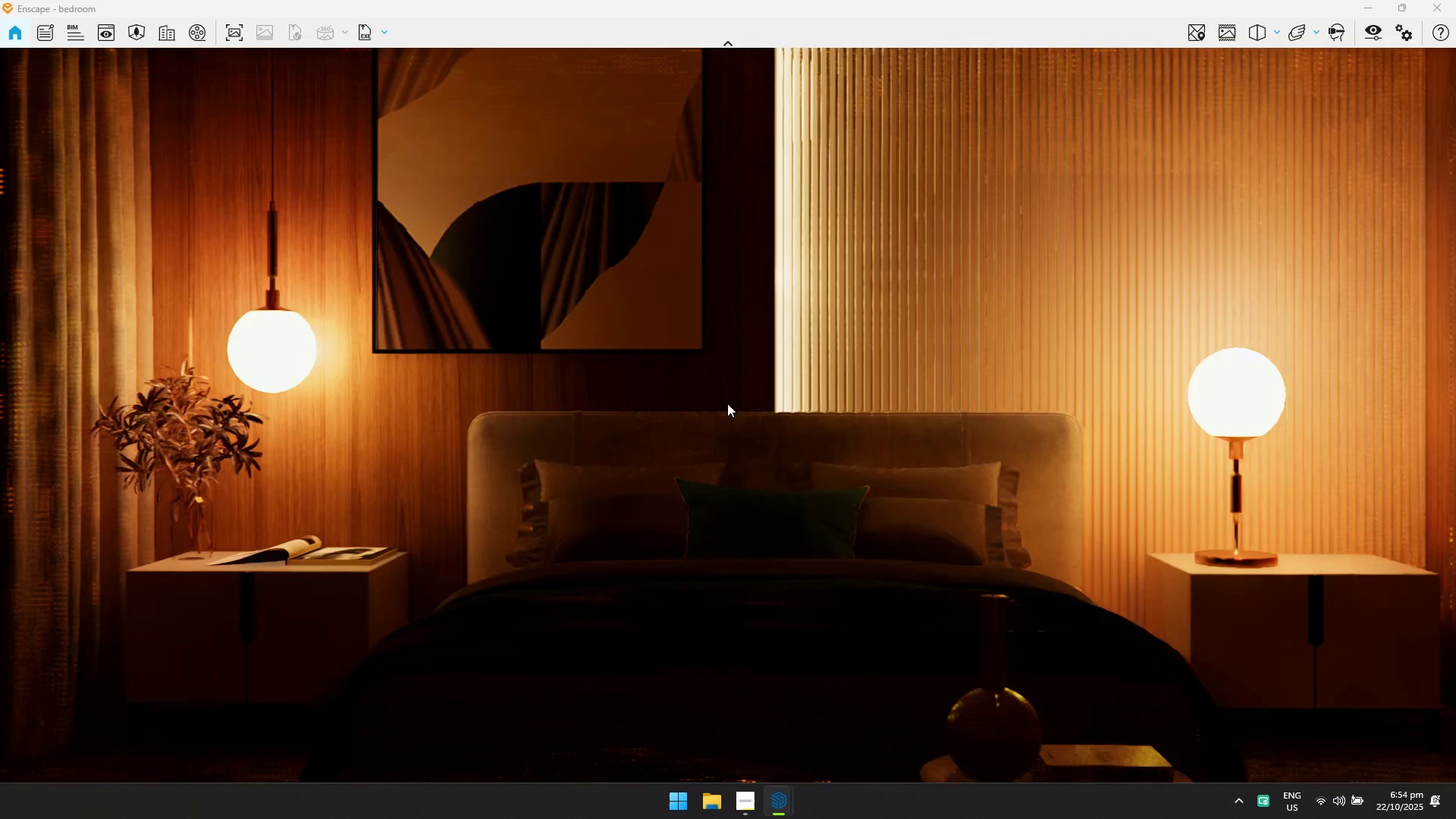 
left_click([726, 401])
 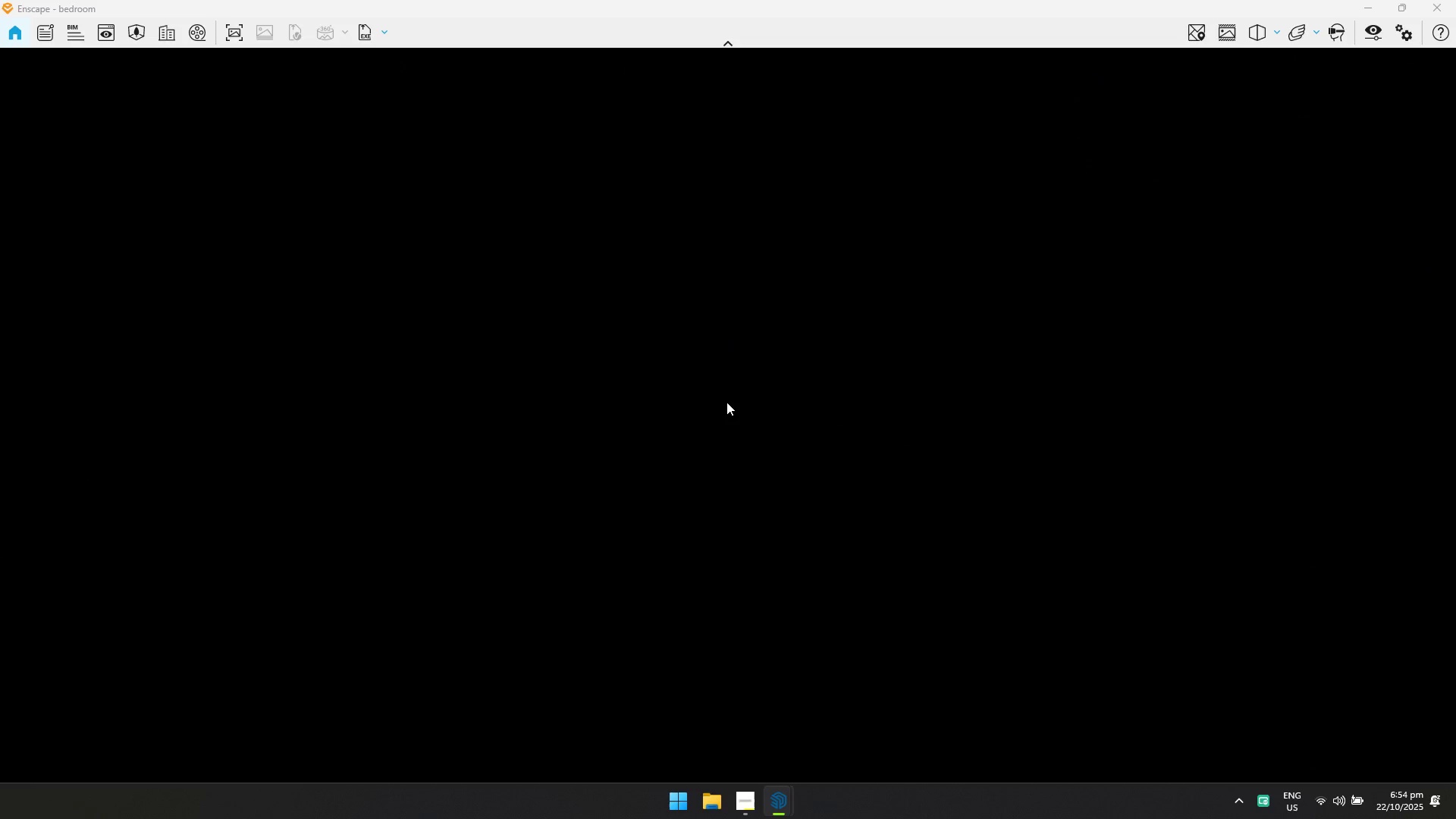 
hold_key(key=ShiftLeft, duration=0.3)
 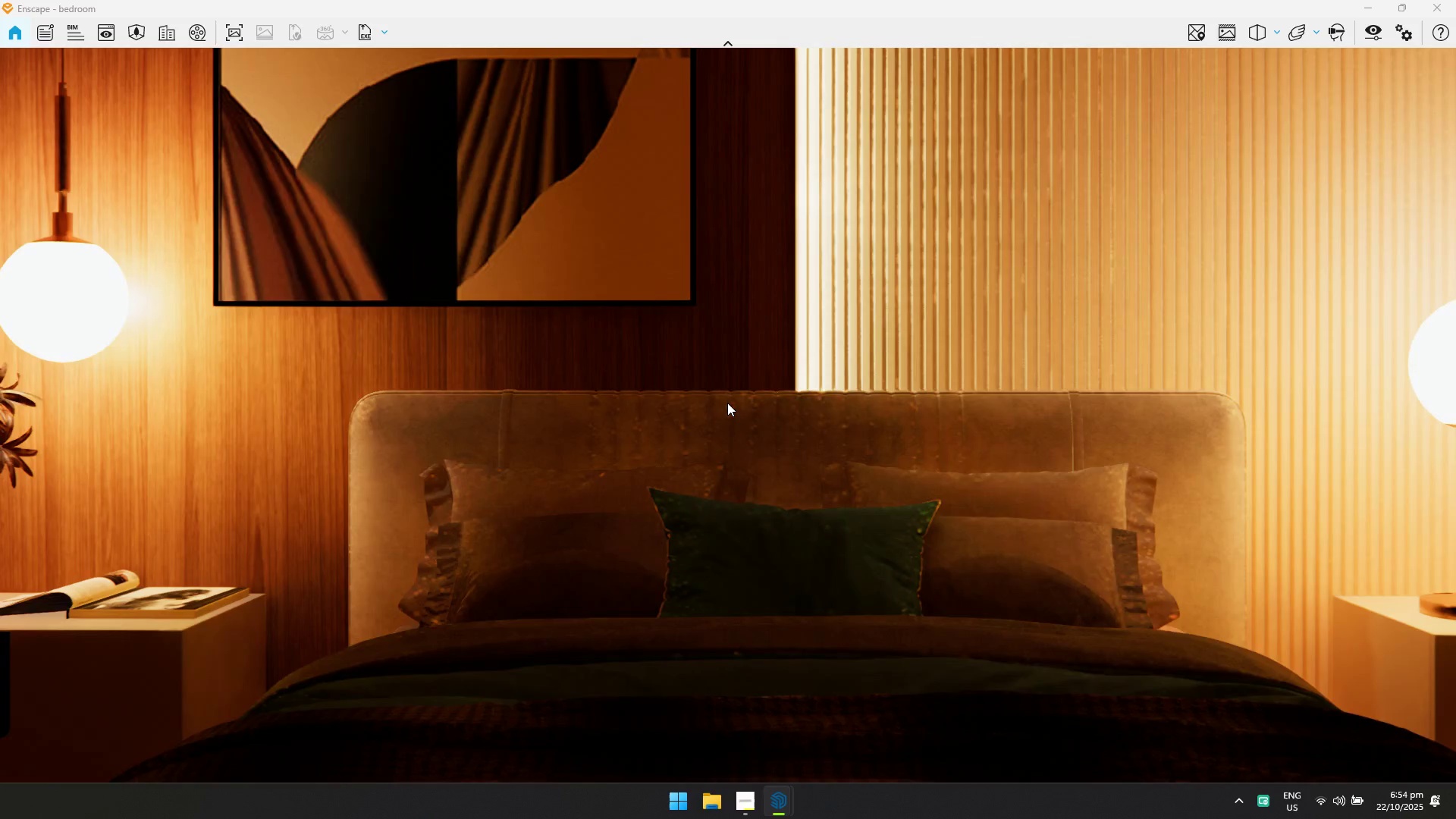 
hold_key(key=S, duration=0.52)
 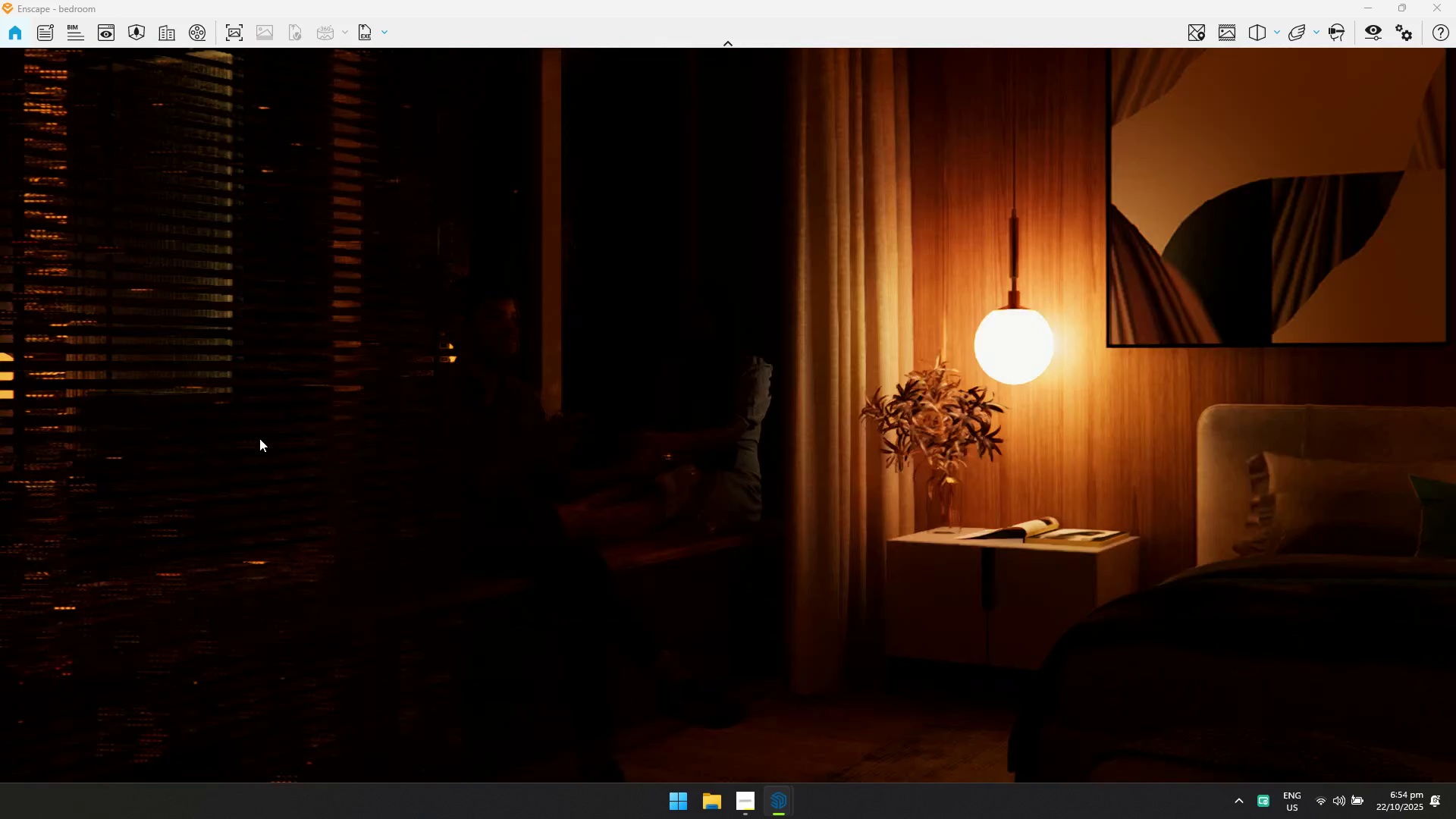 
type(ds)
 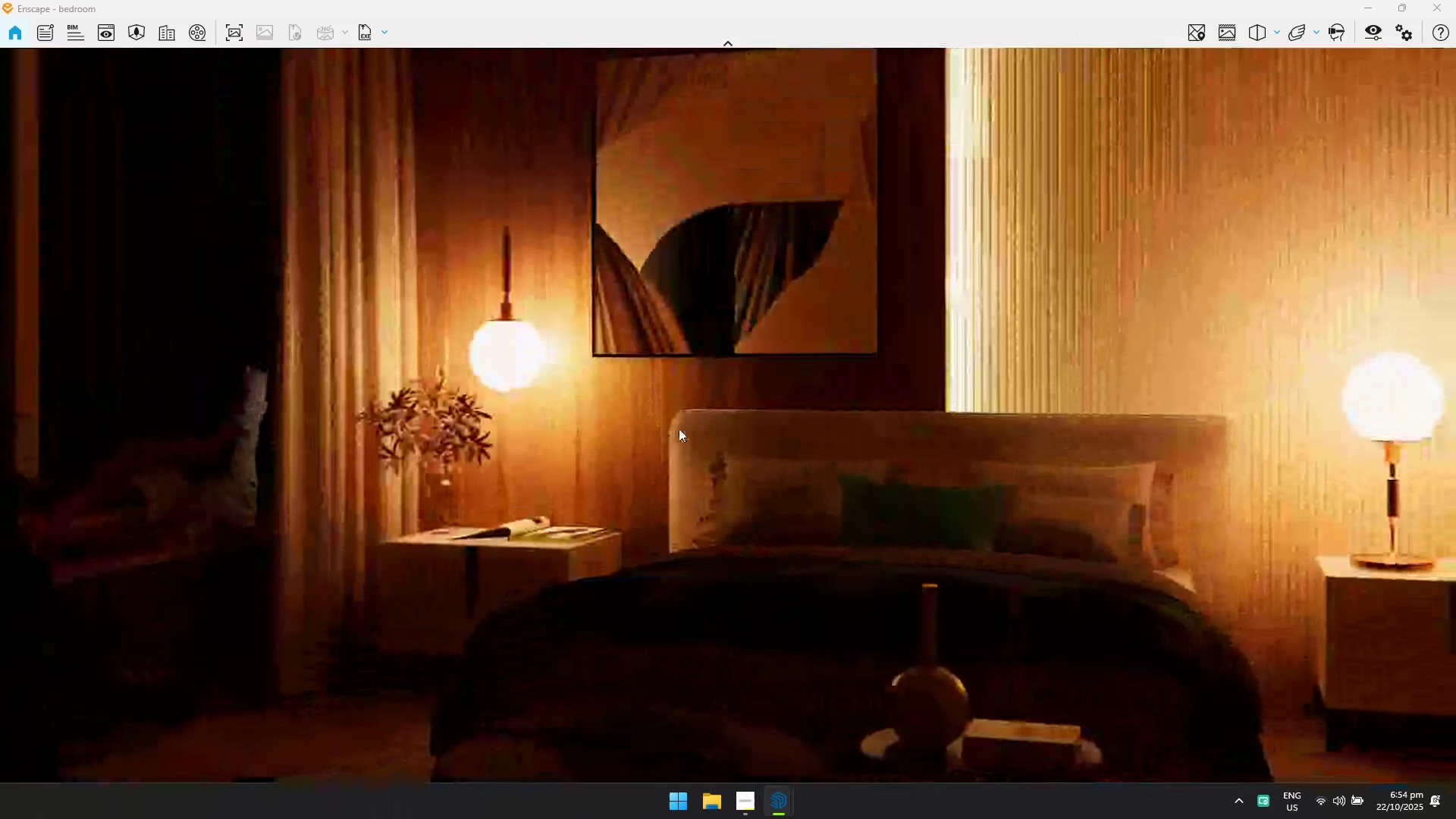 
hold_key(key=Q, duration=0.6)
 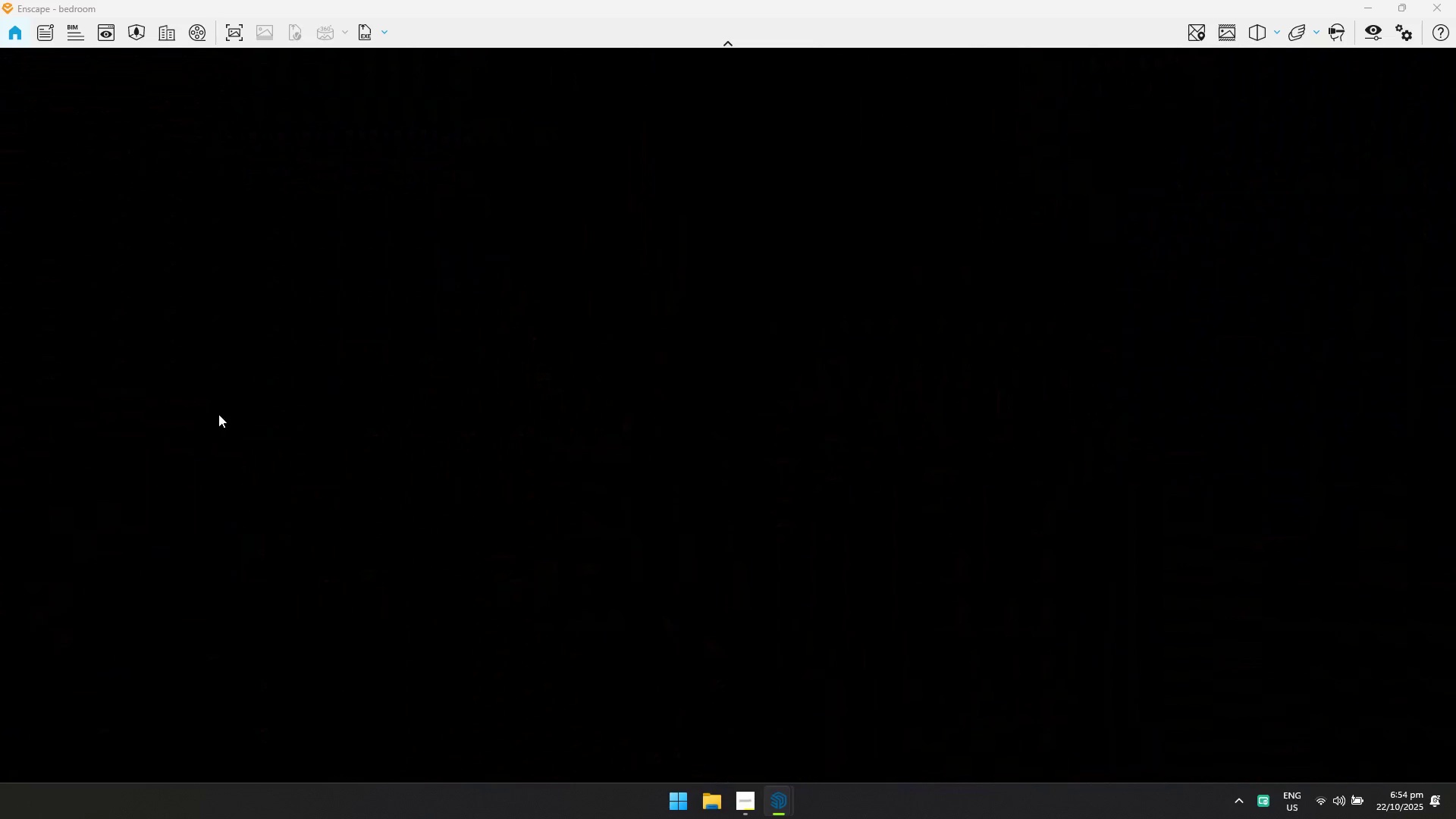 
hold_key(key=W, duration=2.68)
 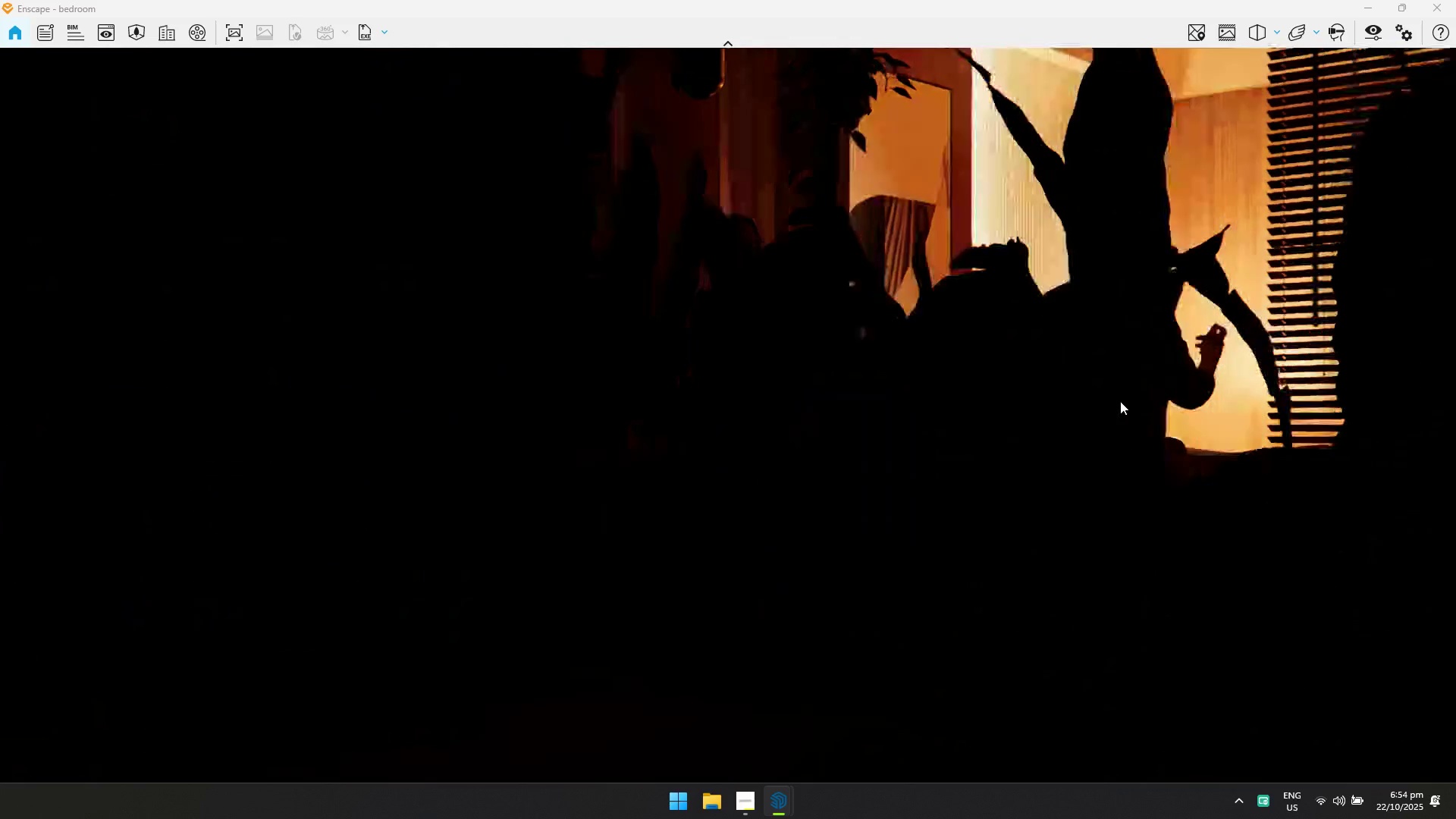 
hold_key(key=E, duration=0.45)
 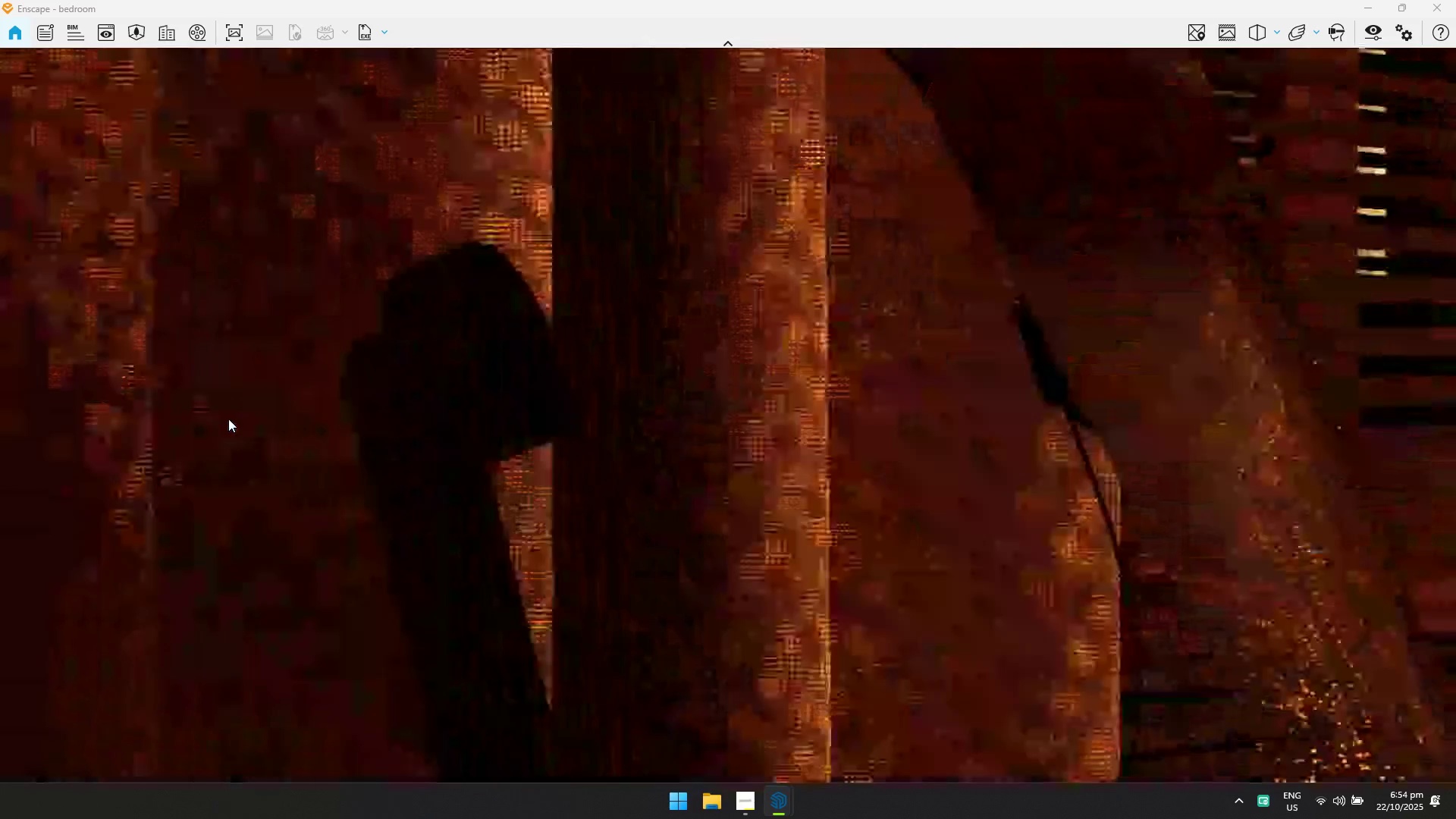 
hold_key(key=A, duration=1.82)
 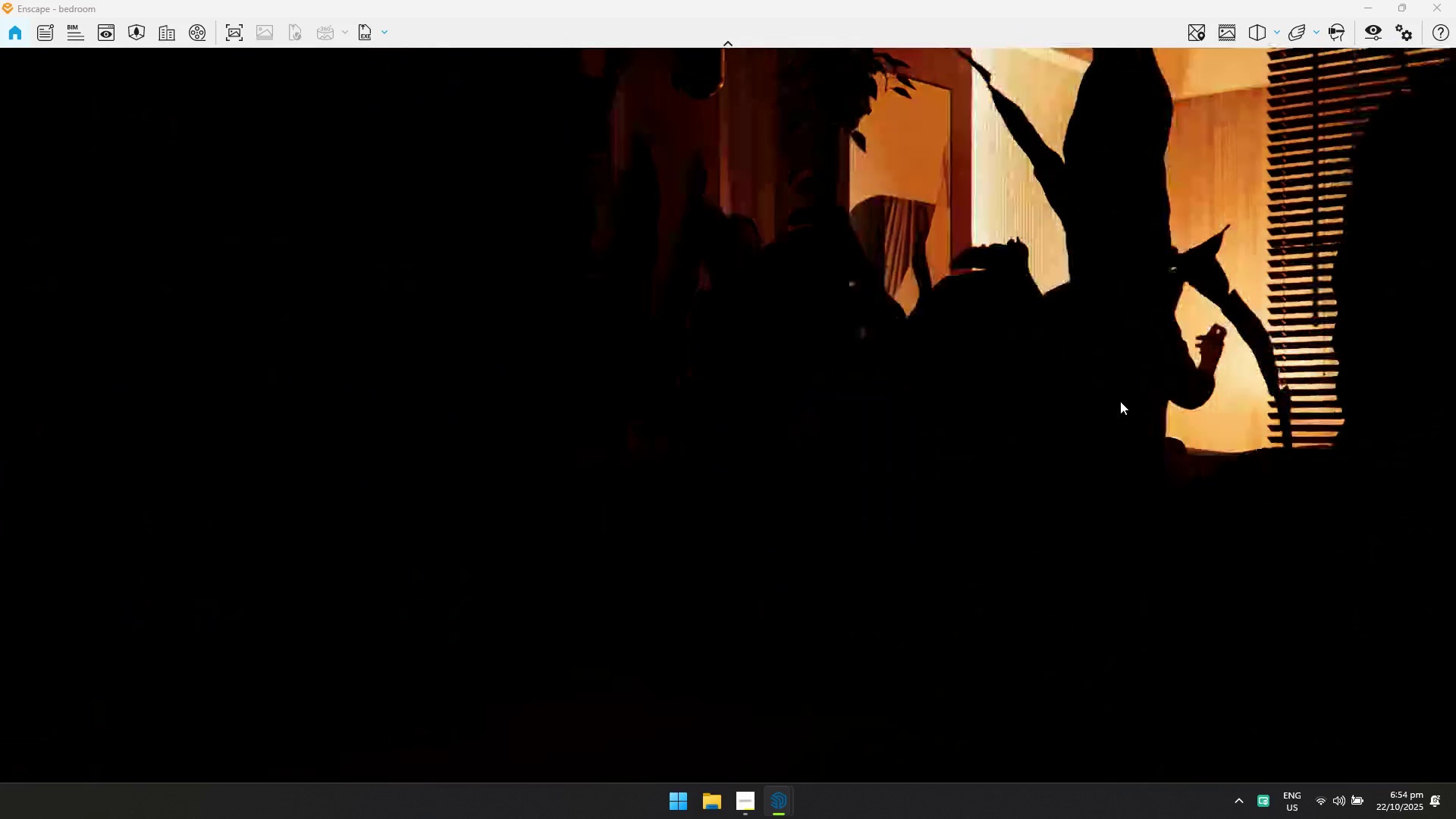 
type(aaaaaa)
 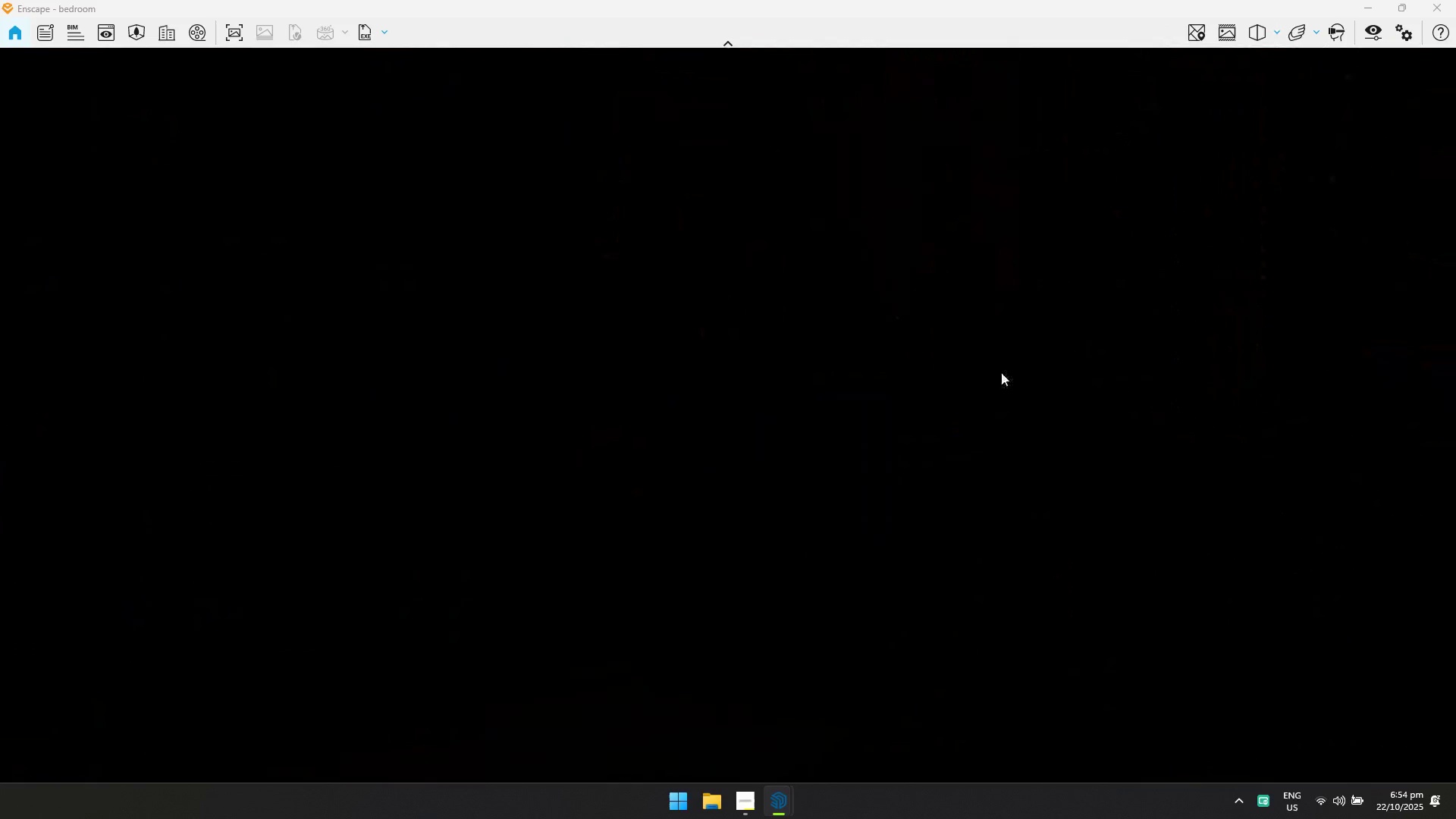 
hold_key(key=D, duration=0.95)
 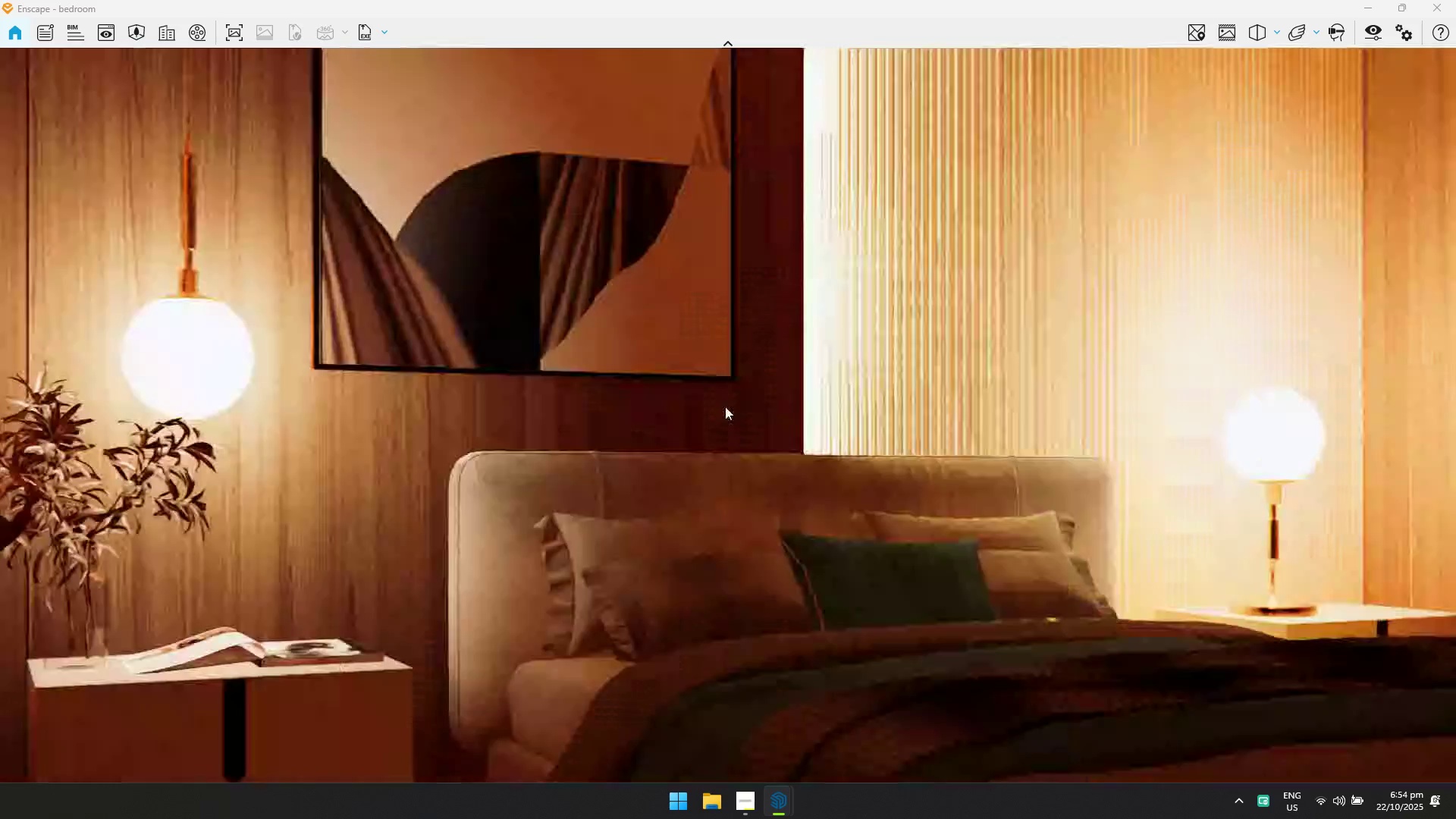 
hold_key(key=W, duration=1.37)
 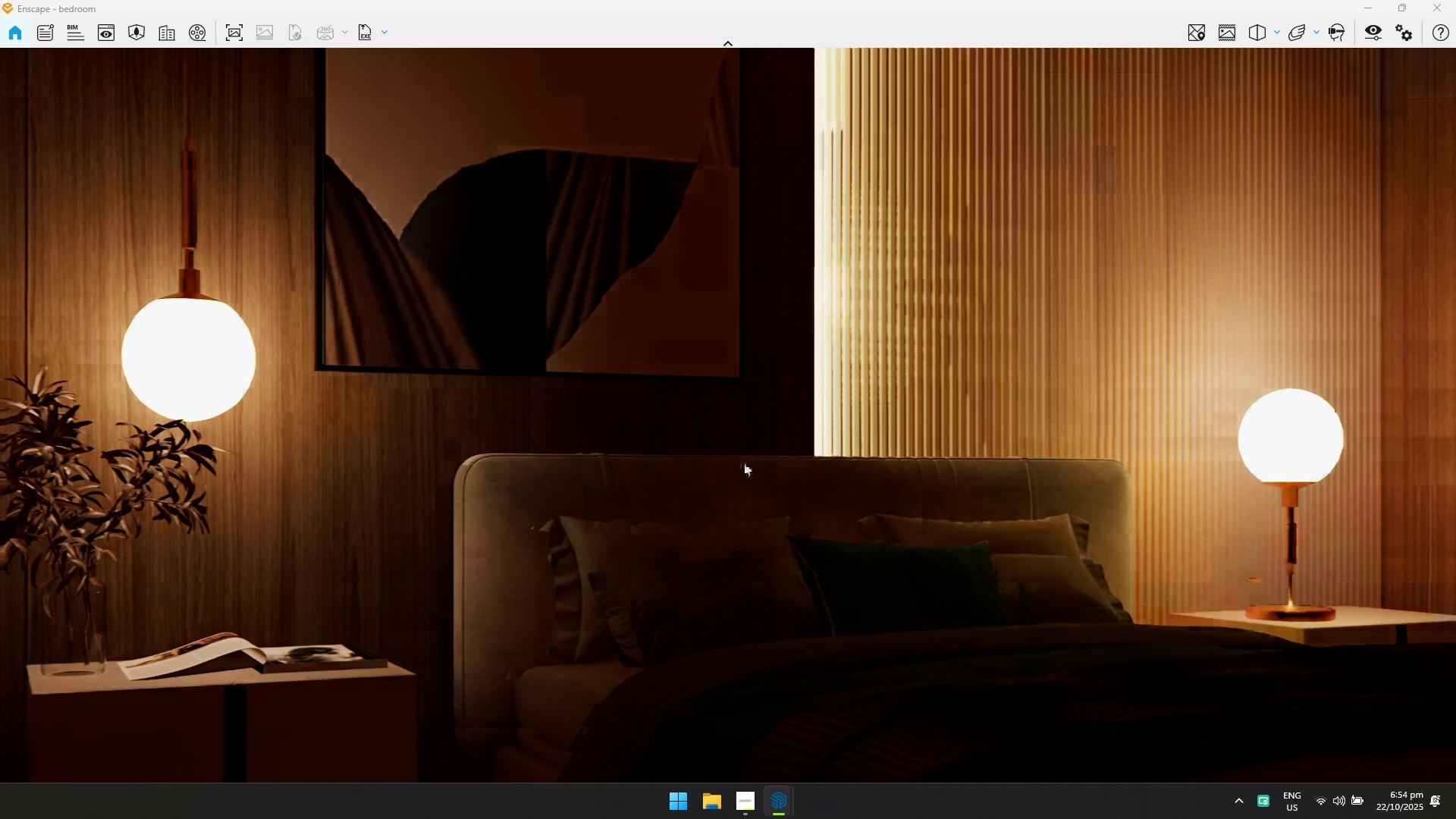 
hold_key(key=ShiftLeft, duration=1.5)
 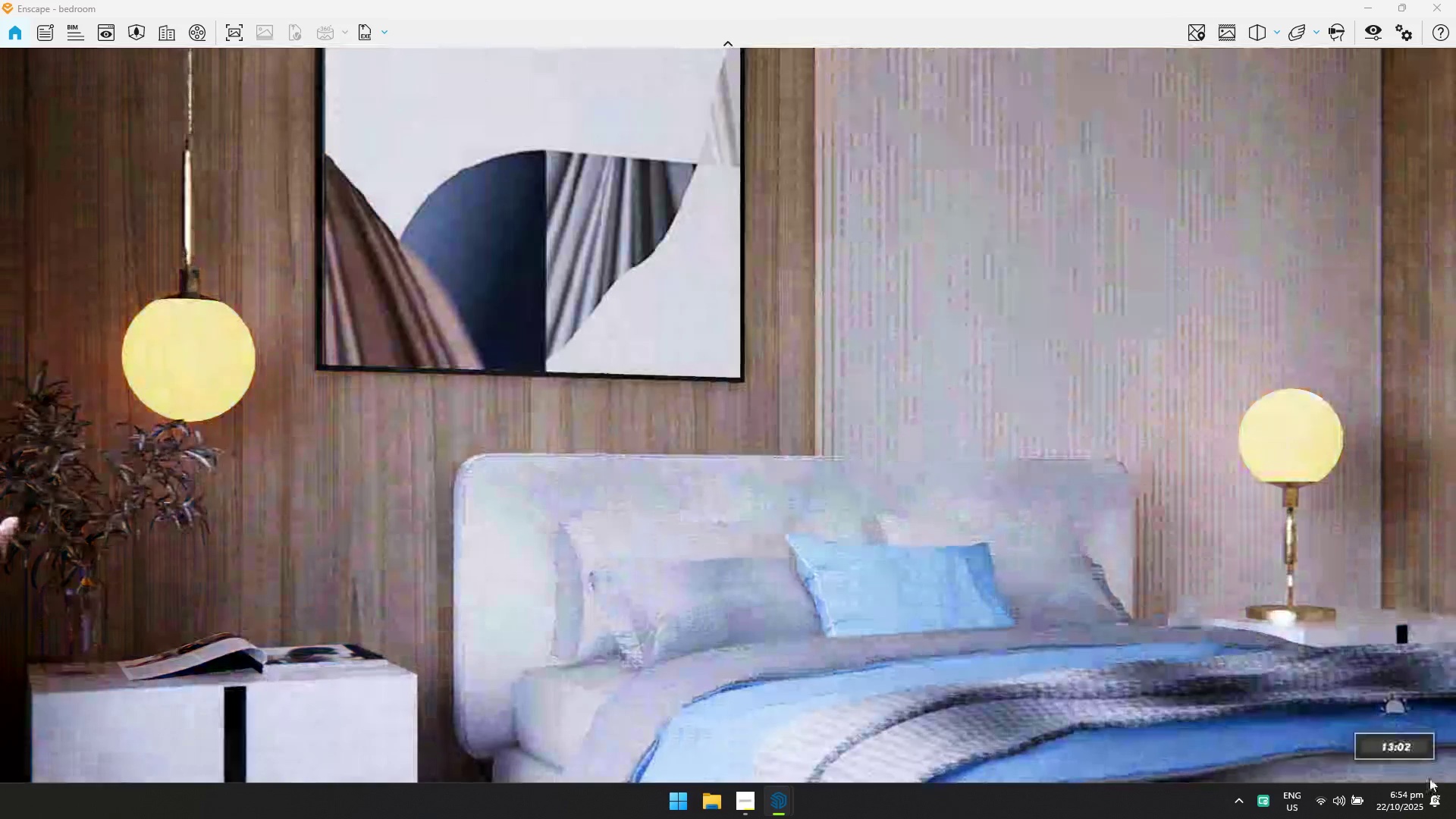 
hold_key(key=ShiftLeft, duration=1.51)
 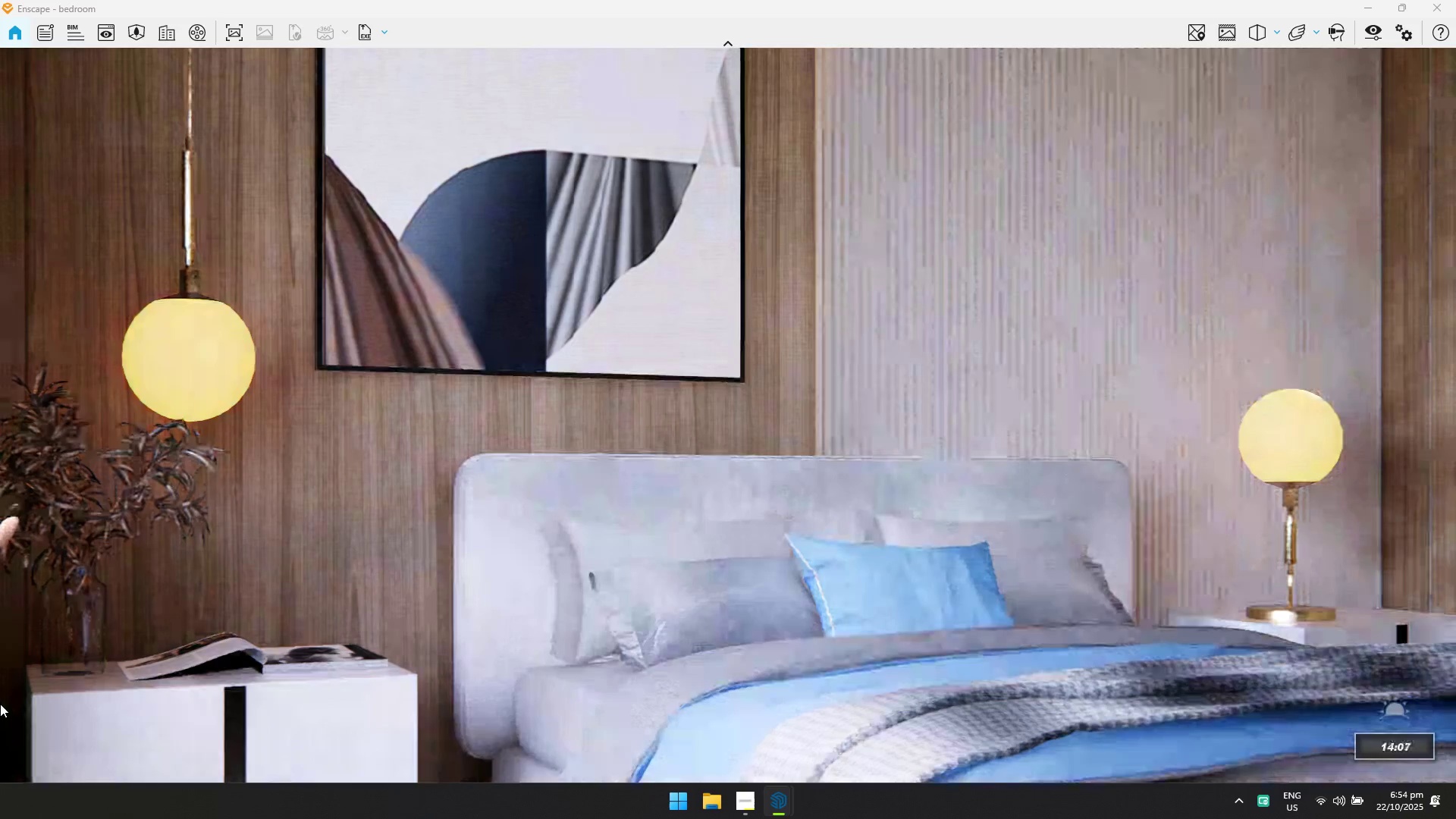 
hold_key(key=ShiftLeft, duration=0.94)
 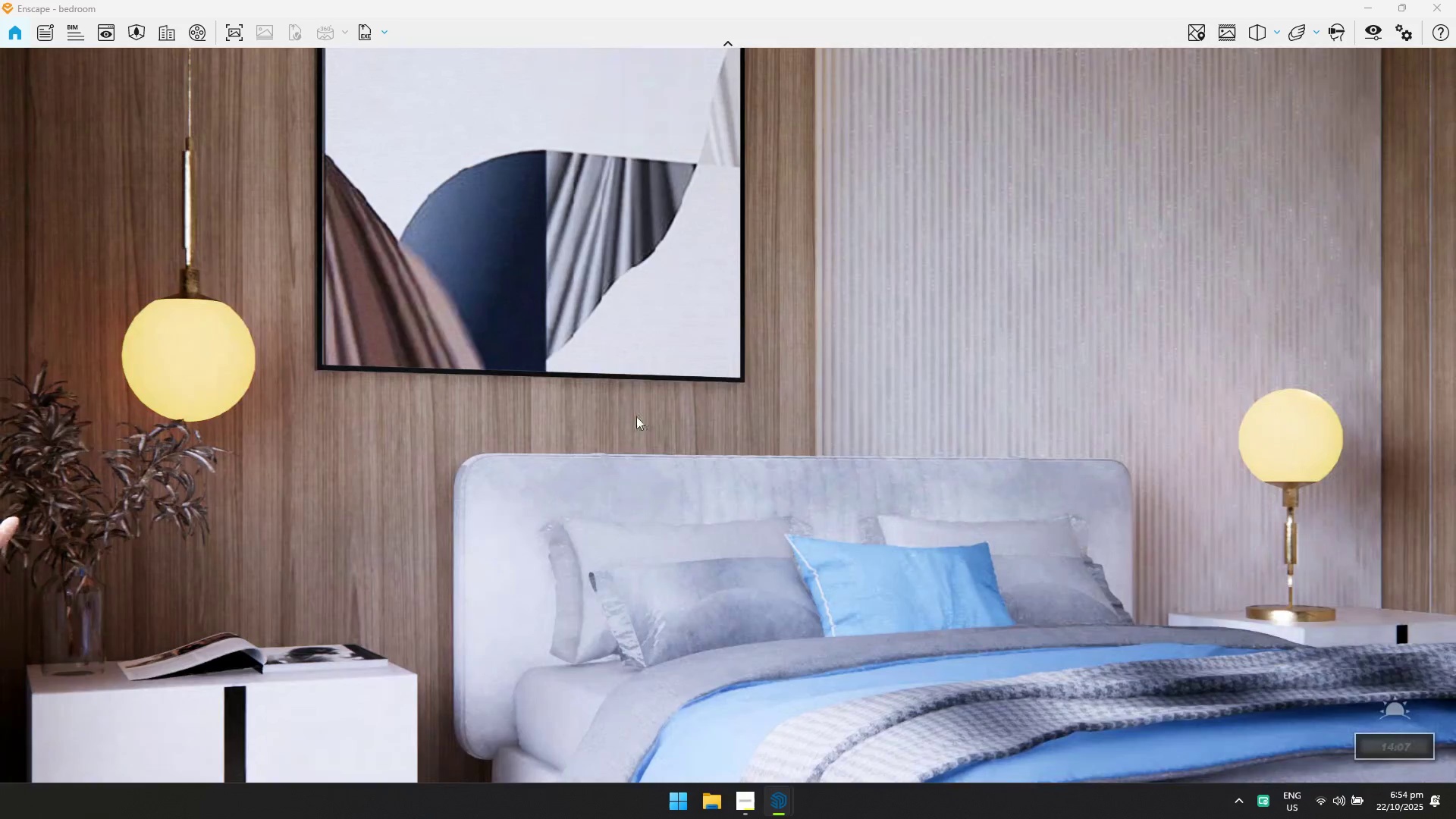 
hold_key(key=D, duration=0.87)
 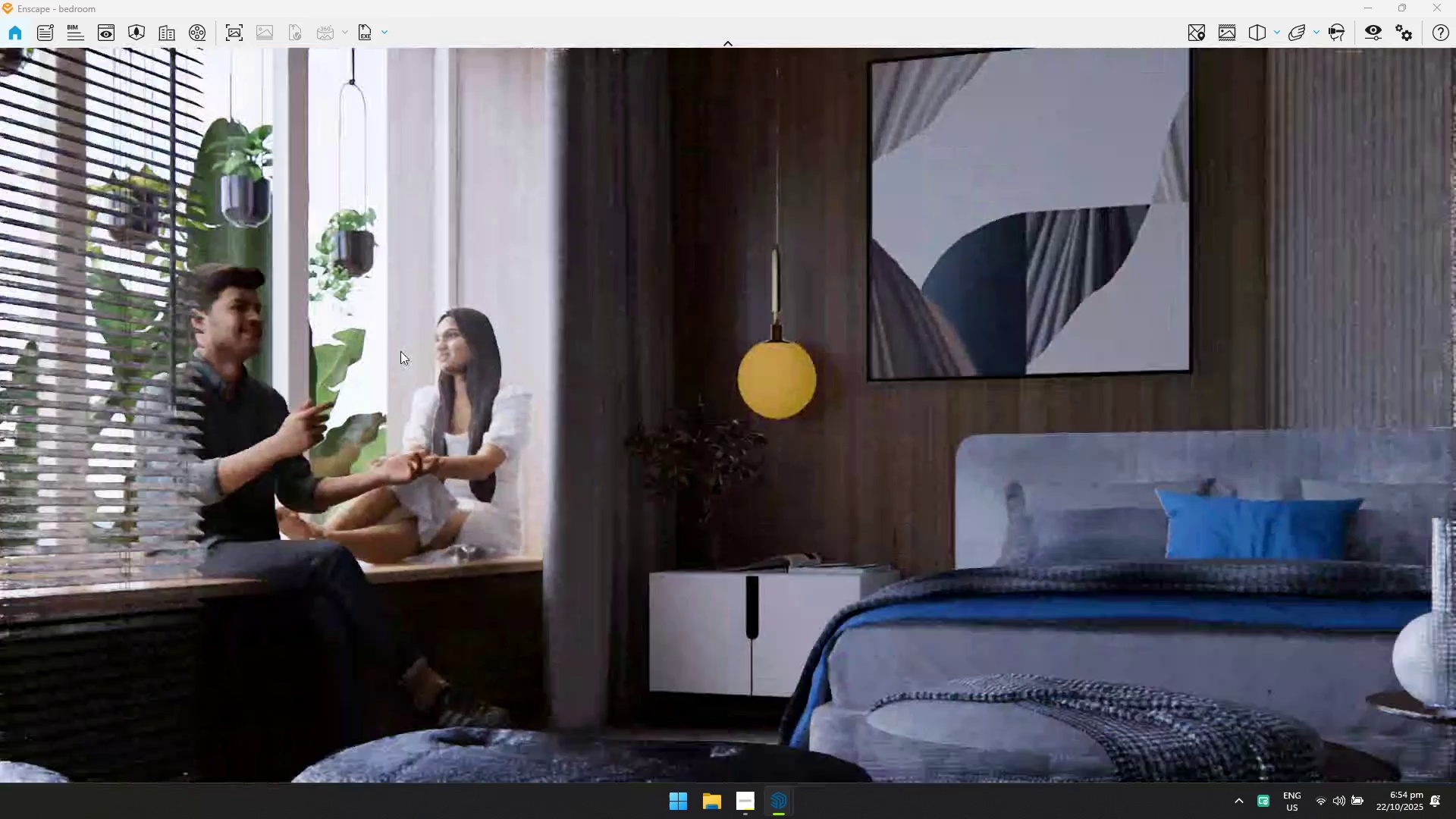 
type(sssw)
 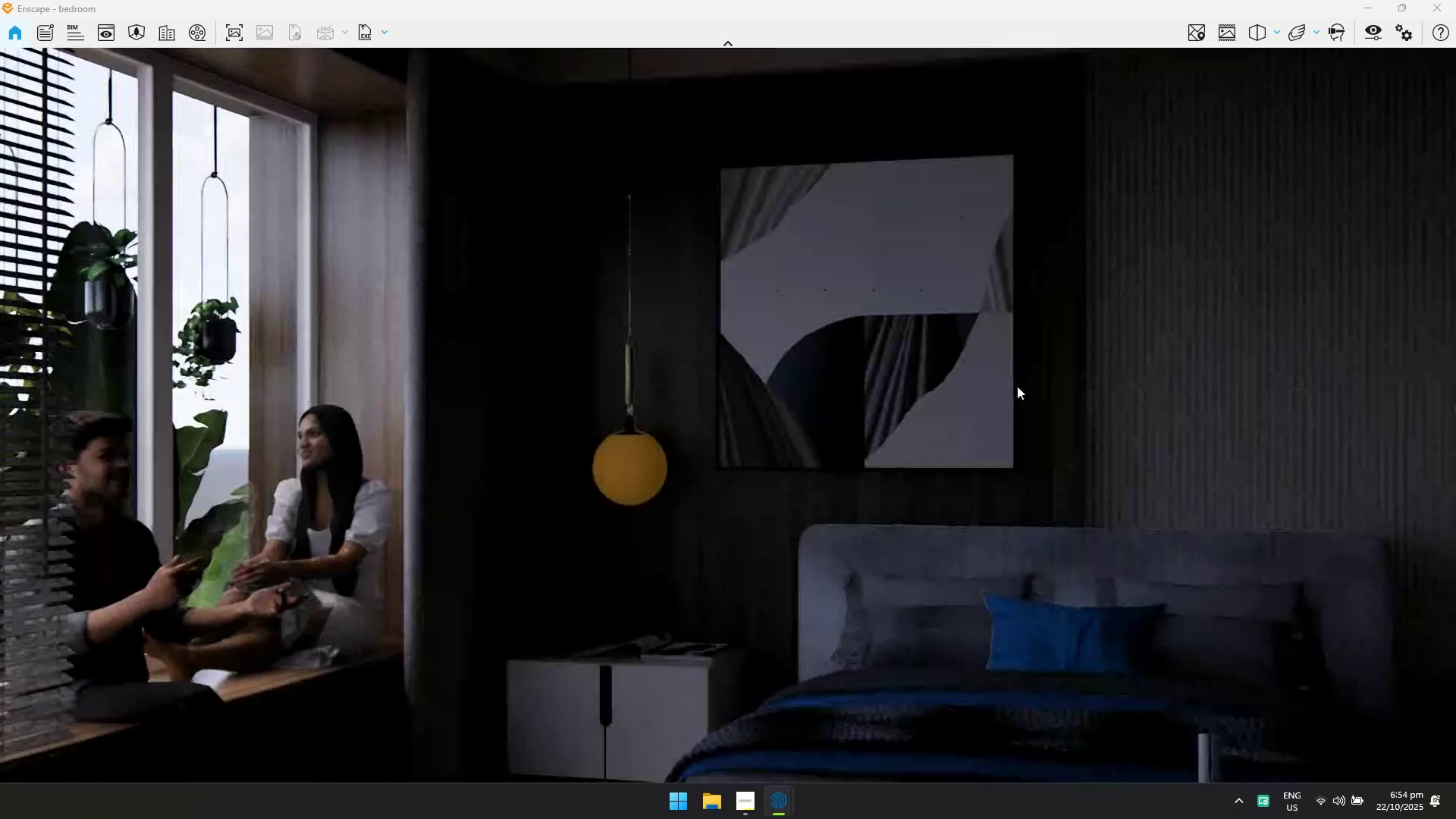 
hold_key(key=Q, duration=0.33)
 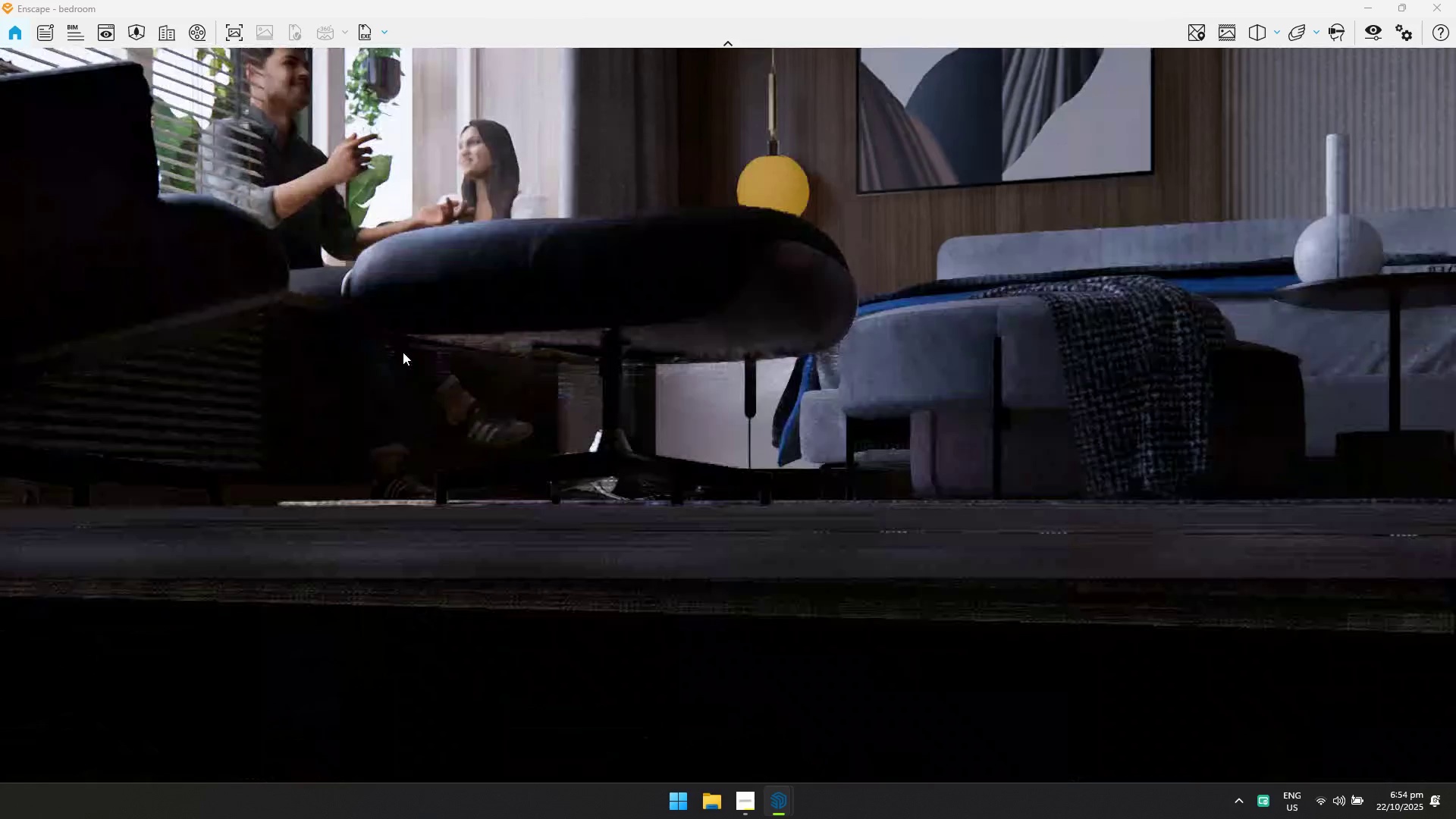 
hold_key(key=E, duration=0.6)
 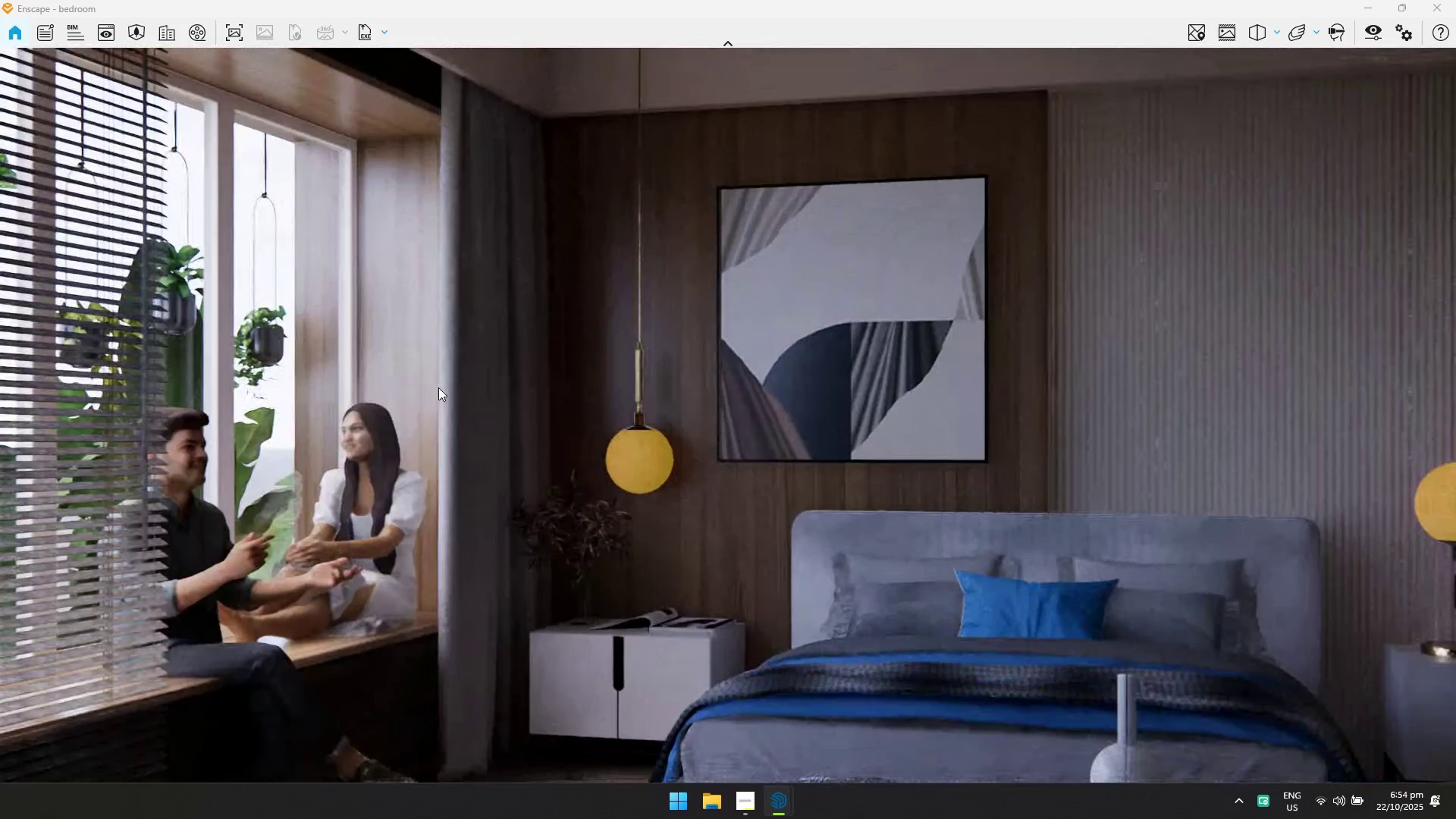 
left_click([515, 332])
 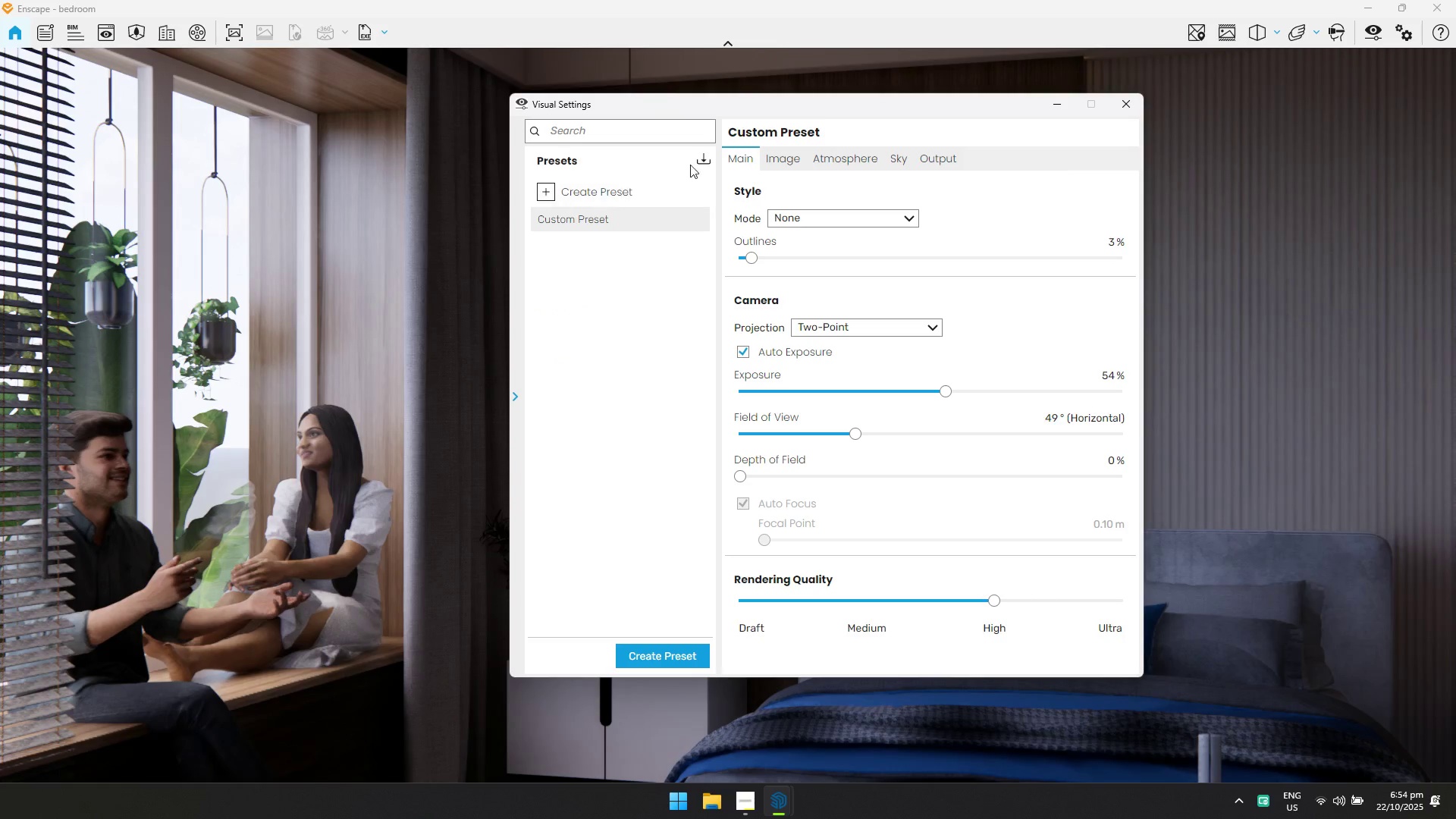 
left_click([699, 155])
 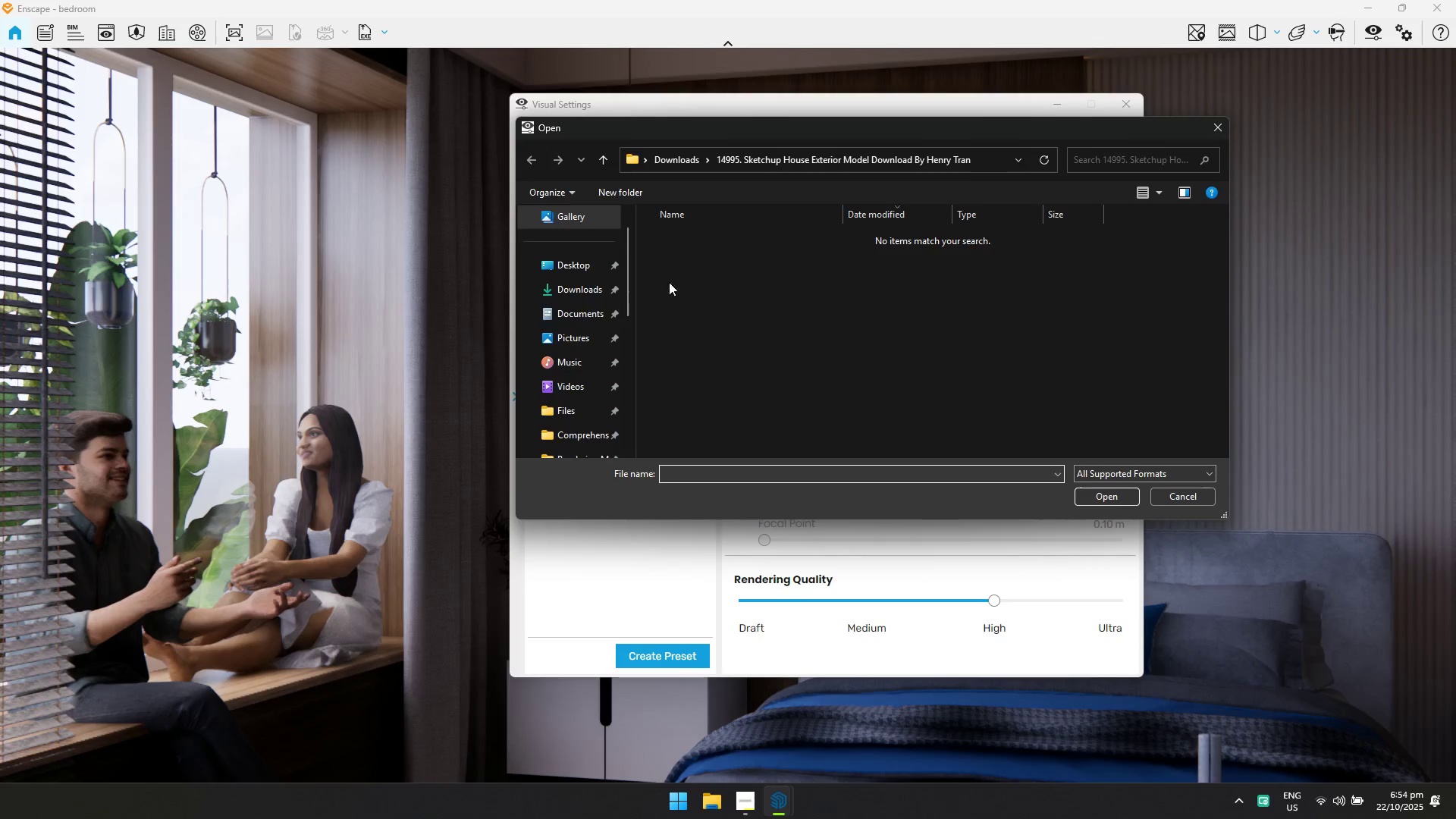 
scroll: coordinate [582, 374], scroll_direction: down, amount: 1.0
 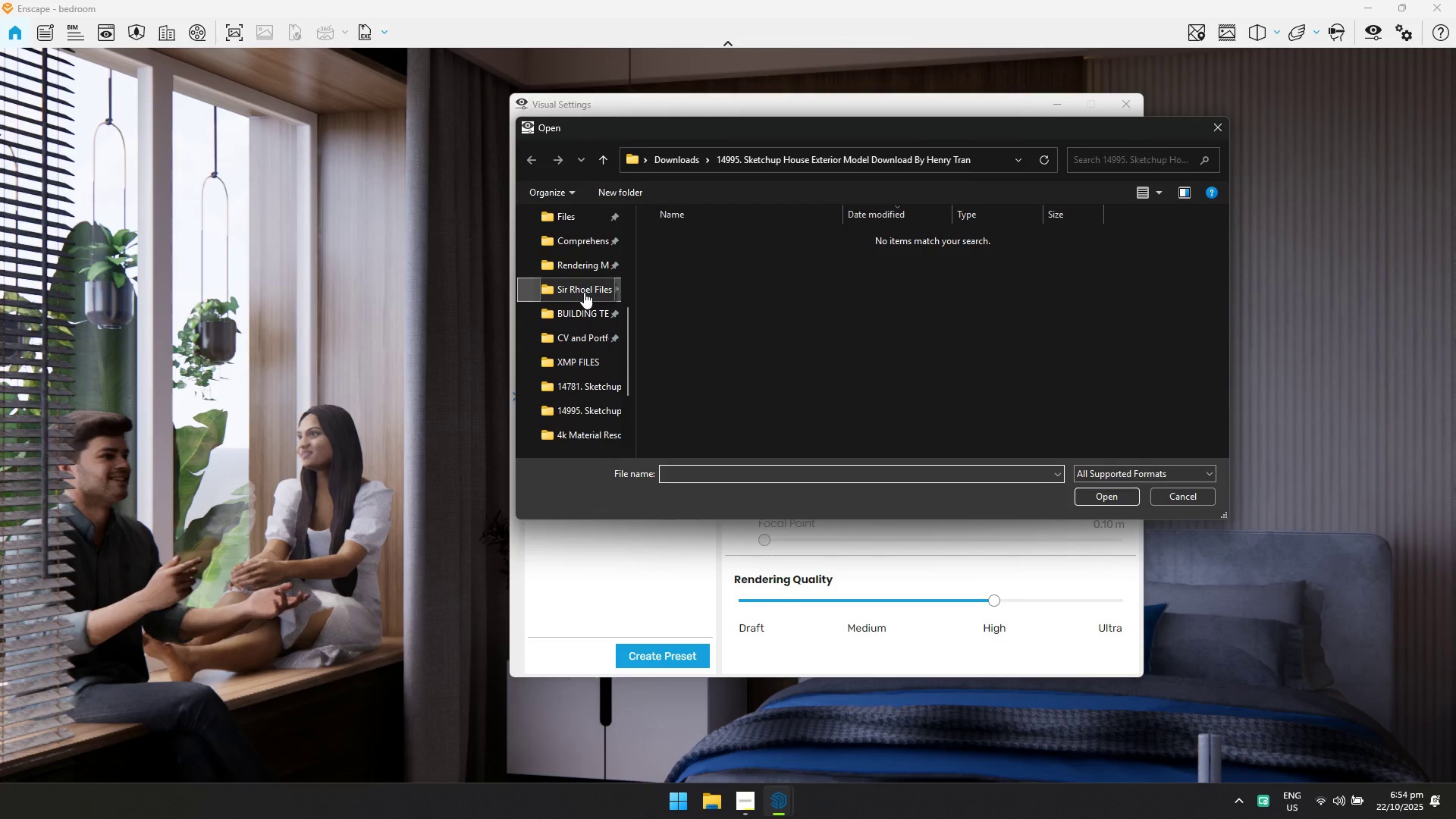 
double_click([591, 265])
 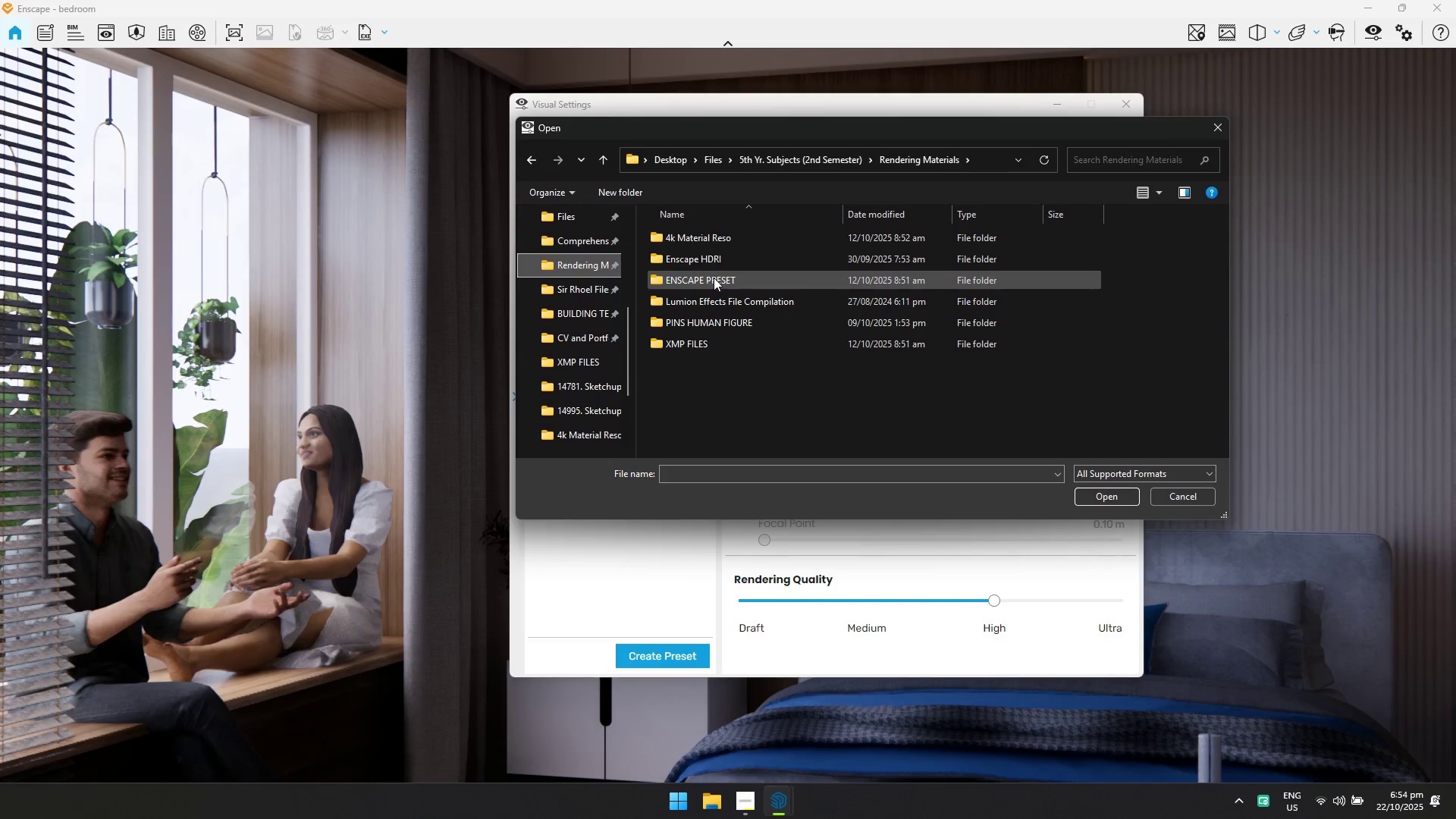 
double_click([714, 278])
 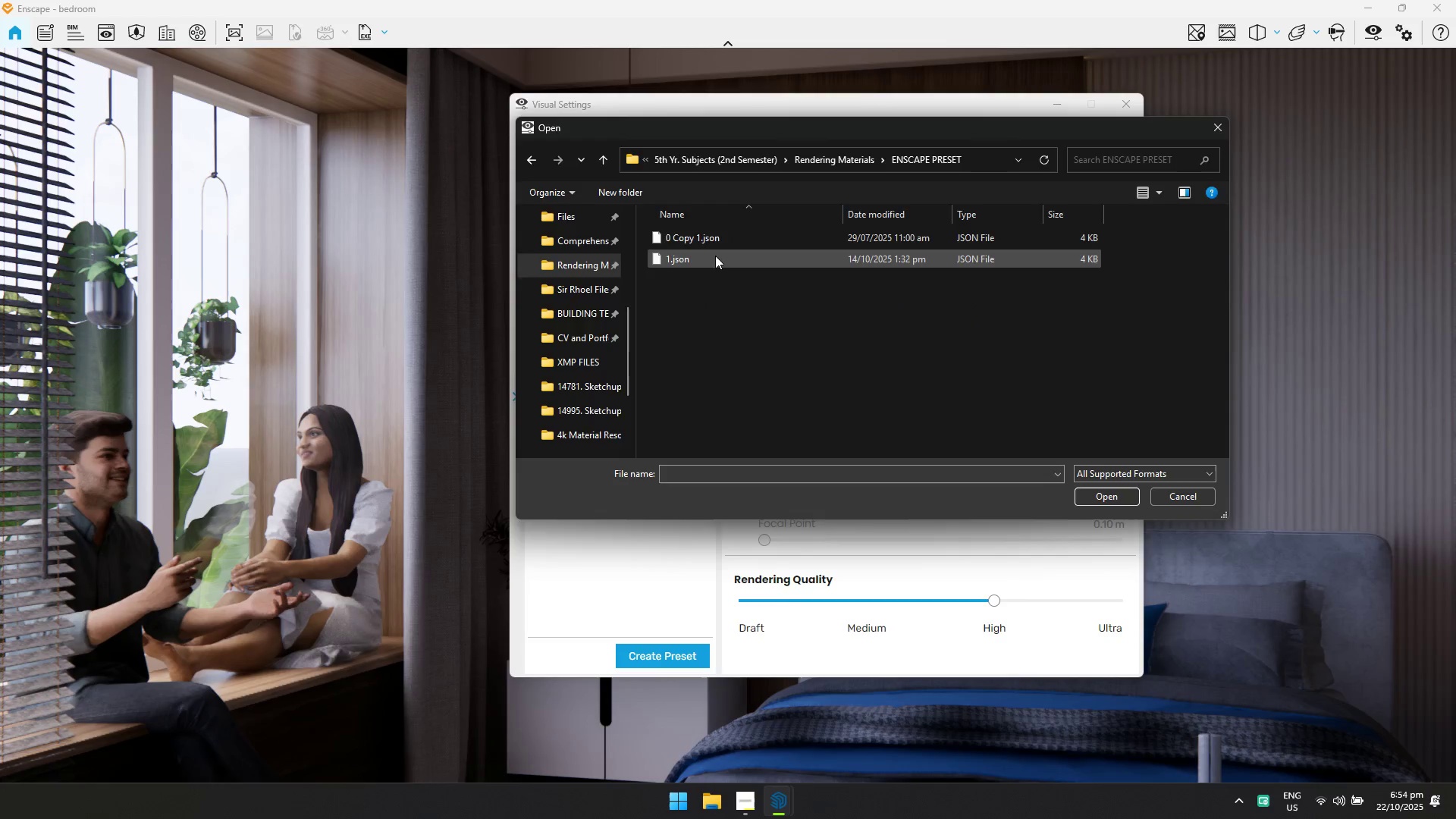 
double_click([715, 256])
 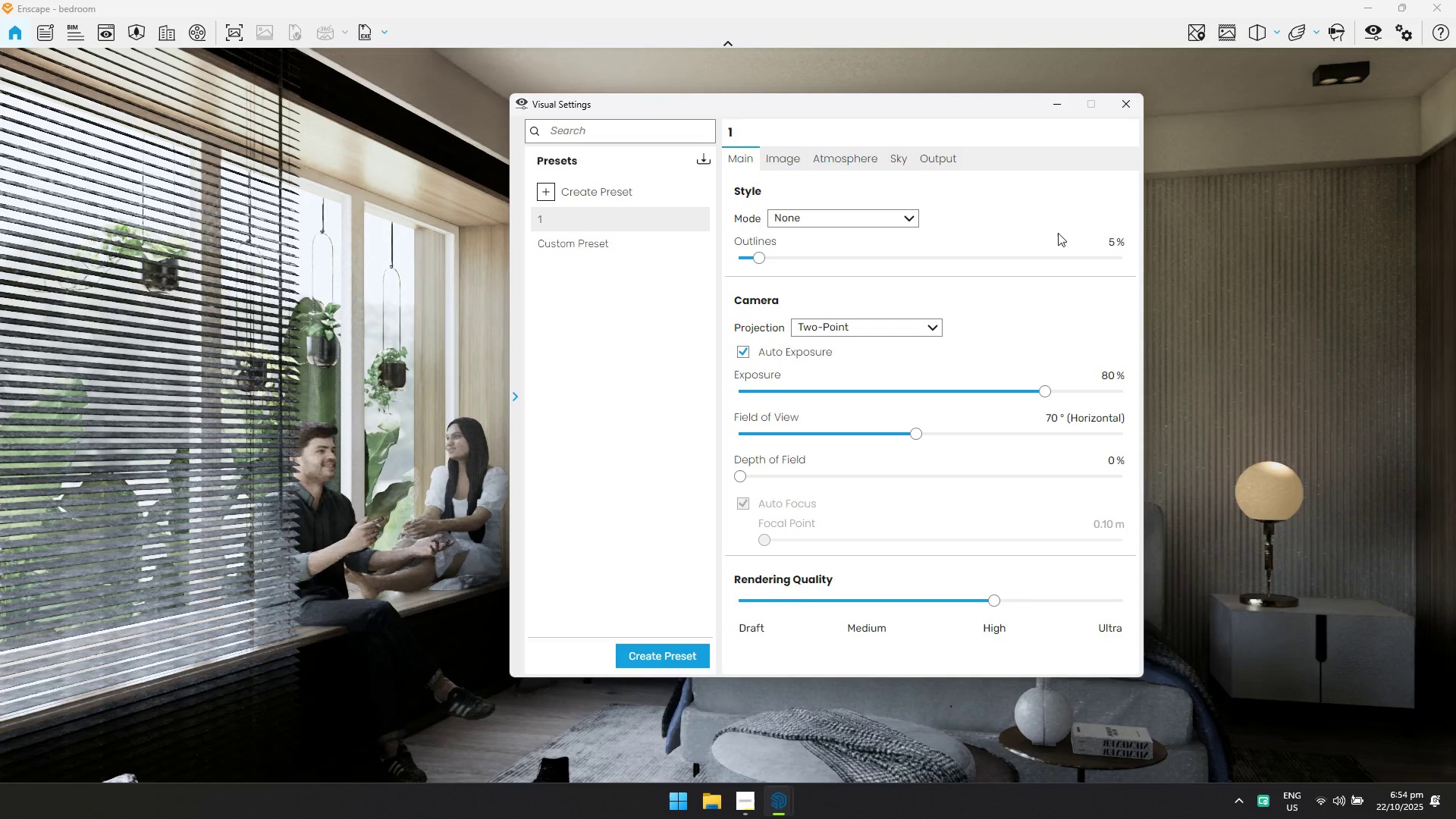 
left_click([1097, 377])
 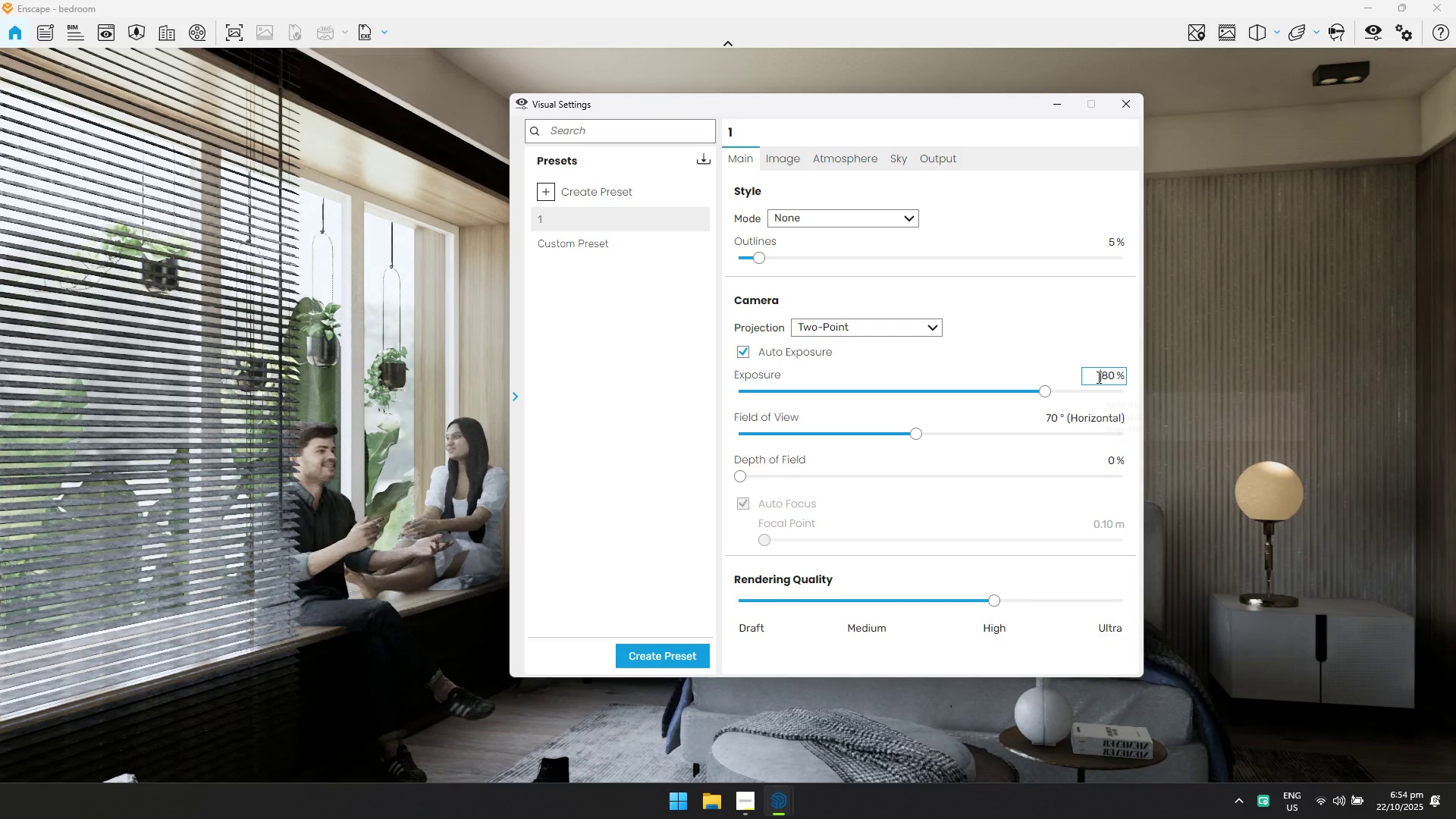 
key(Control+ControlLeft)
 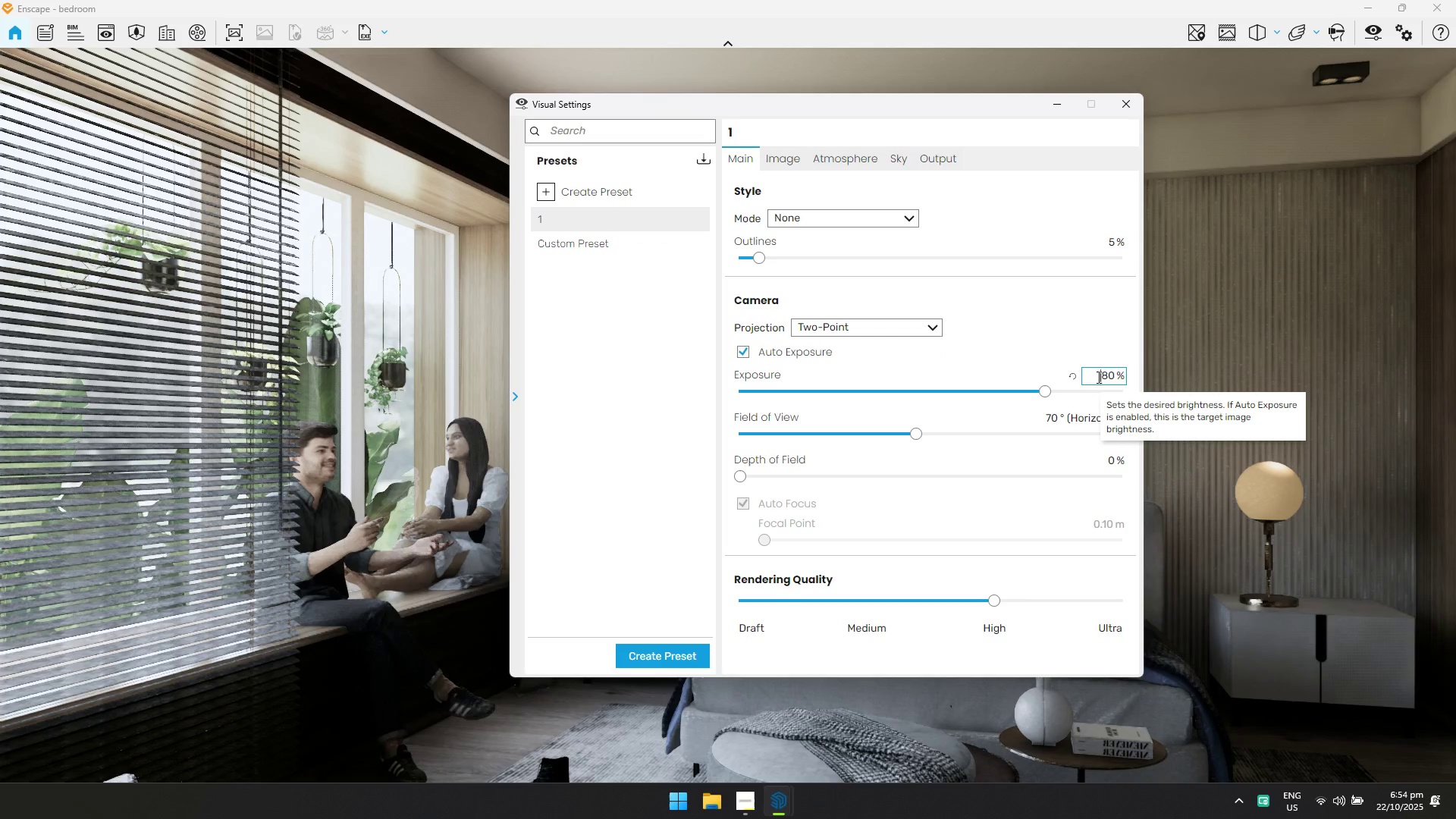 
key(Control+A)
 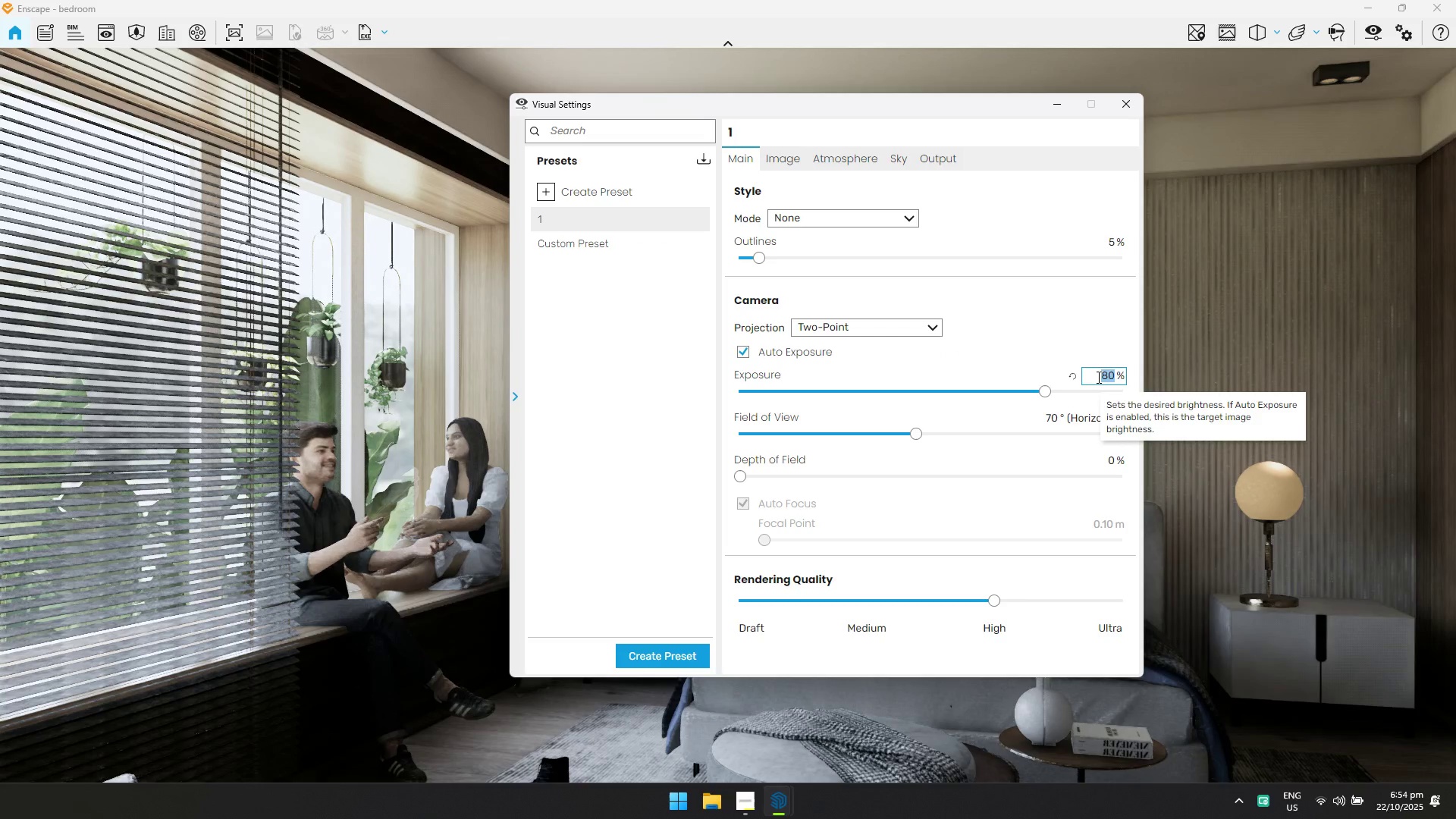 
type(65)
 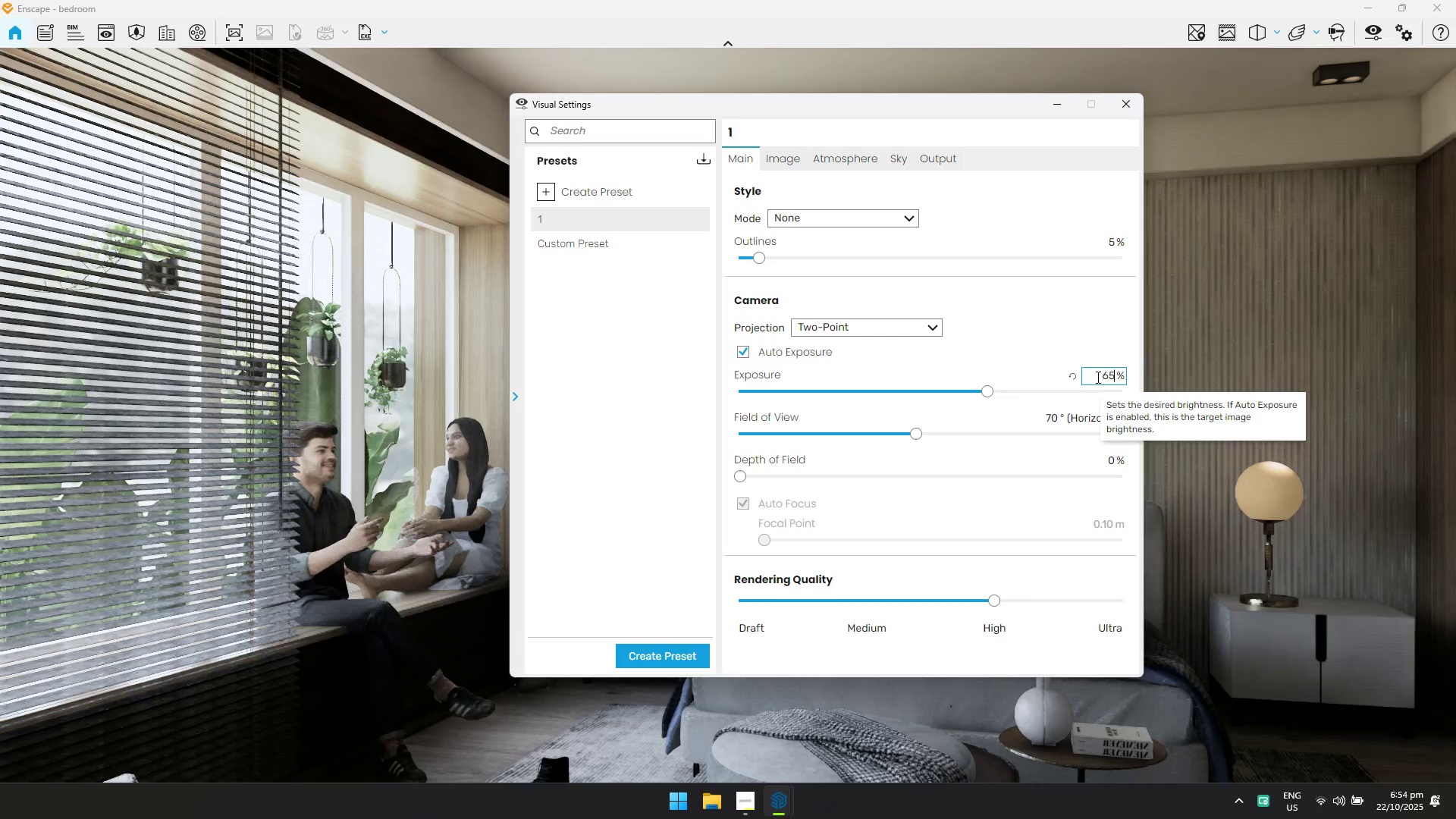 
key(Enter)
 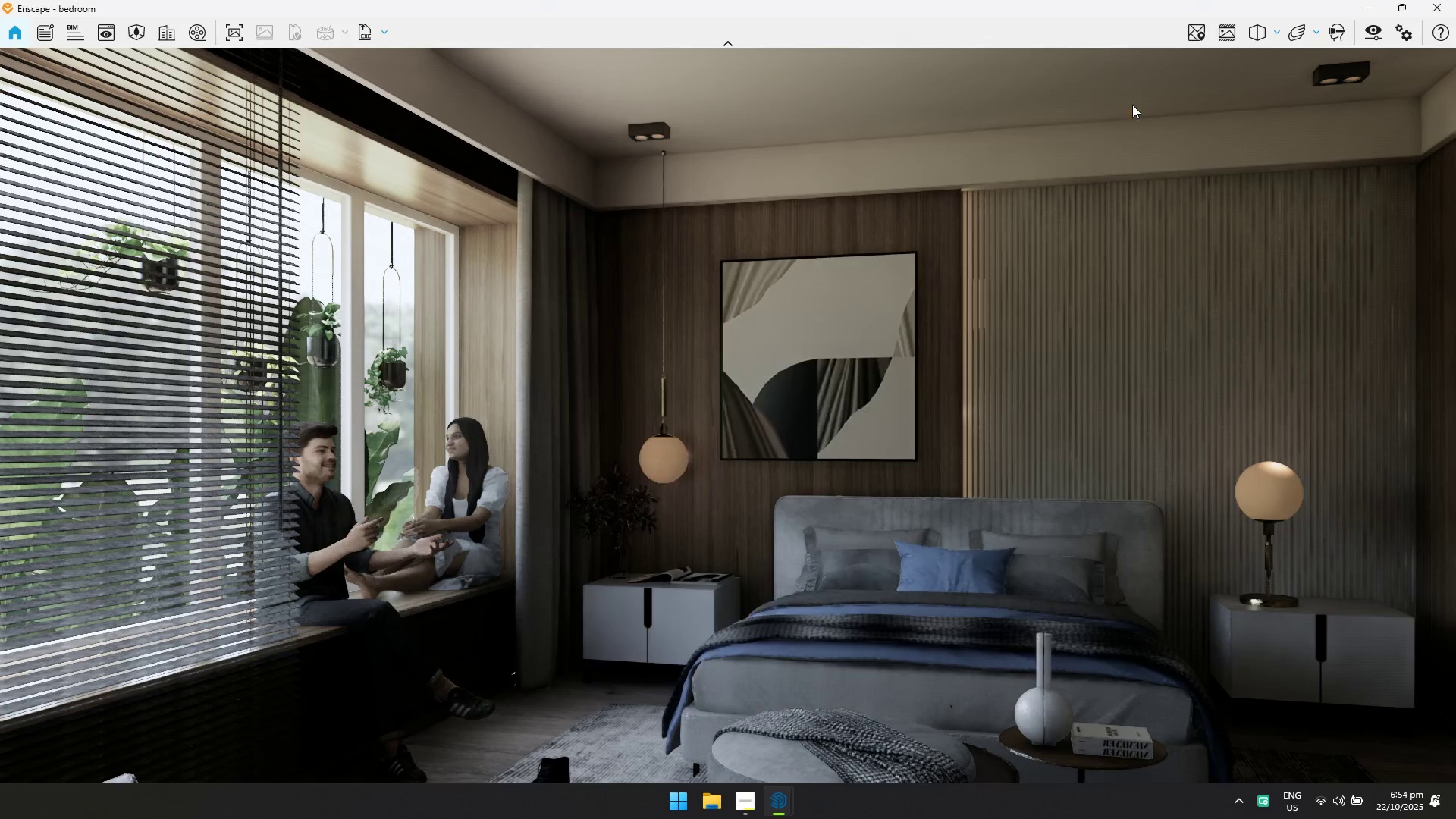 
double_click([990, 404])
 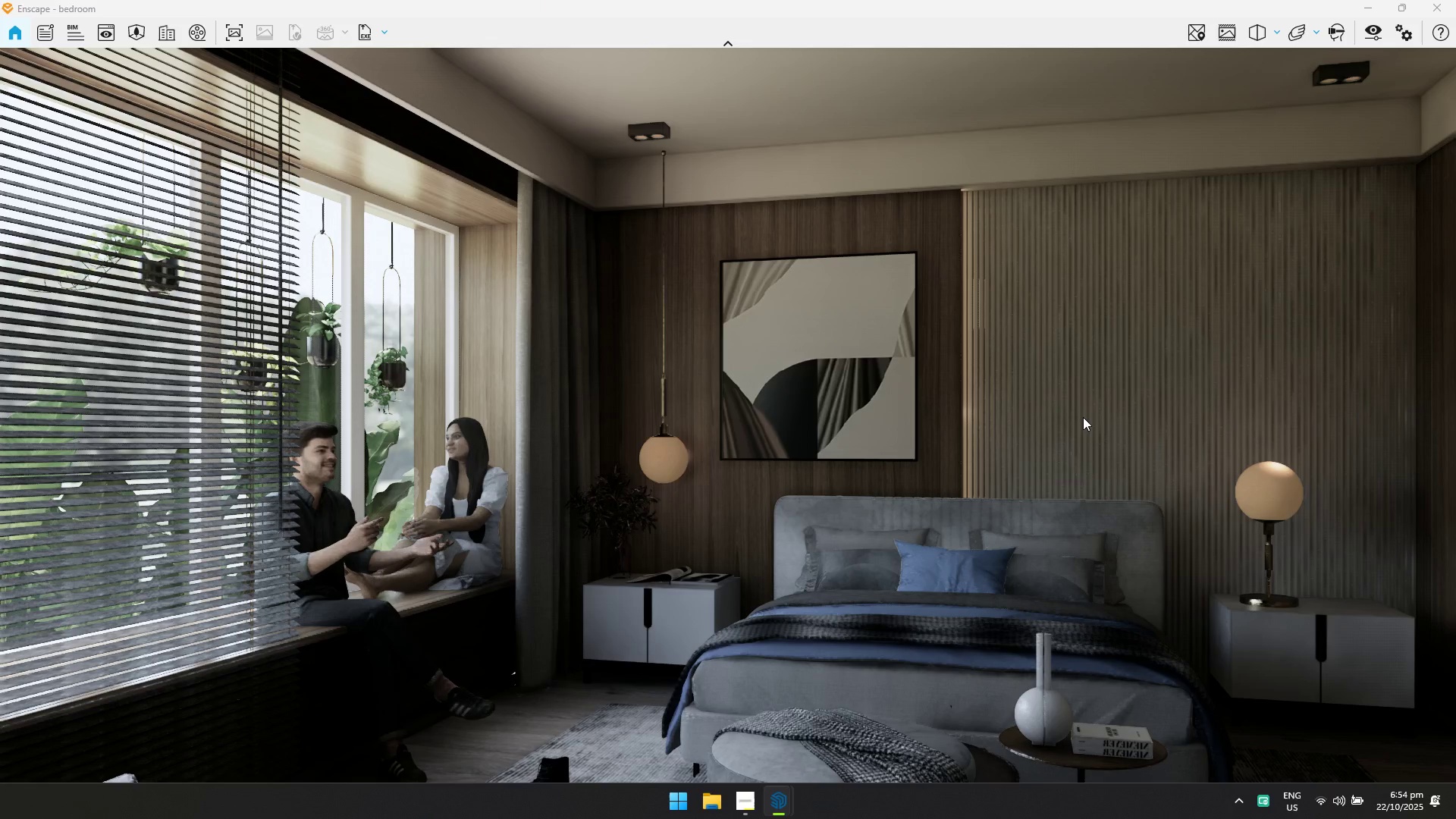 
key(S)
 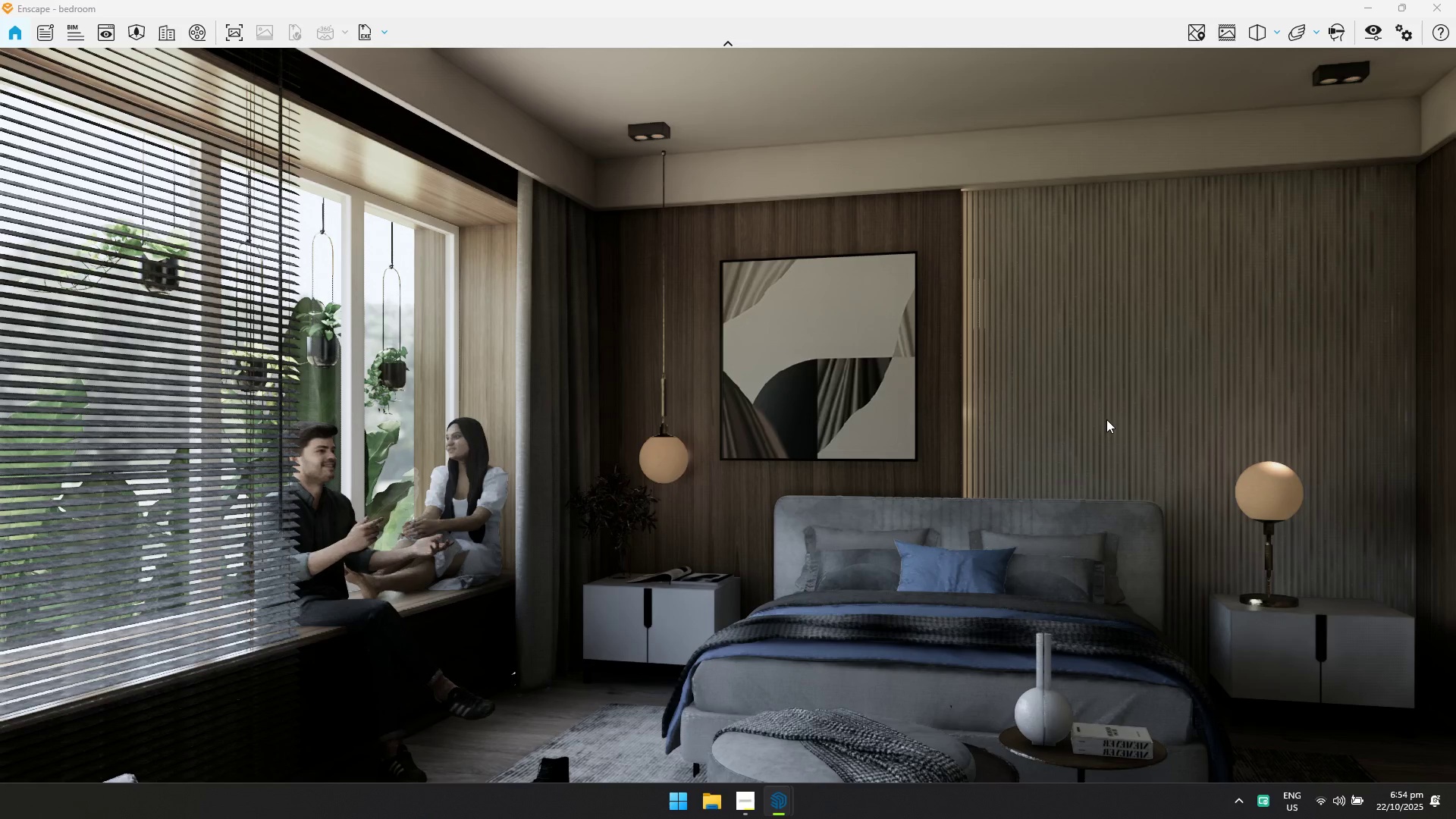 
triple_click([1114, 419])
 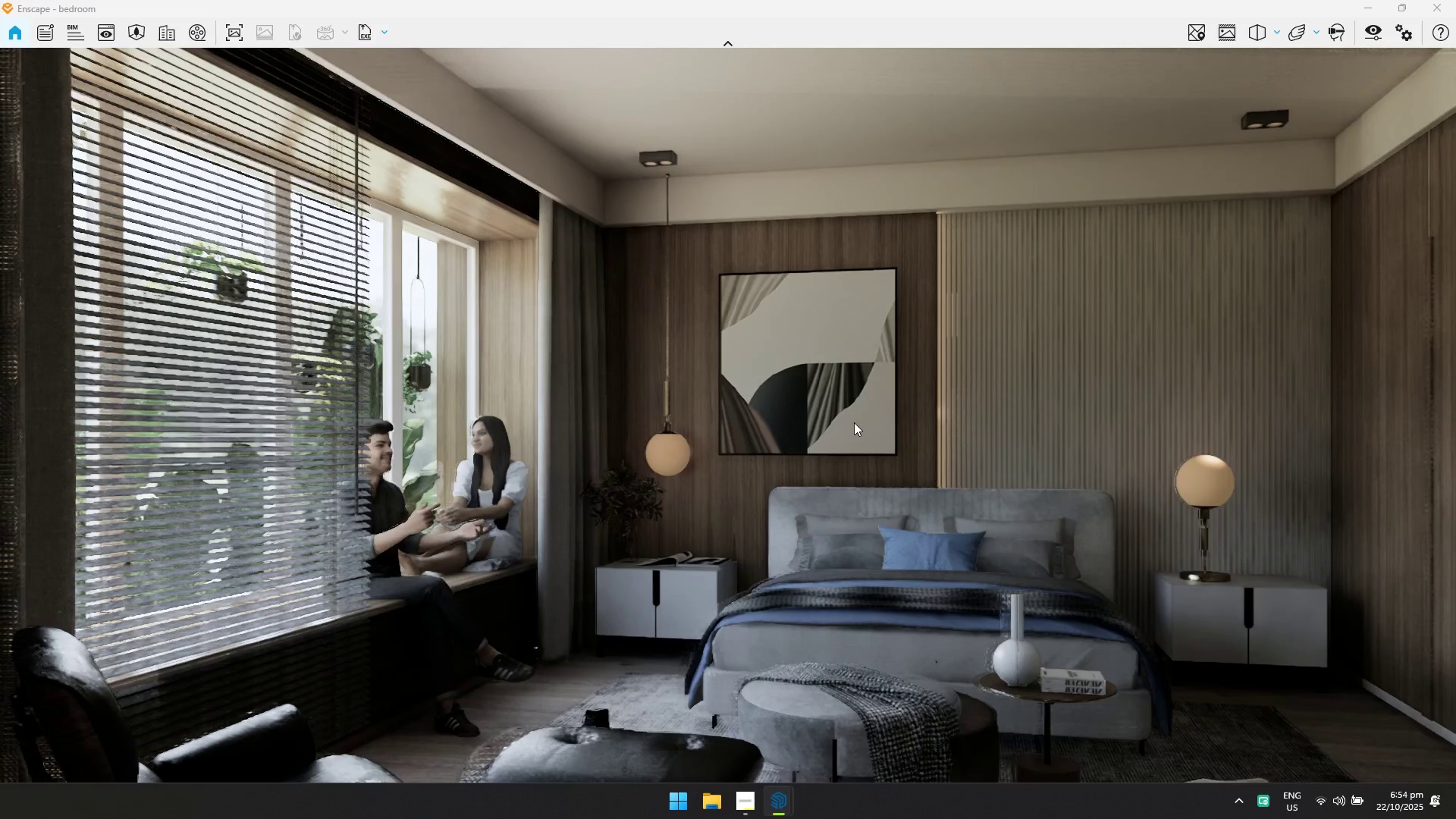 
hold_key(key=D, duration=0.56)
 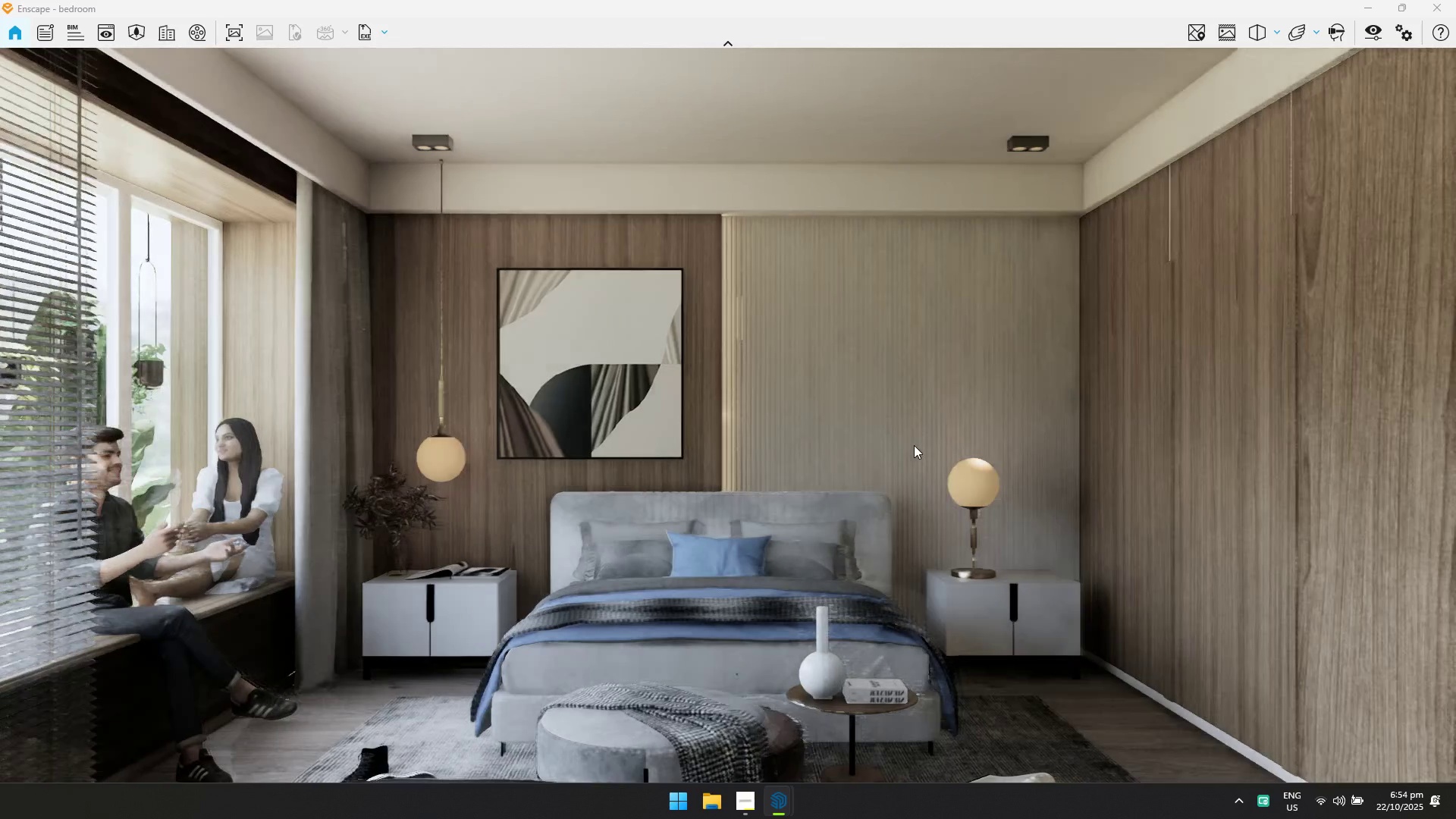 
type(ad)
 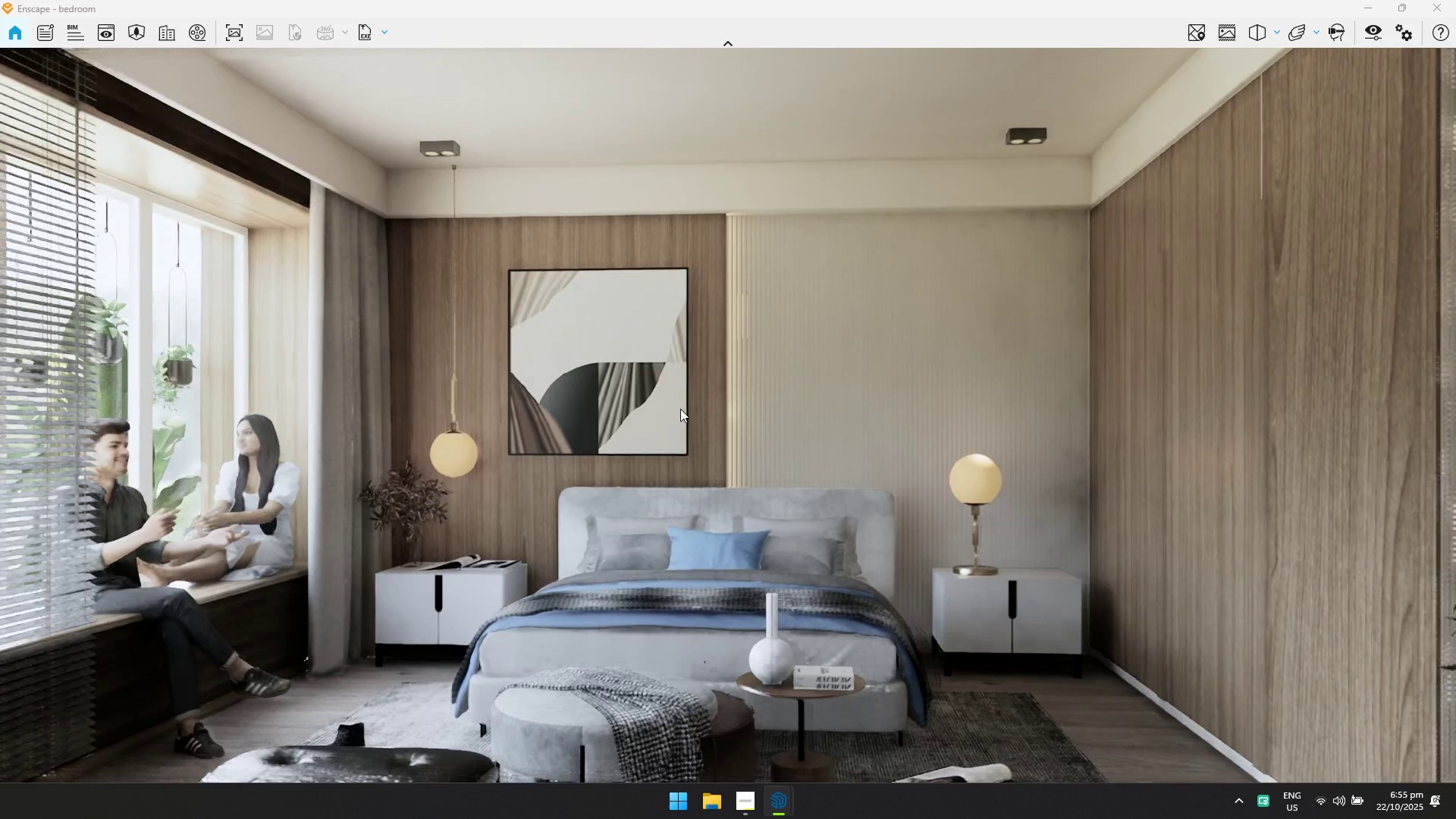 
type(ad)
 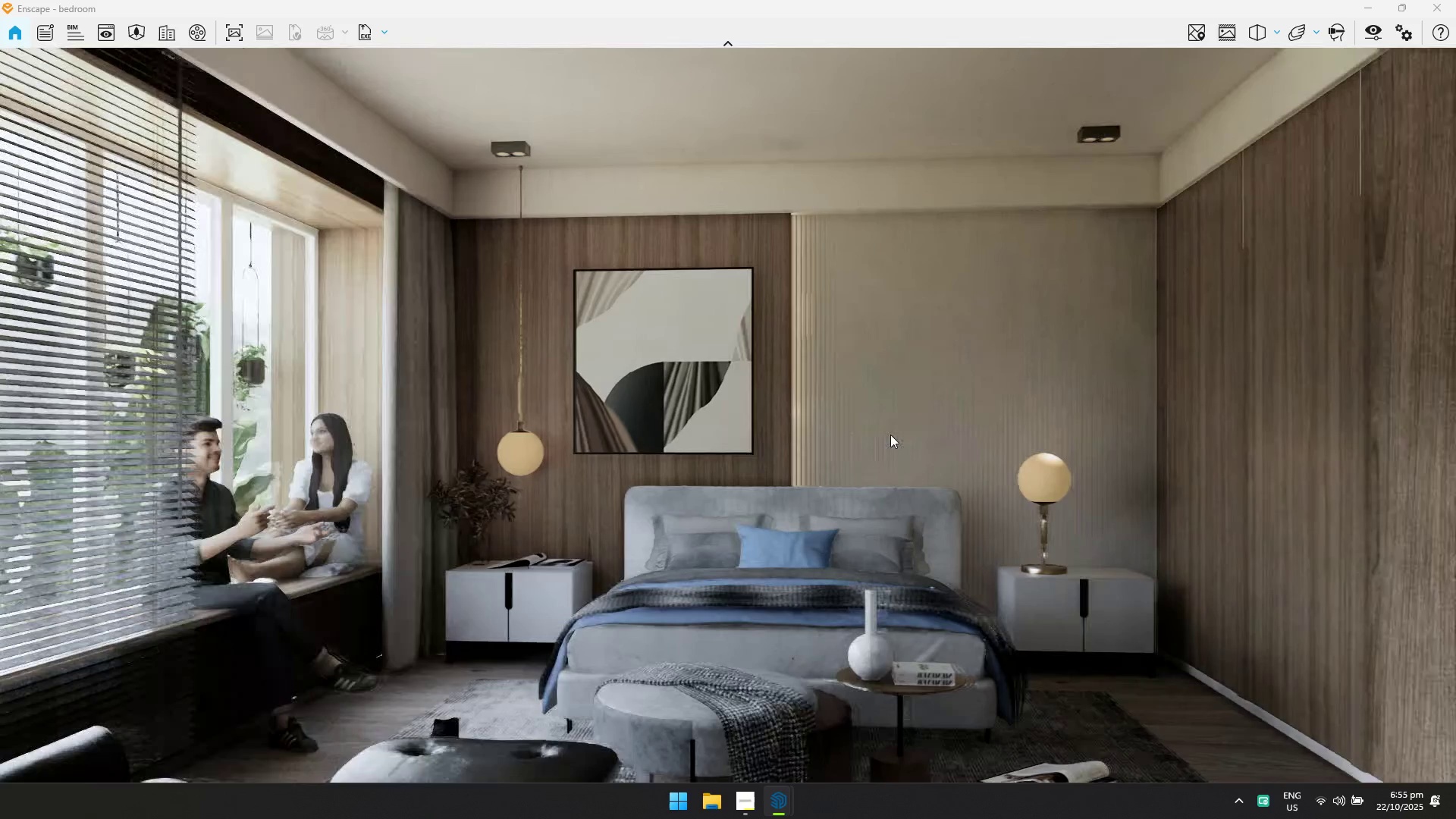 
key(Alt+AltLeft)
 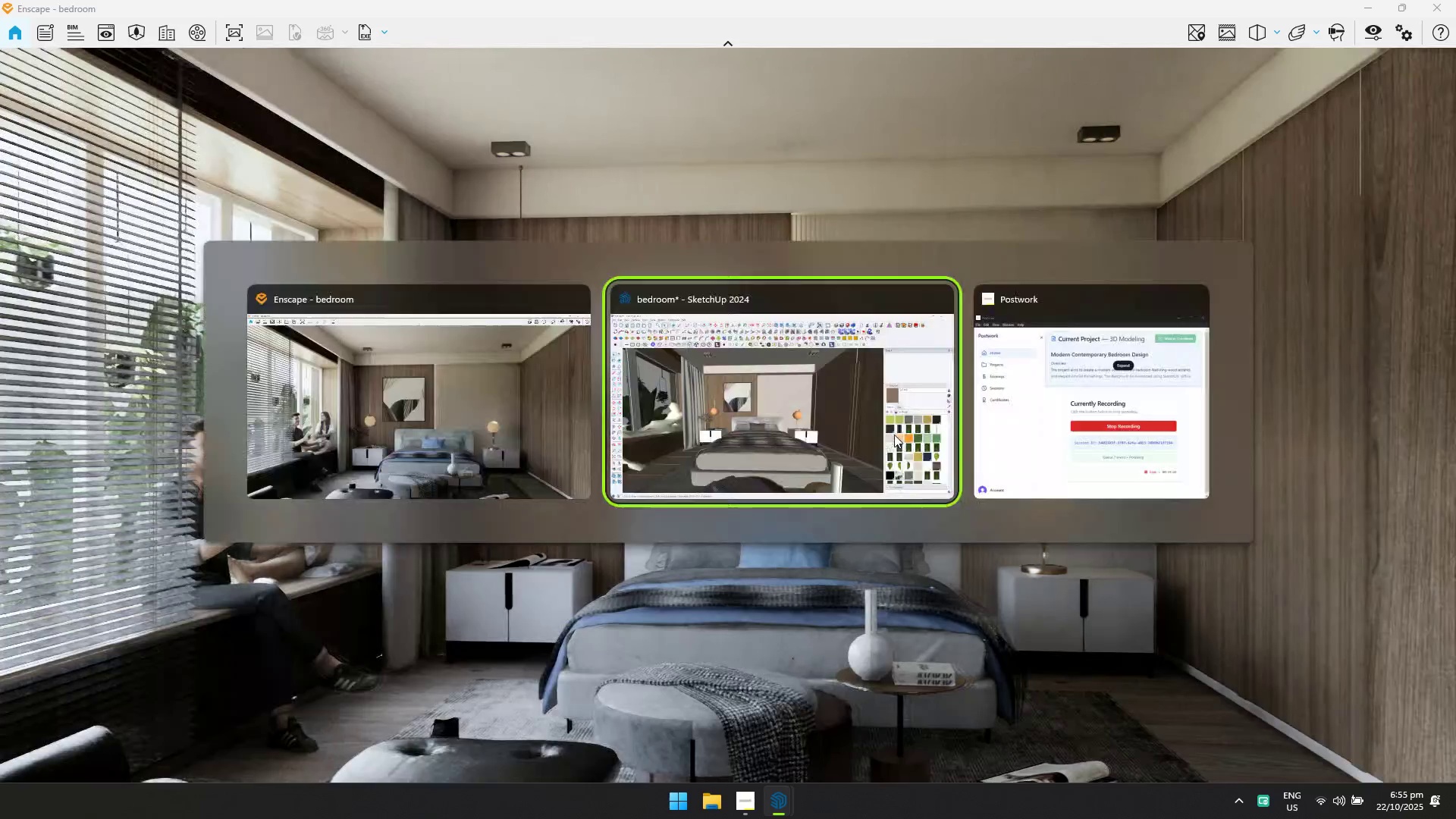 
key(Alt+Tab)
 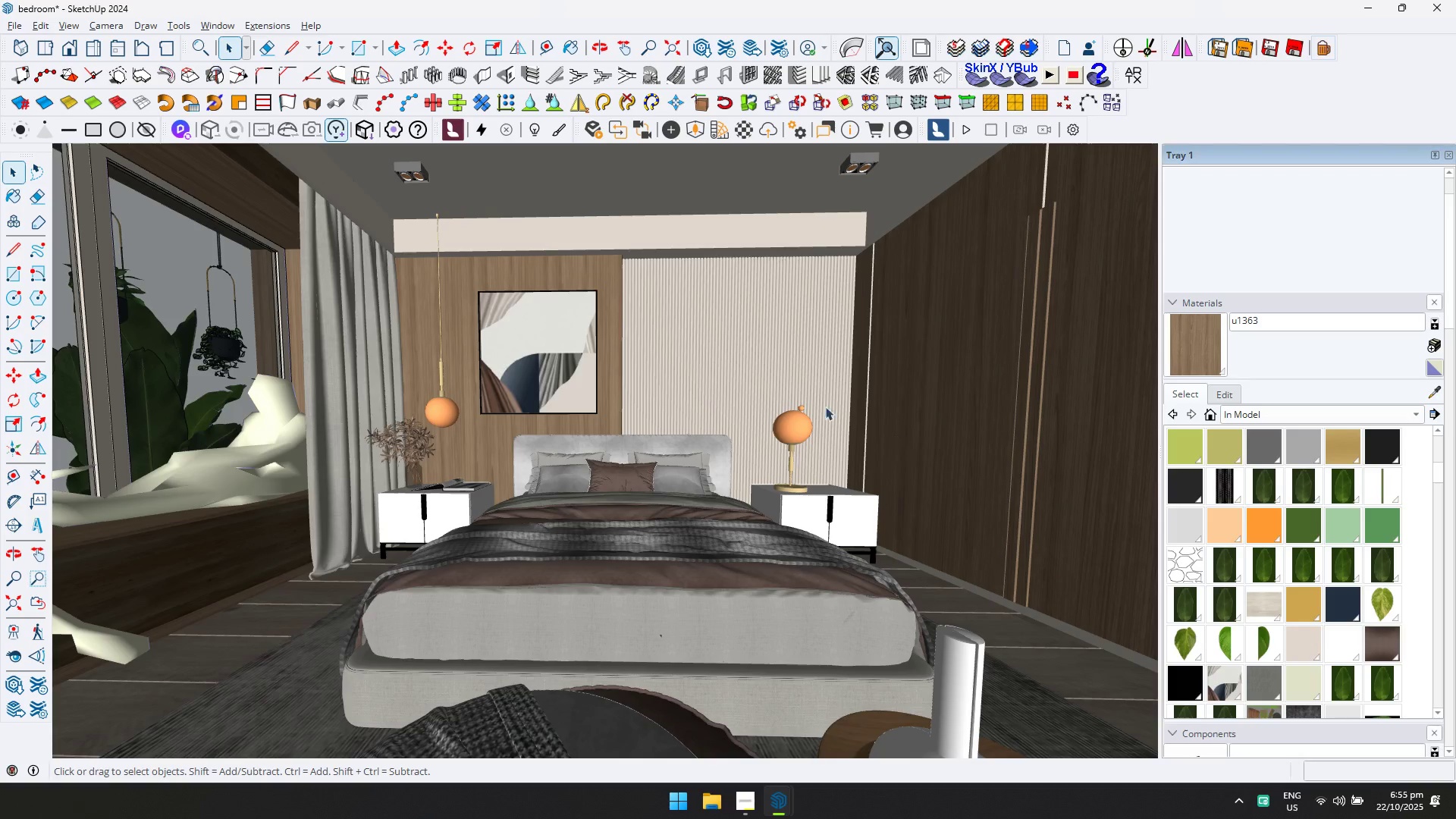 
scroll: coordinate [515, 369], scroll_direction: up, amount: 15.0
 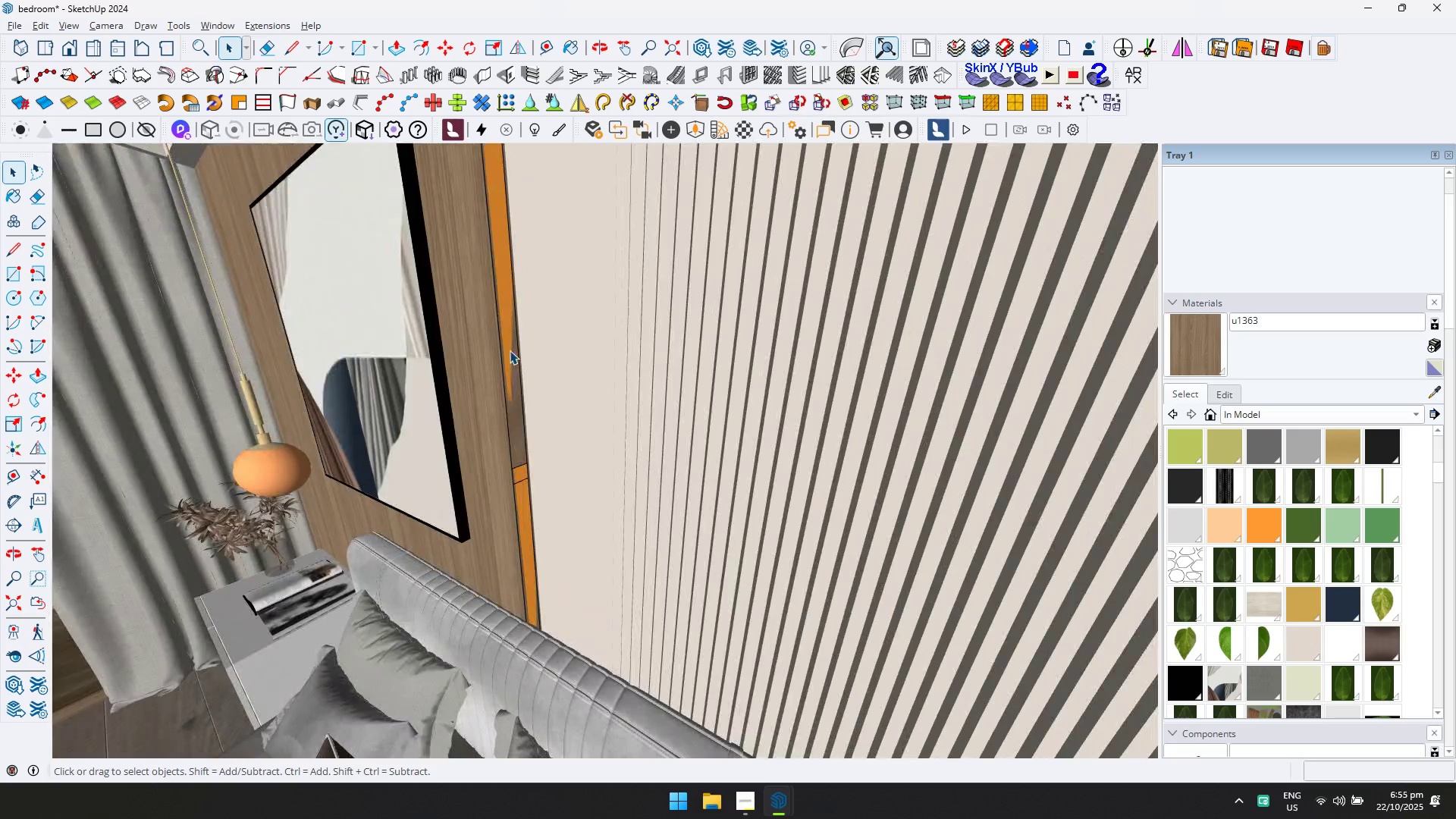 
left_click([510, 350])
 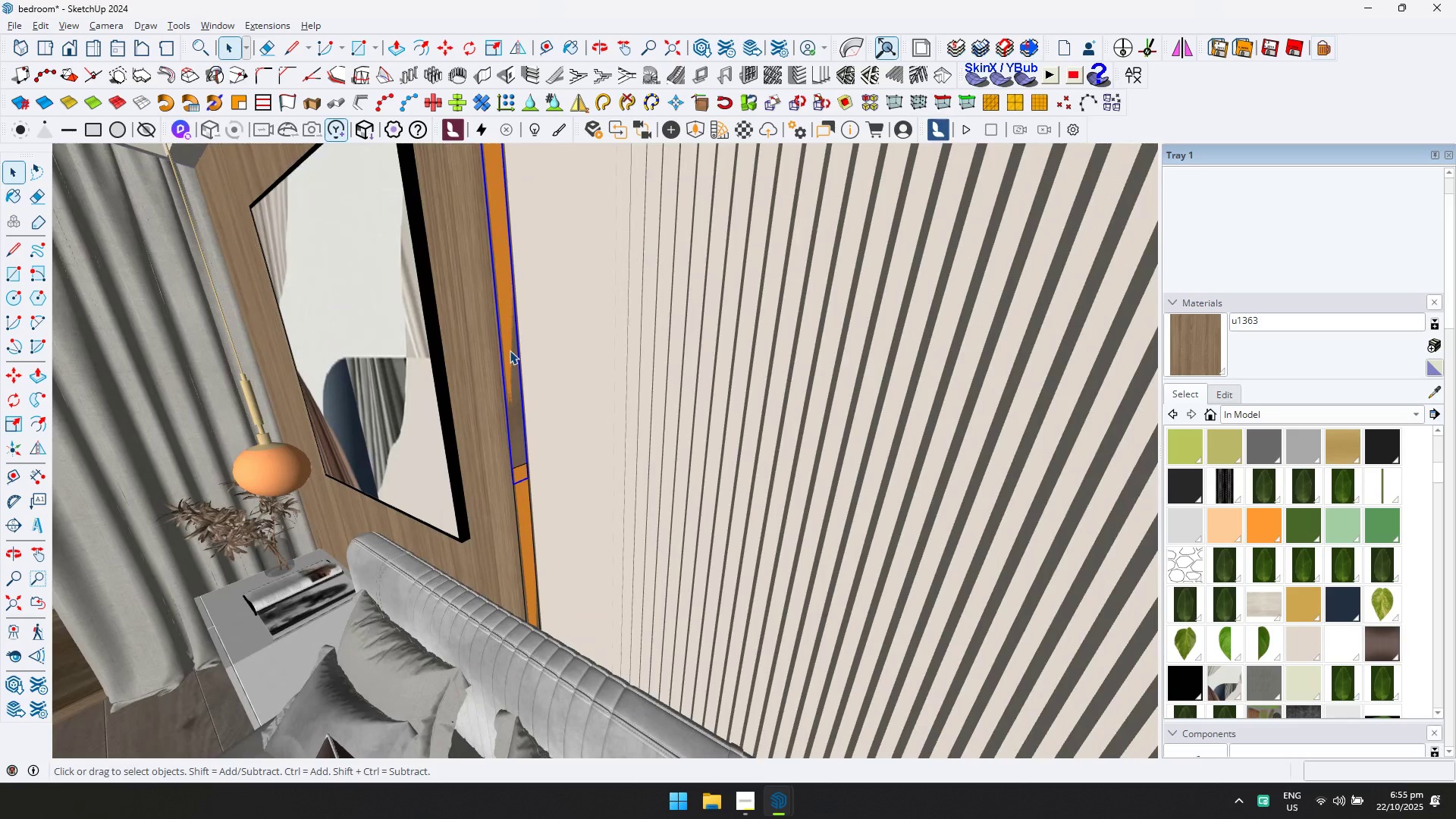 
key(Shift+ShiftRight)
 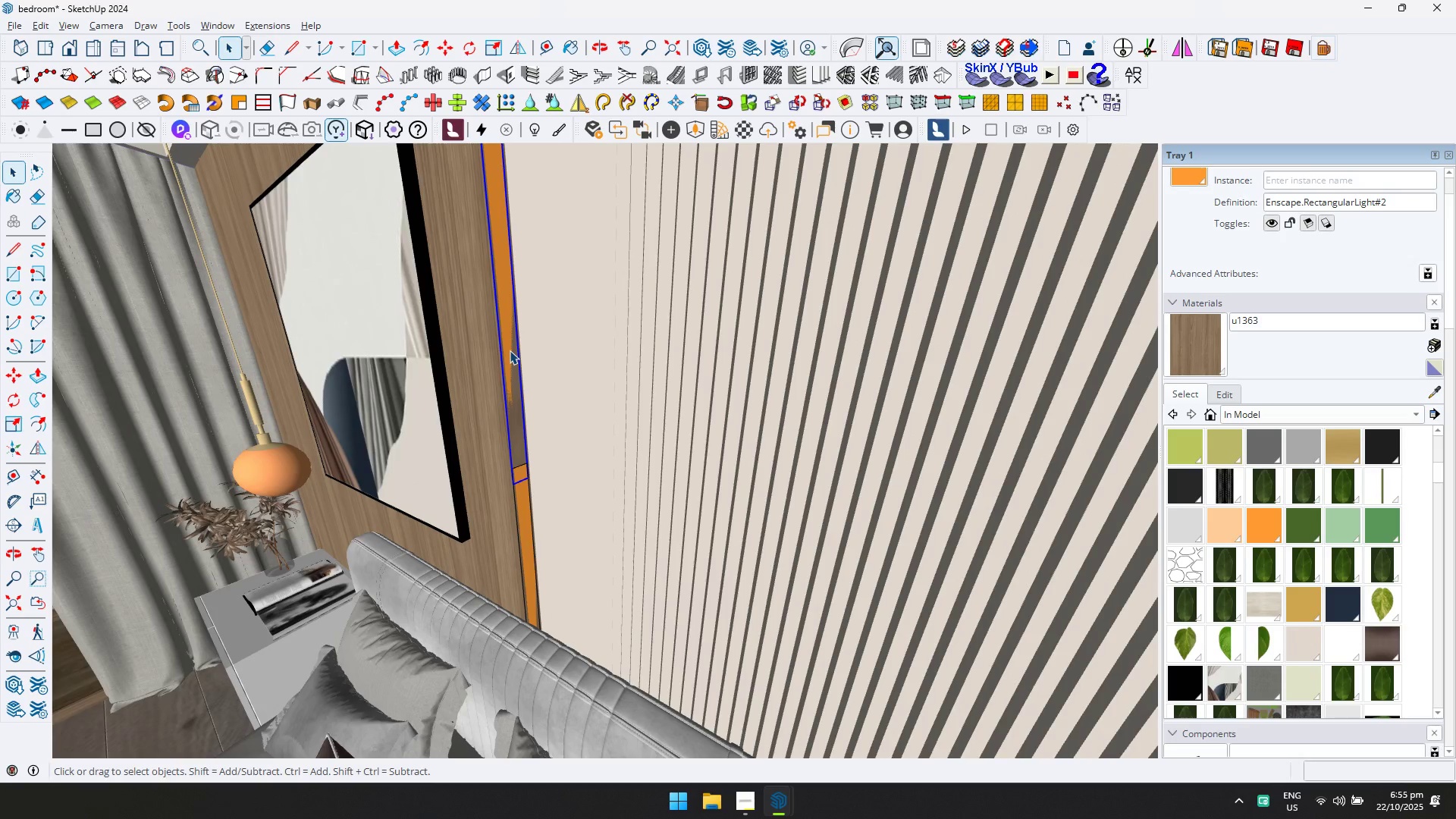 
key(Delete)
 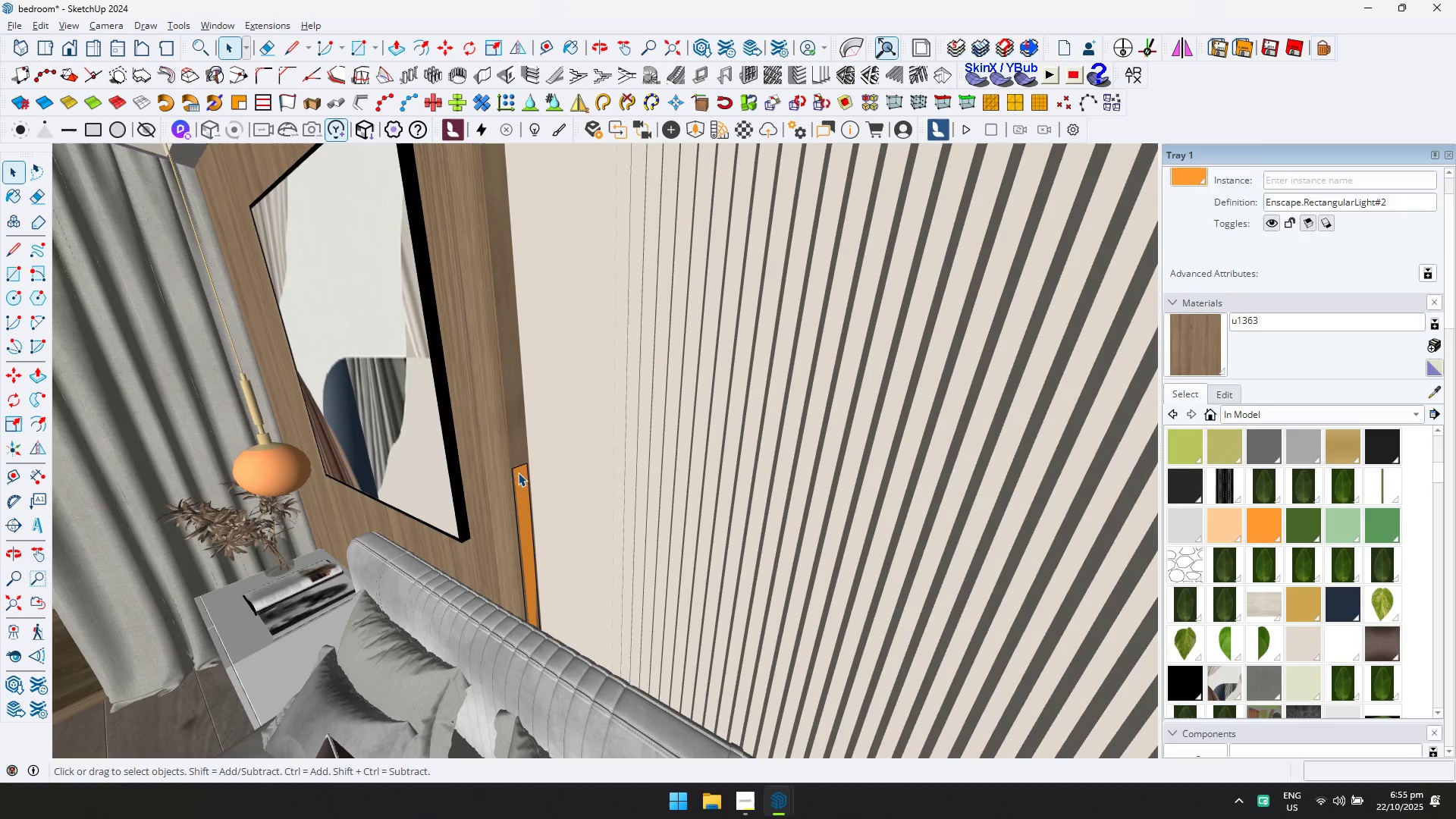 
left_click([519, 474])
 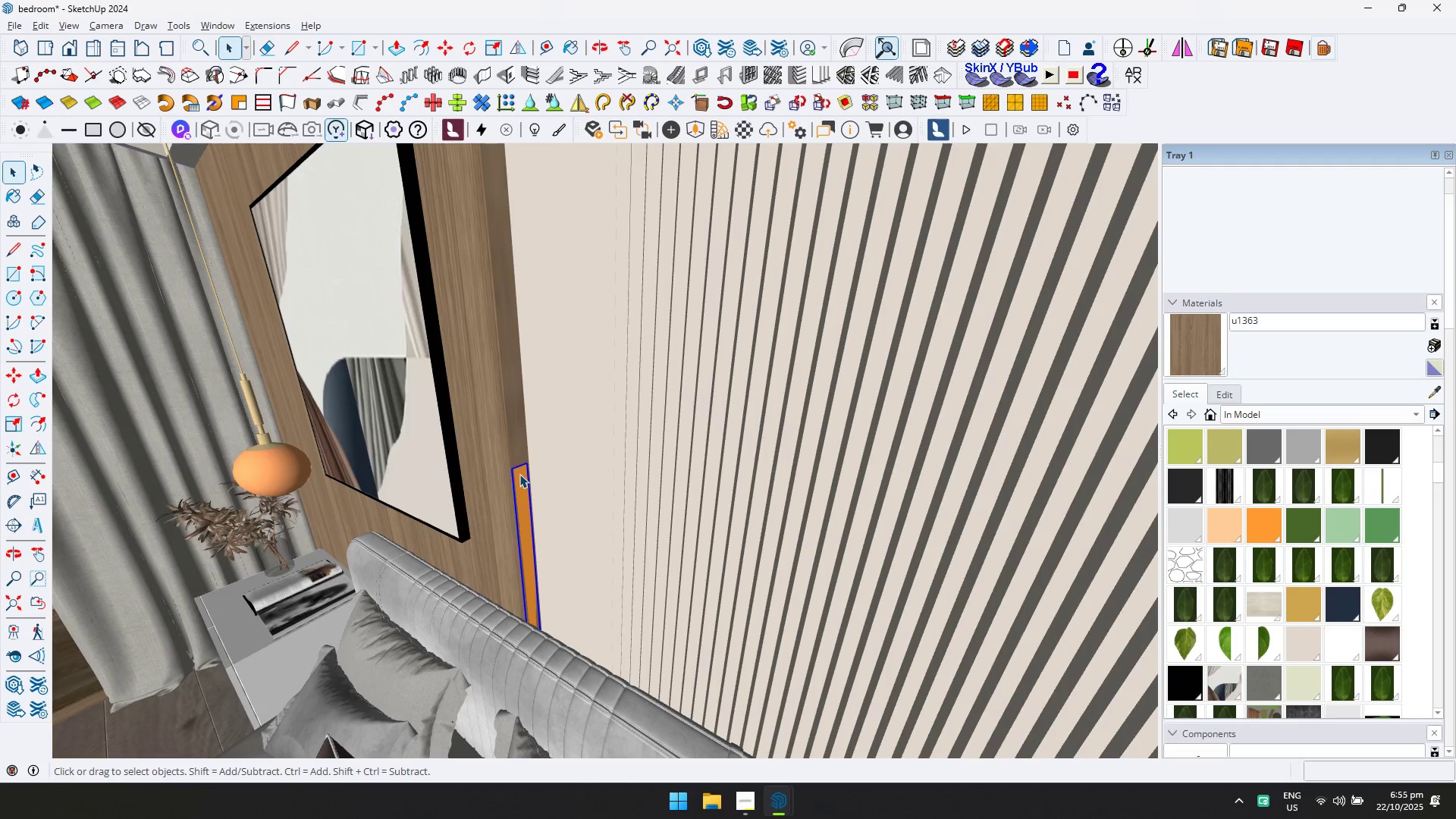 
key(Delete)
 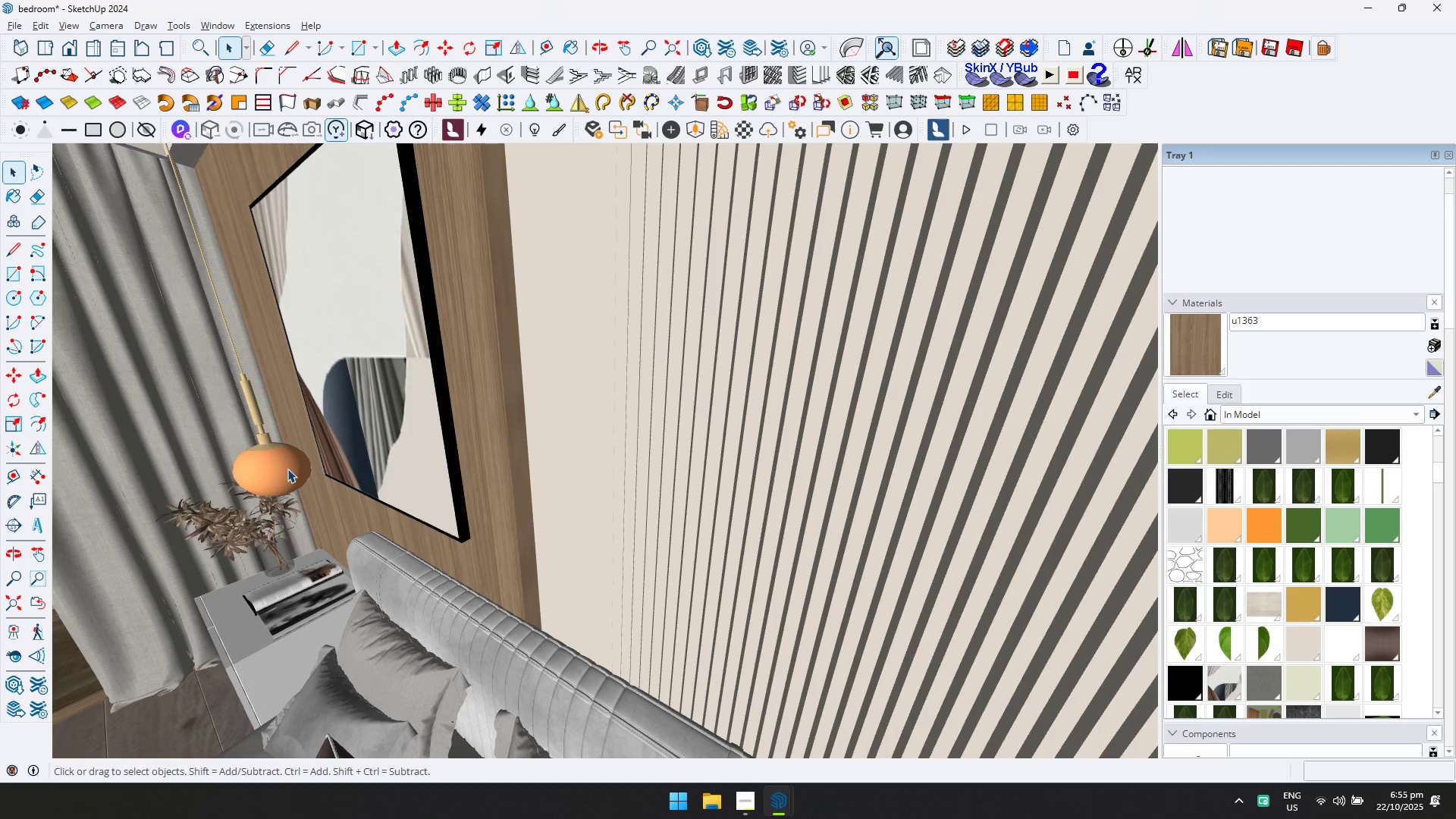 
double_click([287, 469])
 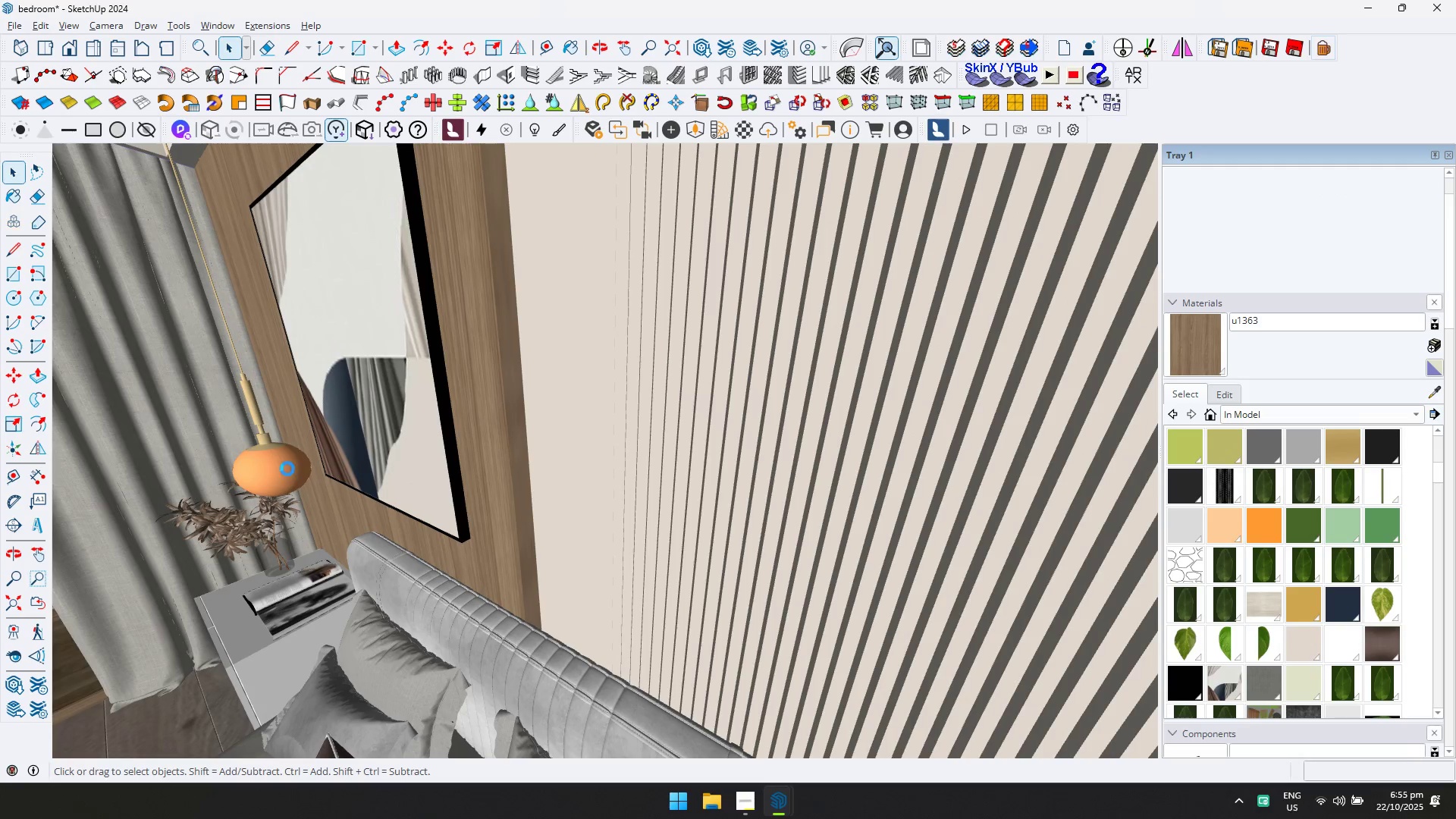 
triple_click([287, 469])
 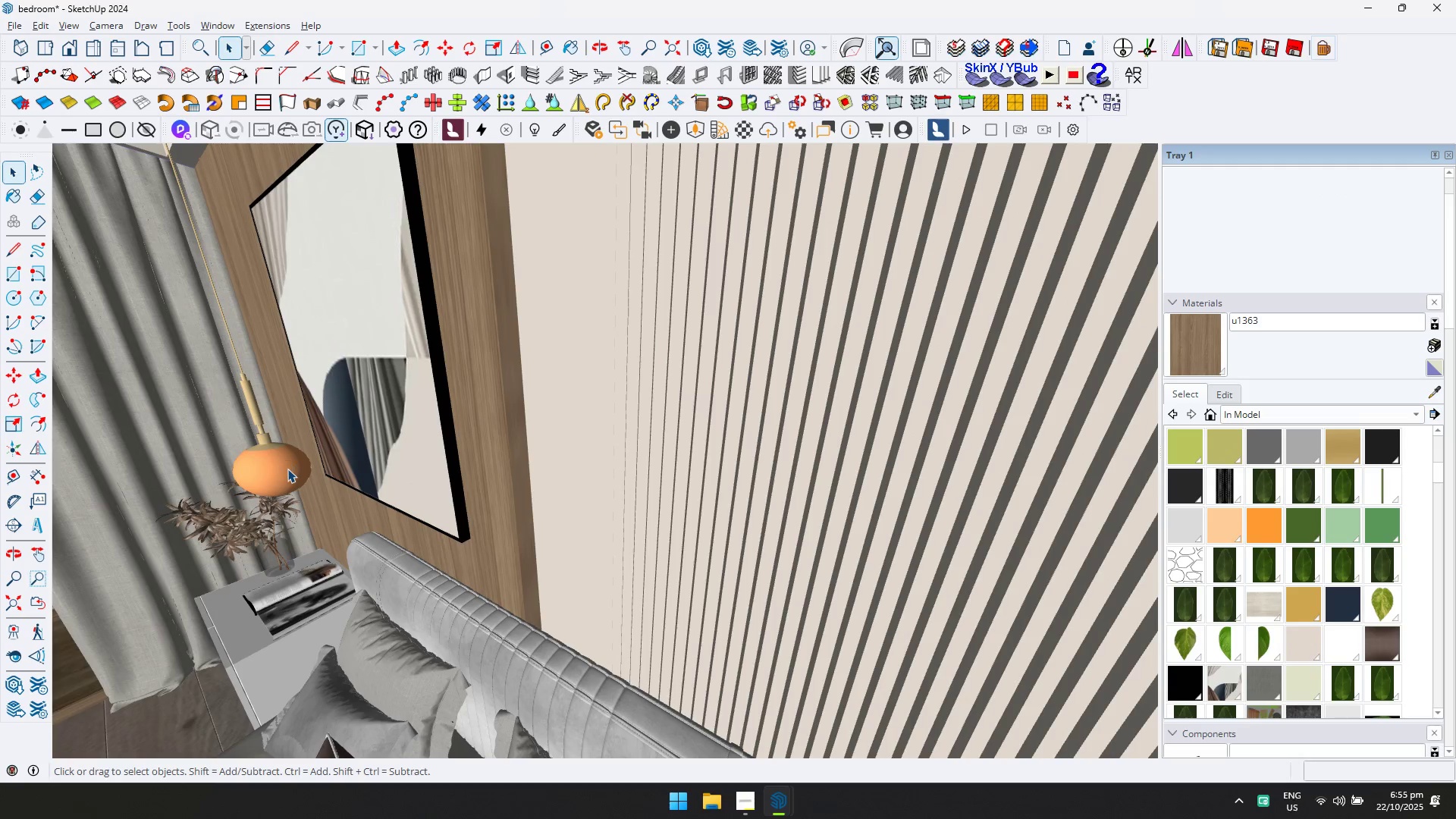 
triple_click([287, 469])
 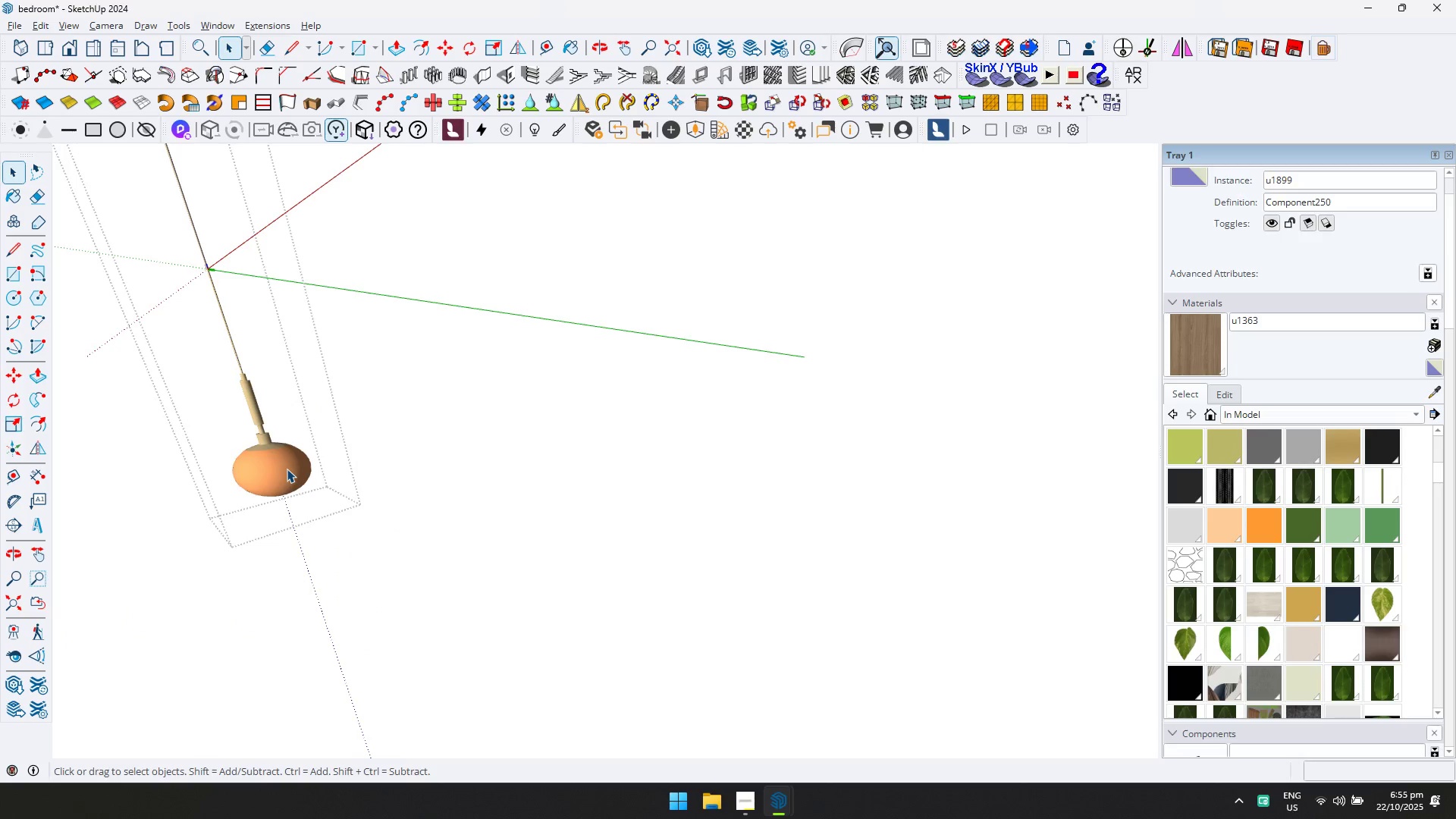 
double_click([287, 469])
 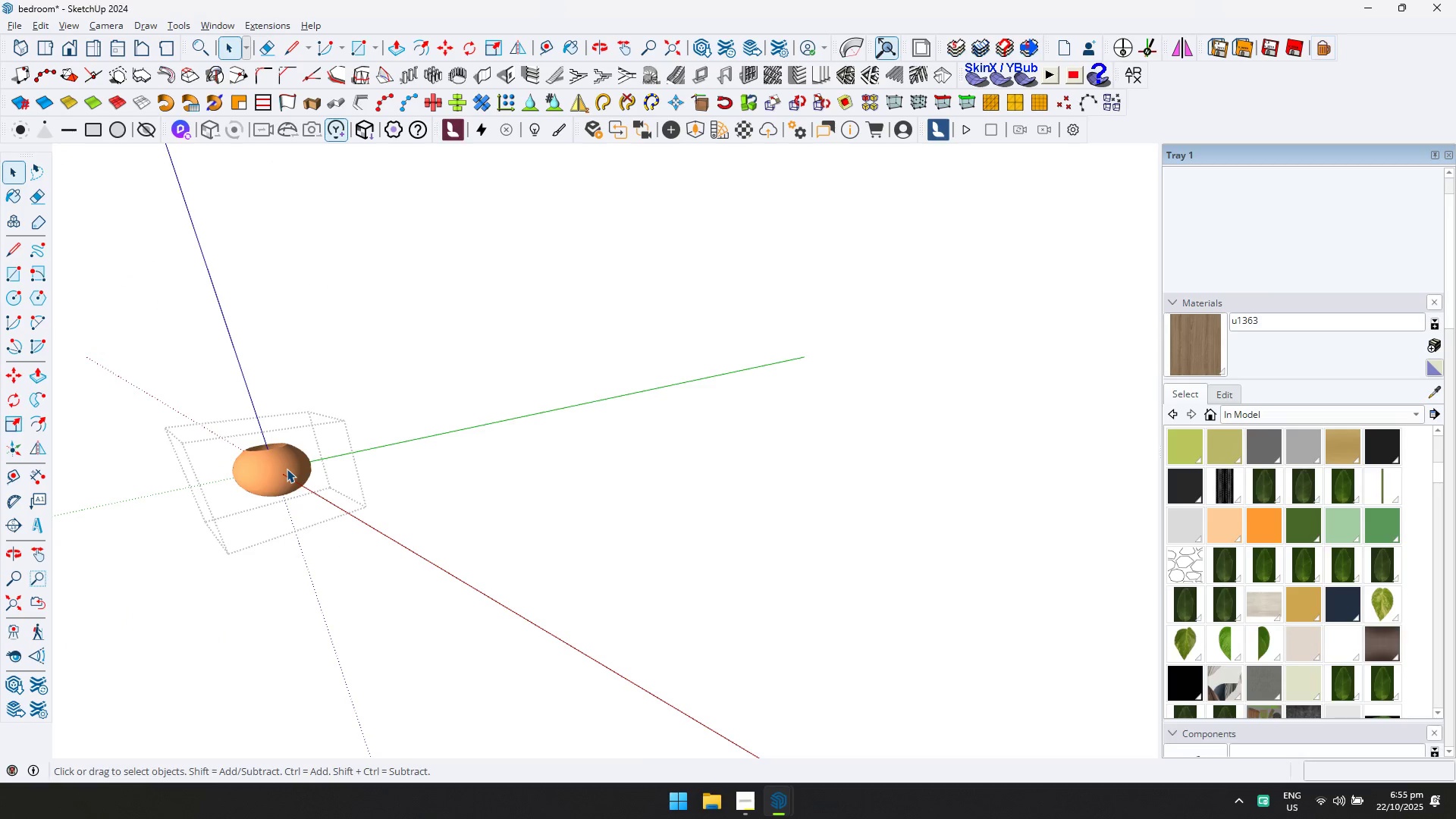 
left_click([287, 469])
 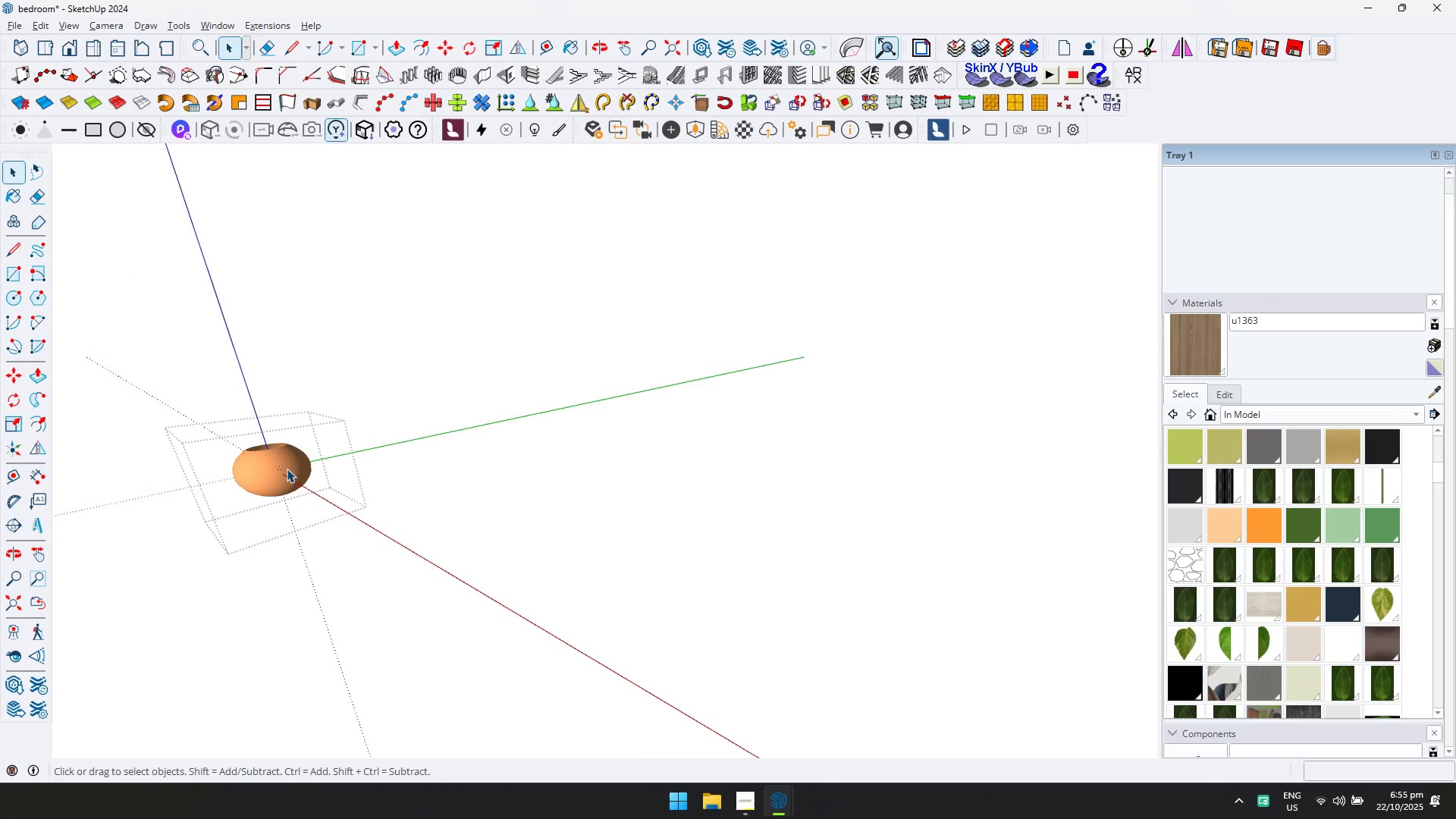 
key(Control+ControlLeft)
 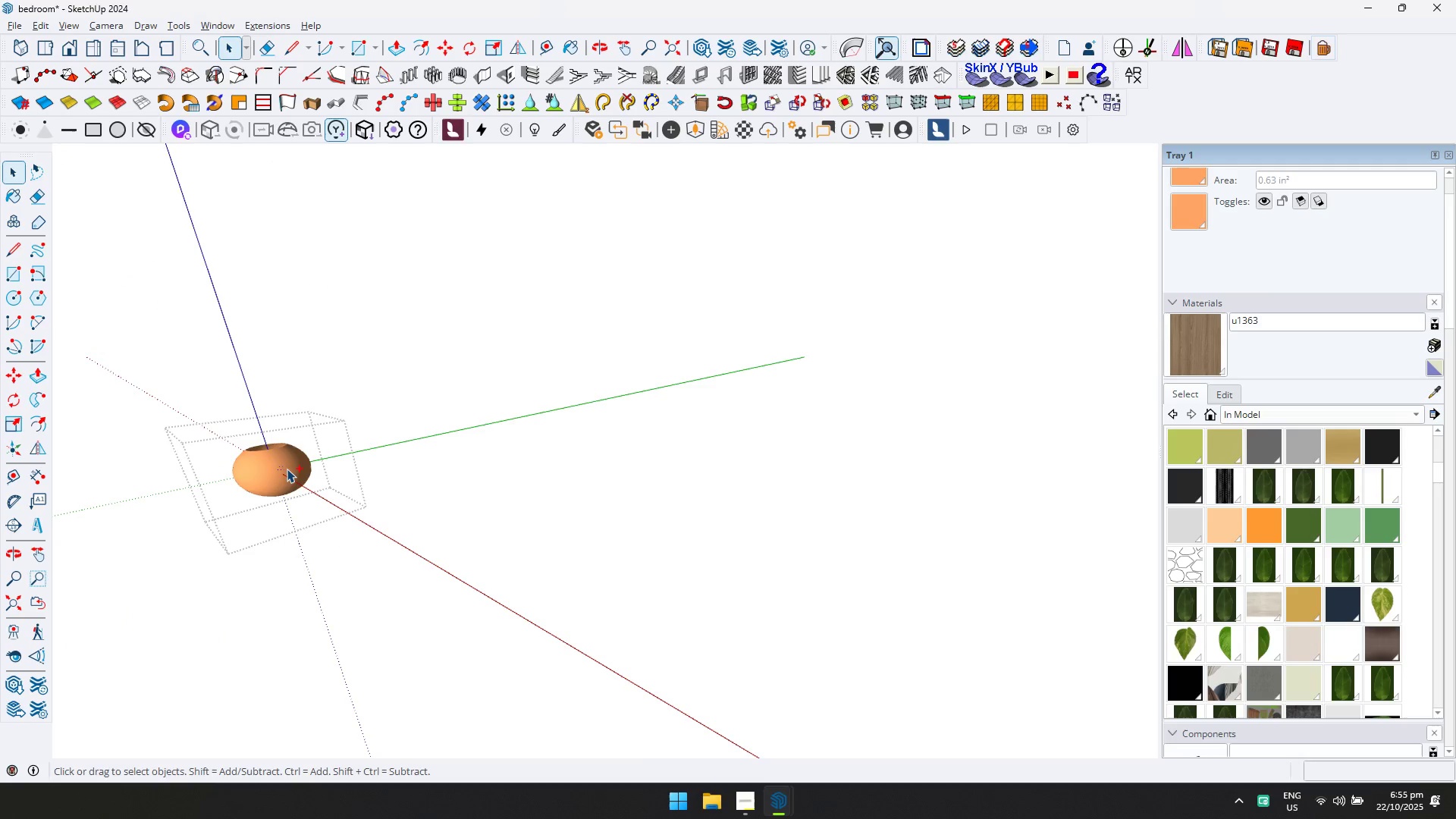 
key(Control+A)
 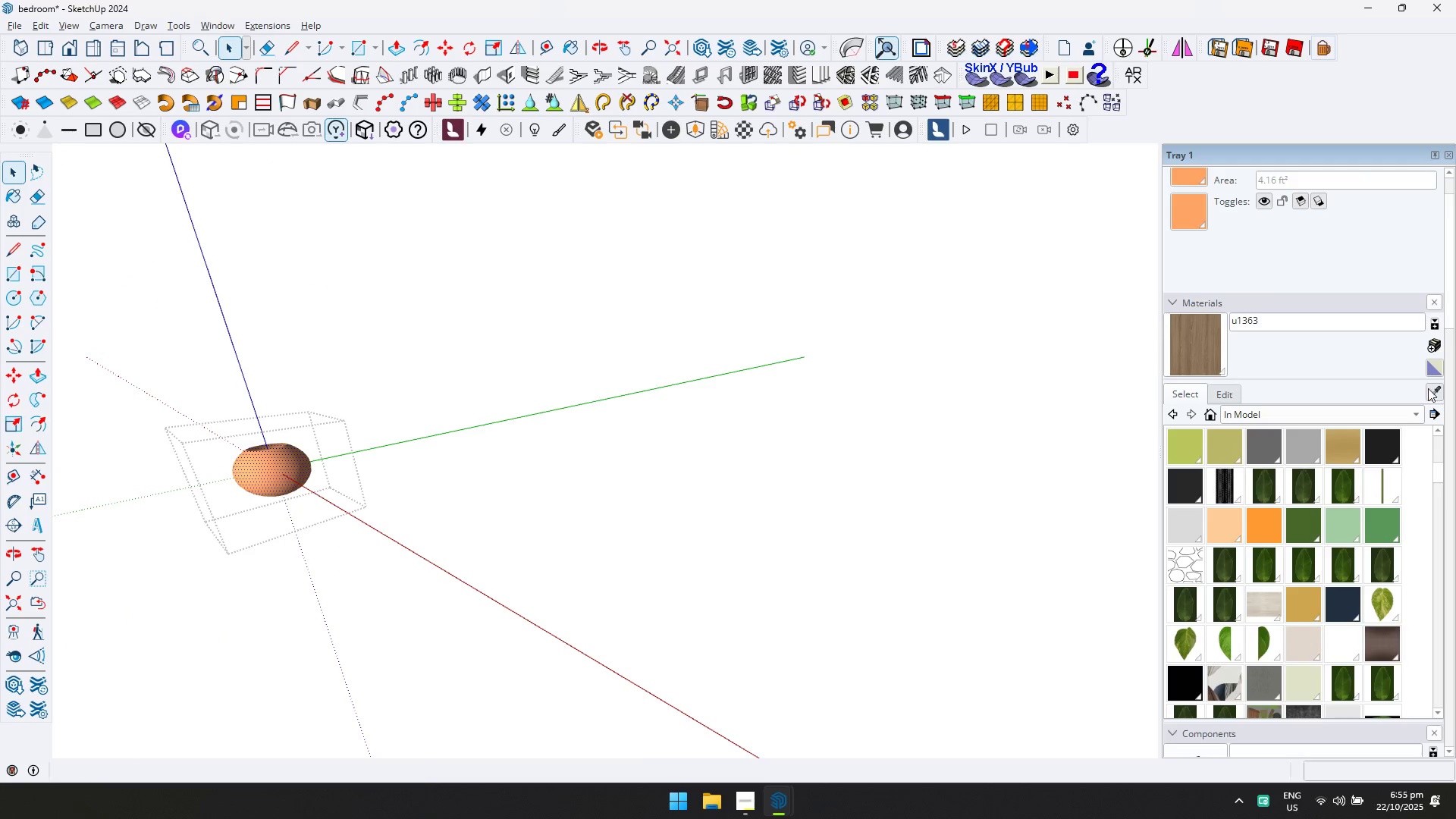 
left_click([277, 467])
 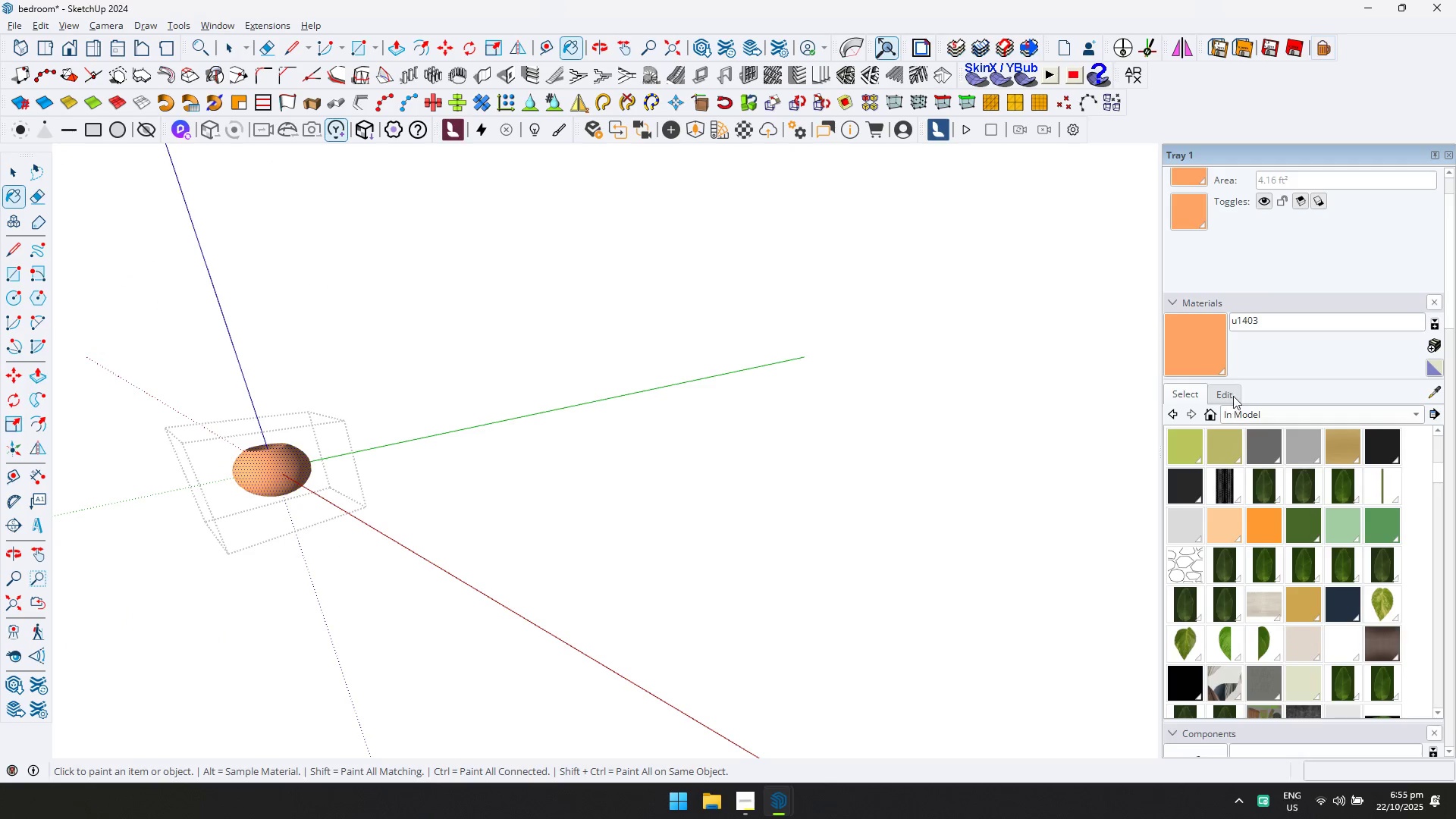 
left_click([1232, 391])
 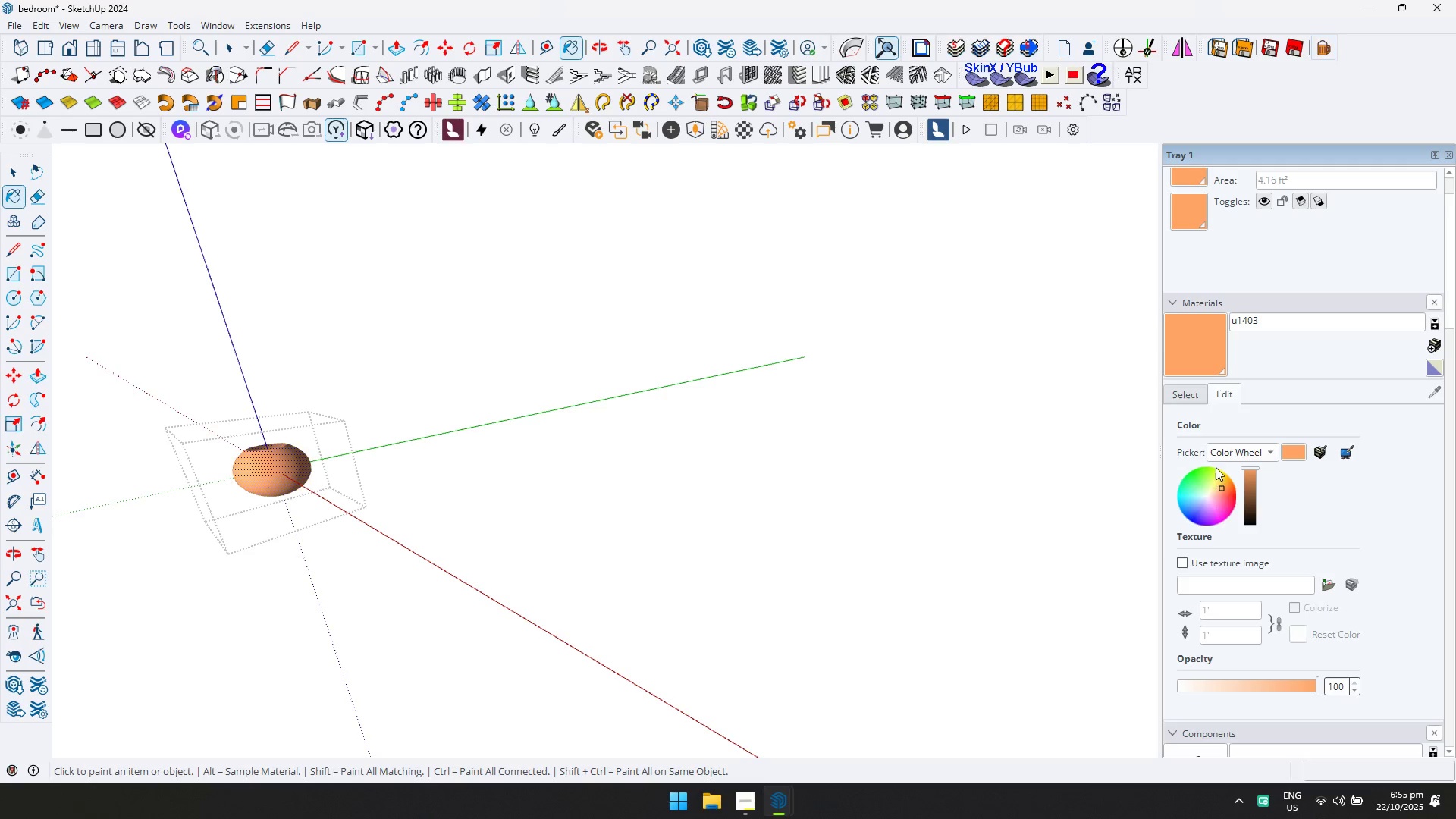 
left_click([1195, 400])
 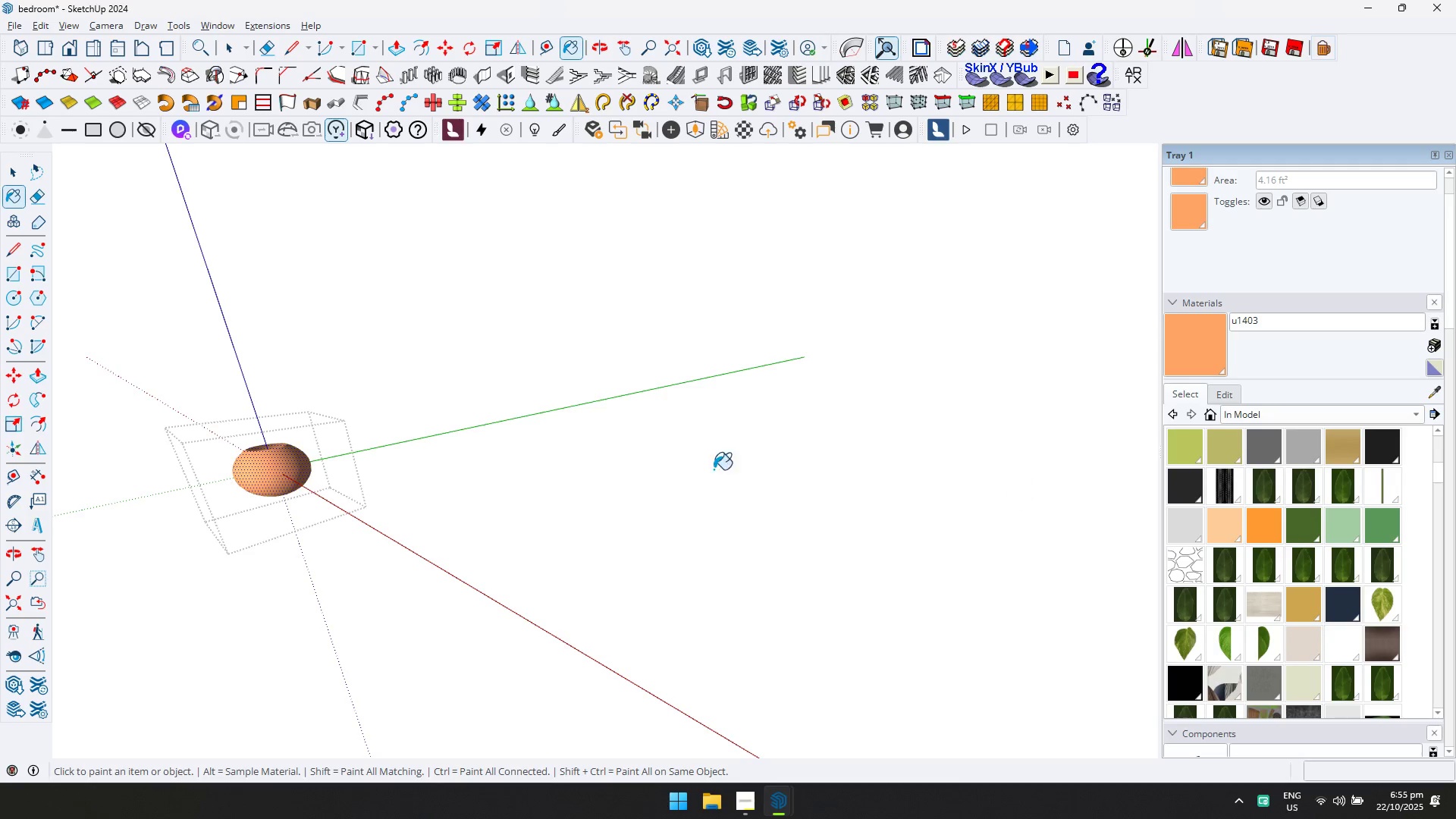 
scroll: coordinate [491, 462], scroll_direction: down, amount: 3.0
 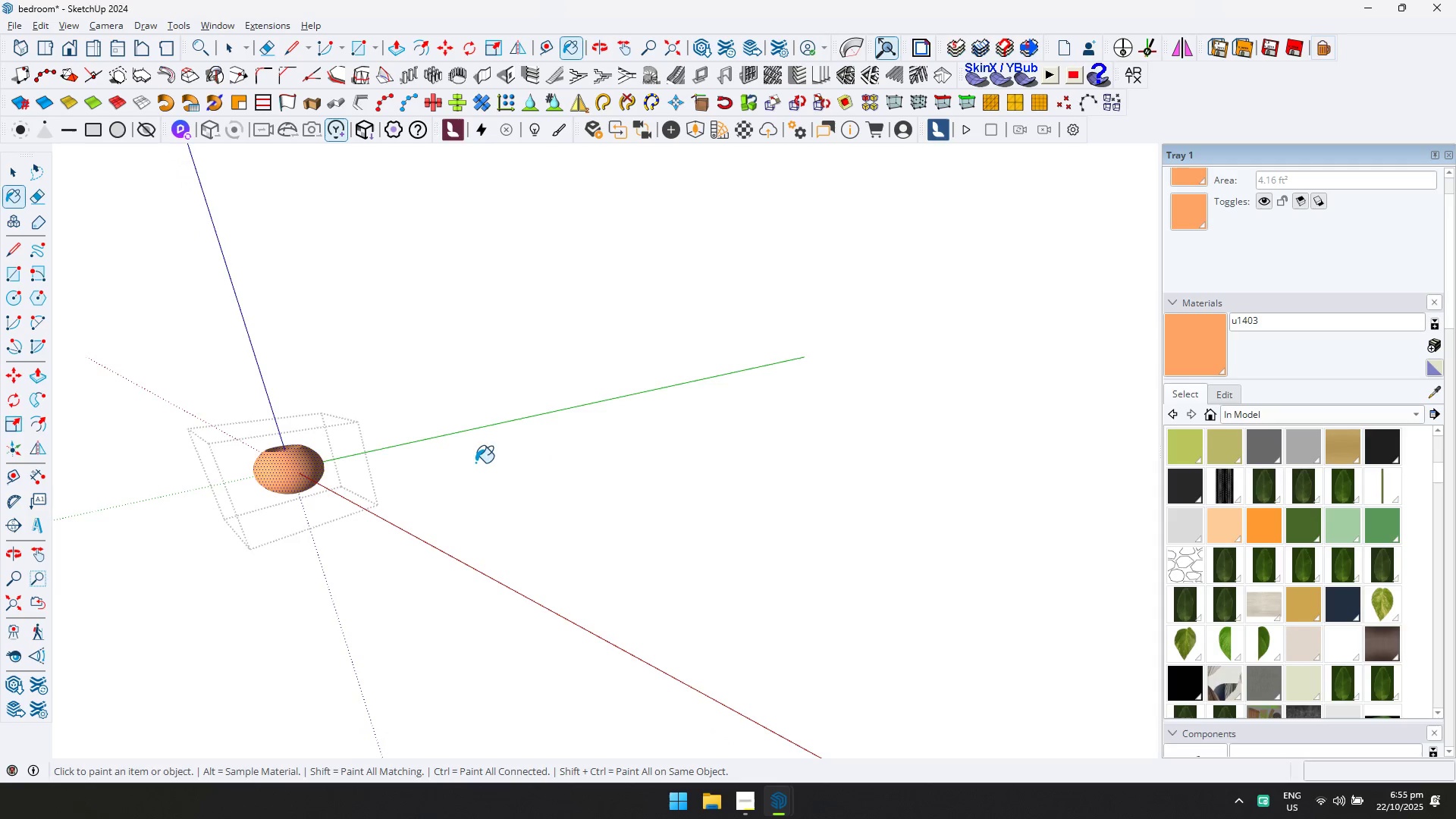 
hold_key(key=ShiftLeft, duration=0.53)
 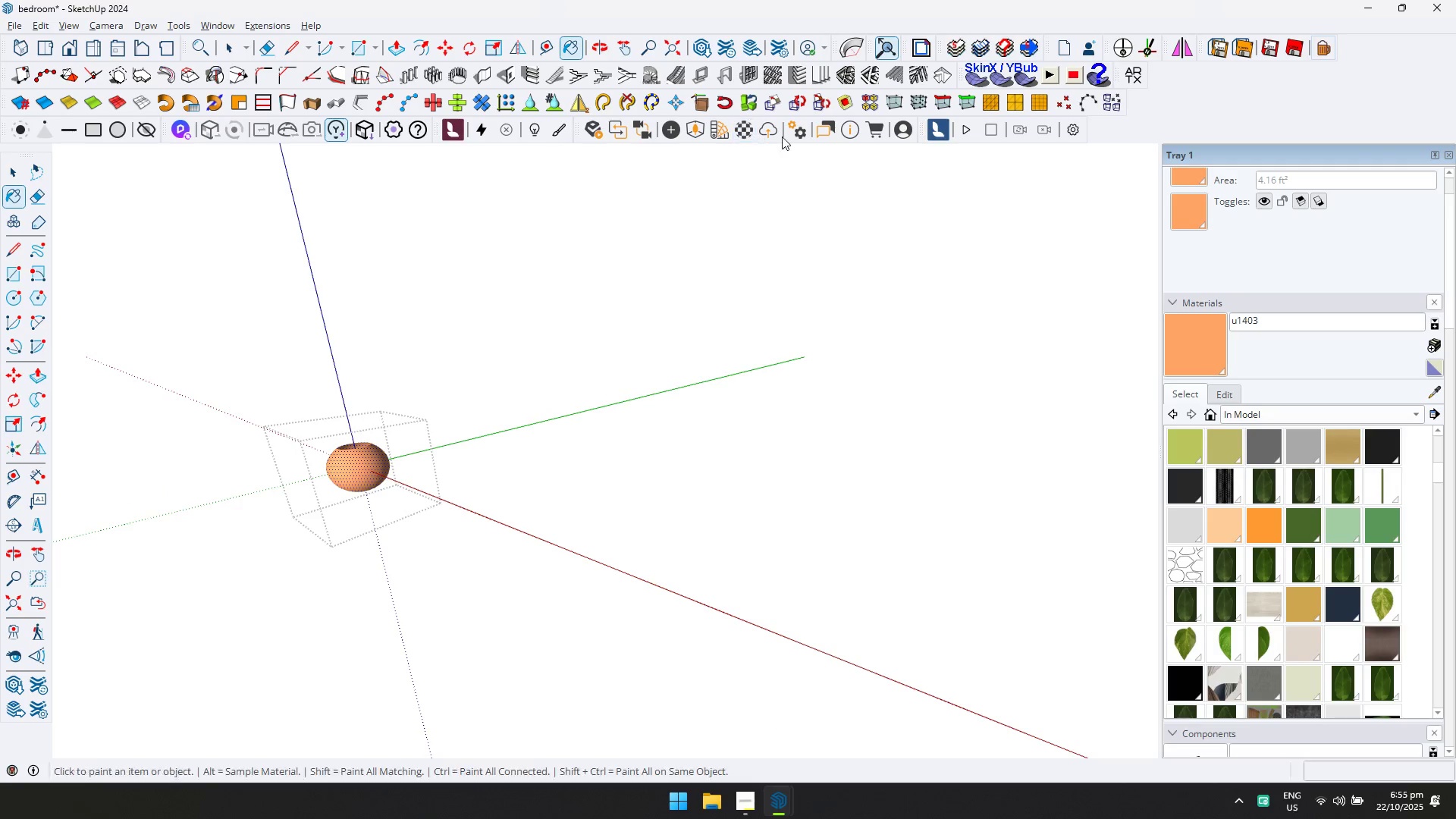 
left_click([742, 133])
 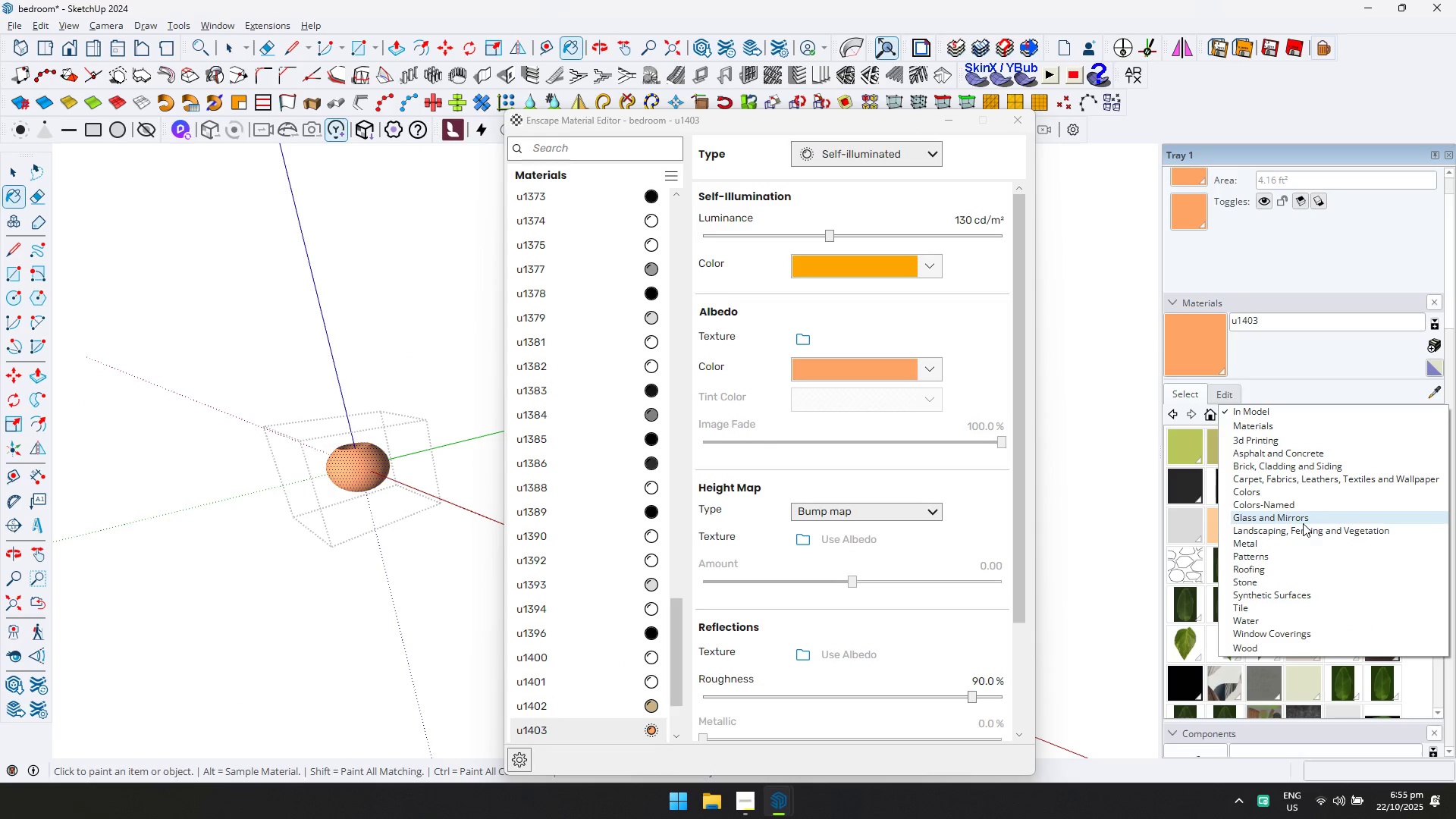 
left_click([1298, 510])
 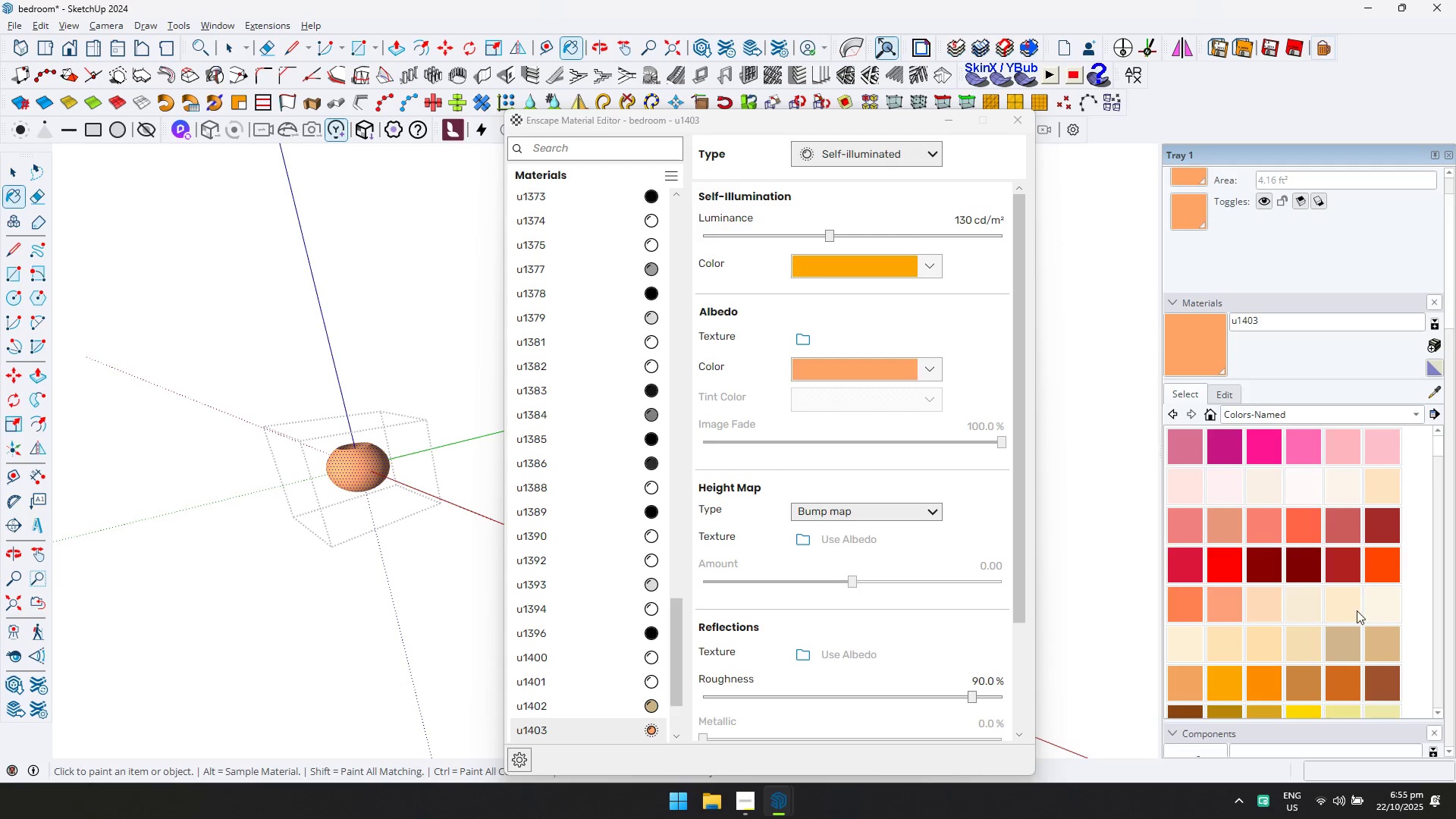 
left_click([1338, 598])
 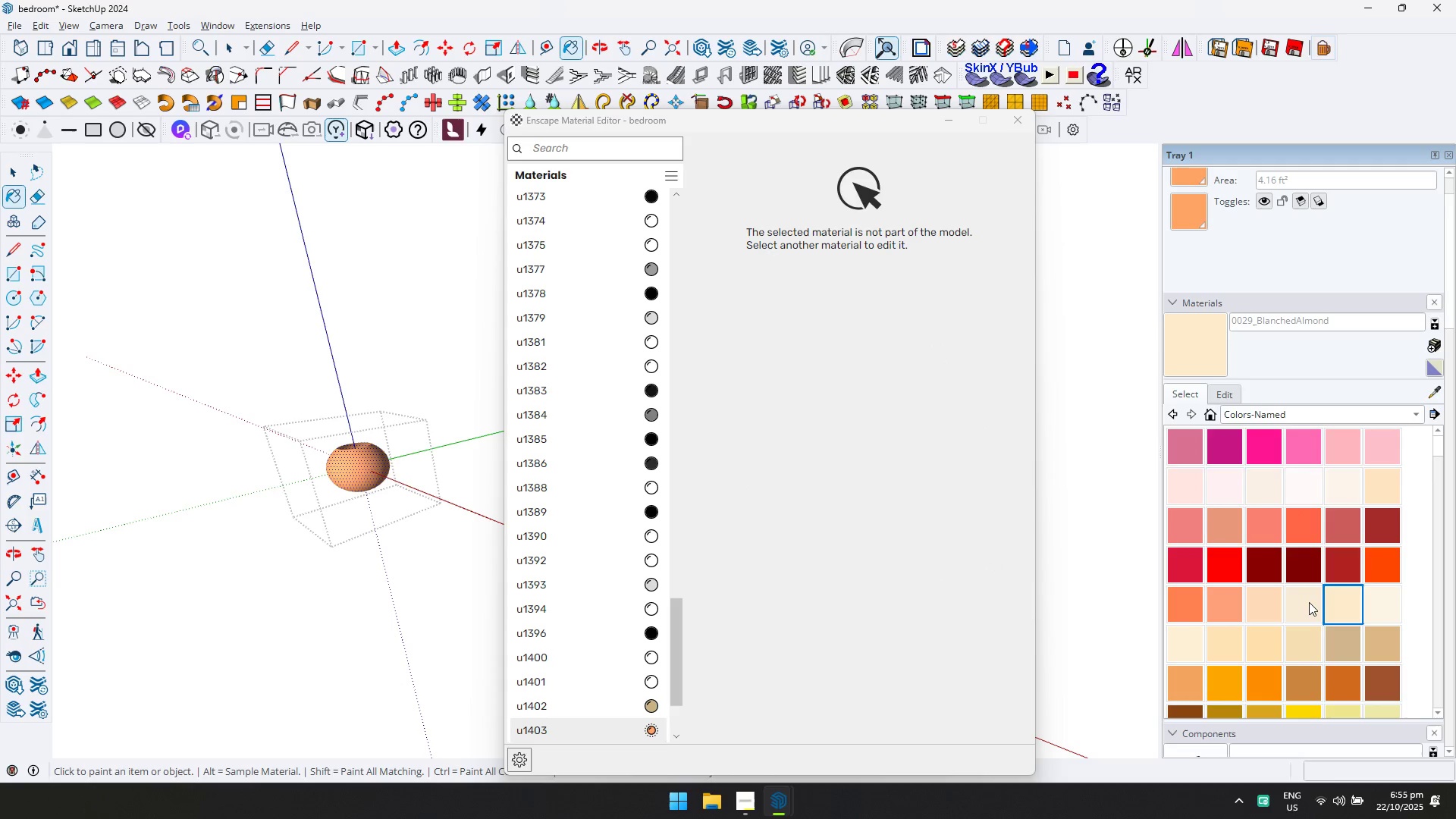 
left_click([1309, 602])
 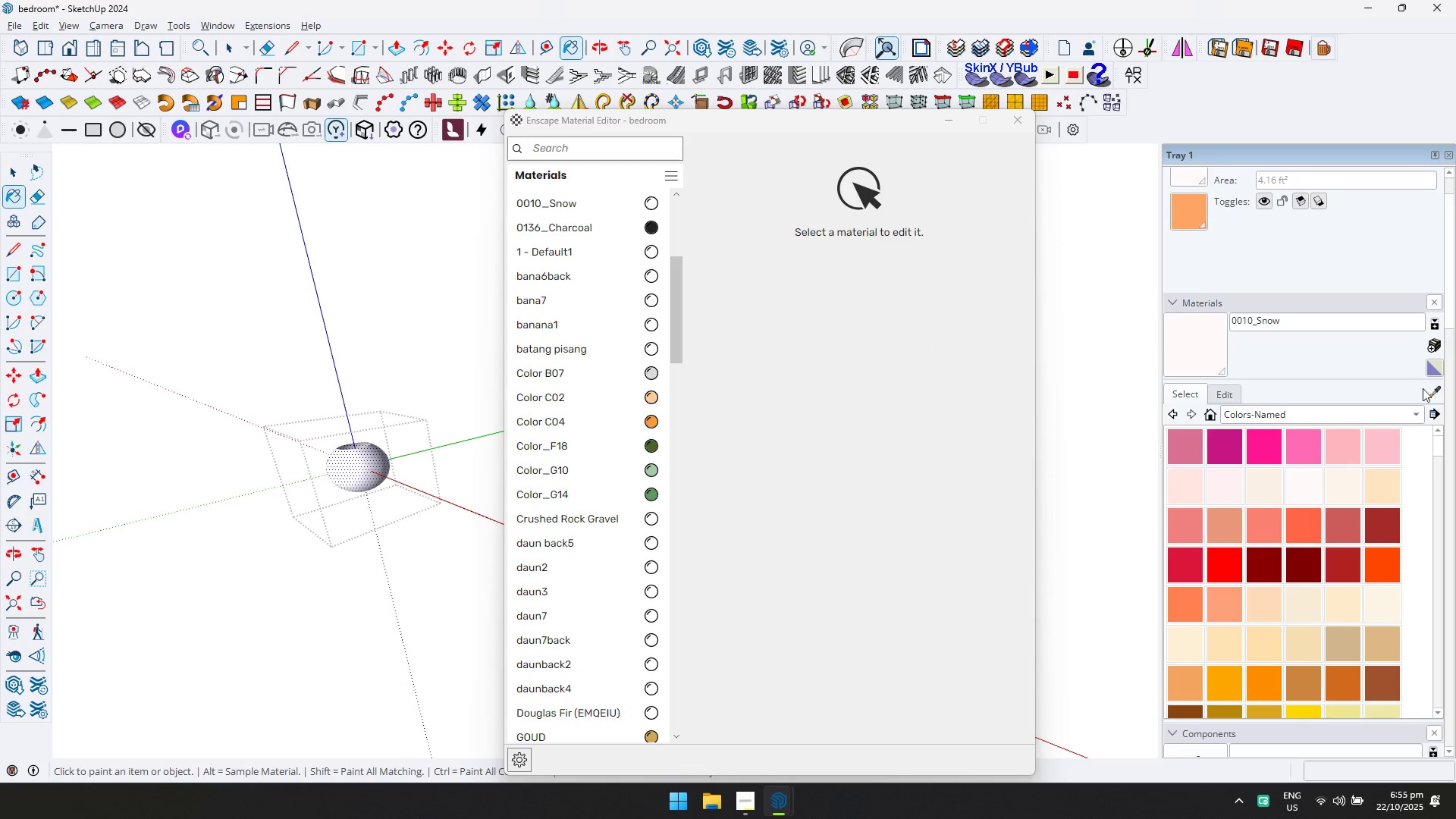 
left_click([345, 468])
 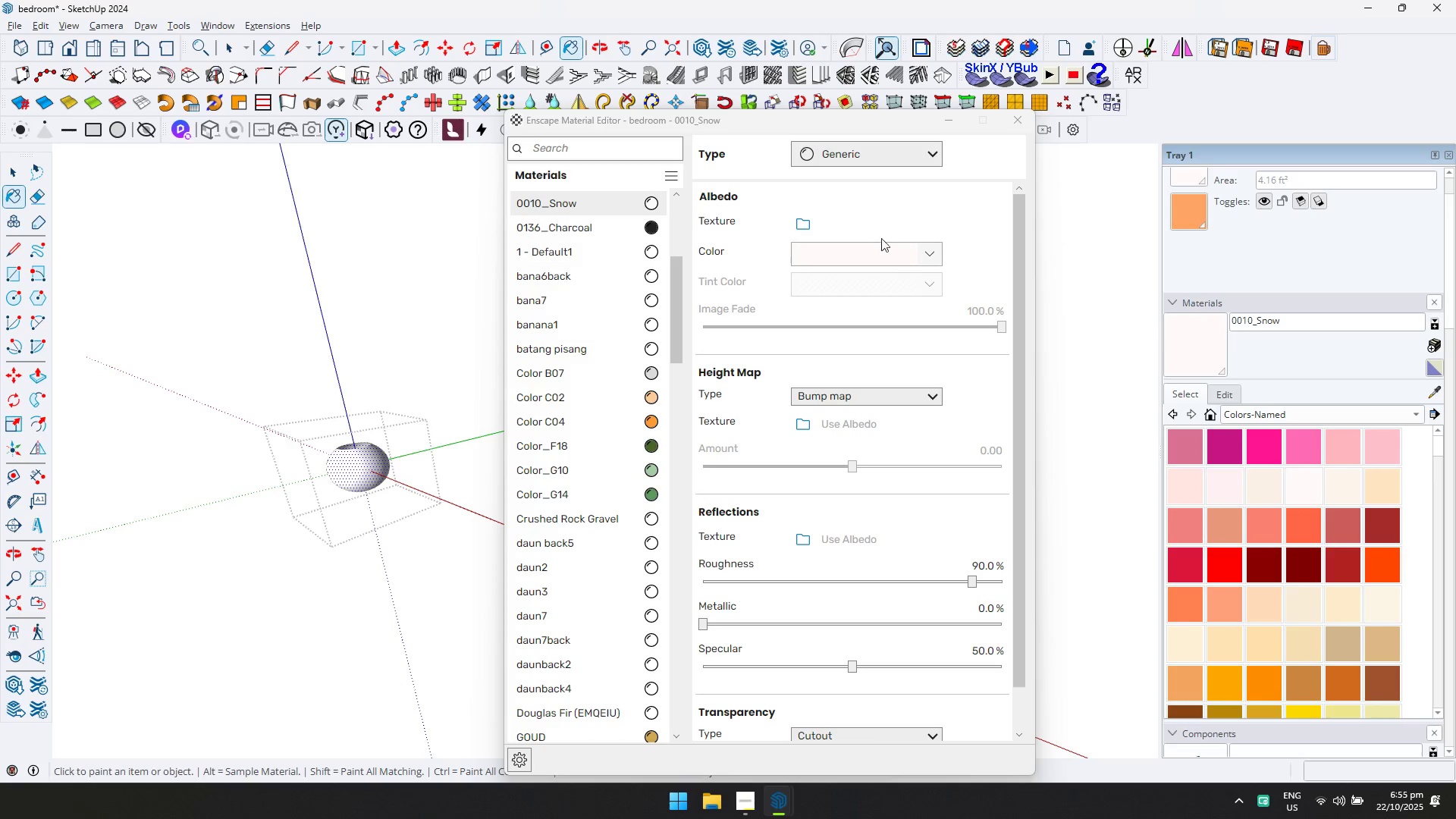 
left_click([885, 150])
 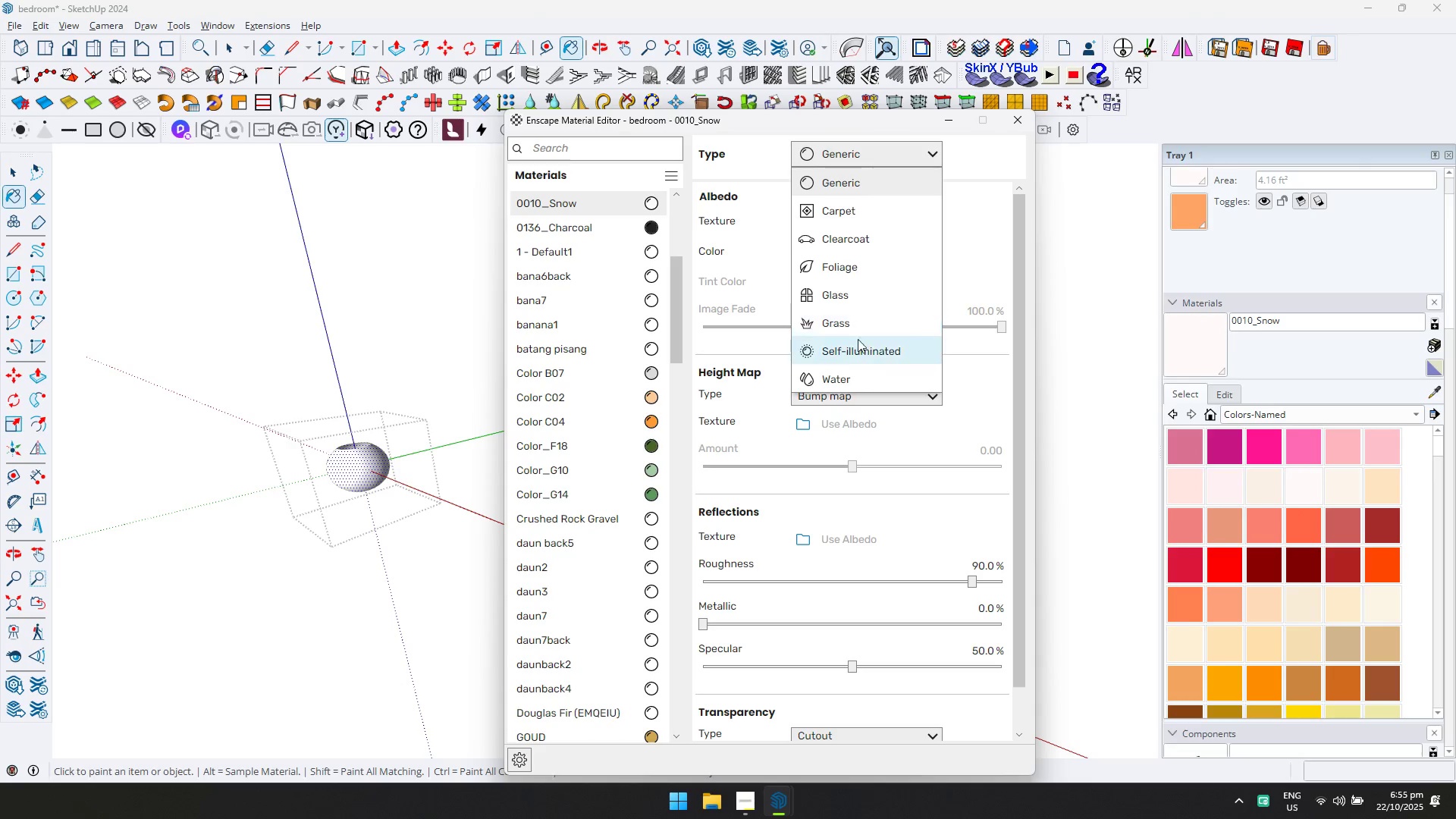 
left_click([858, 345])
 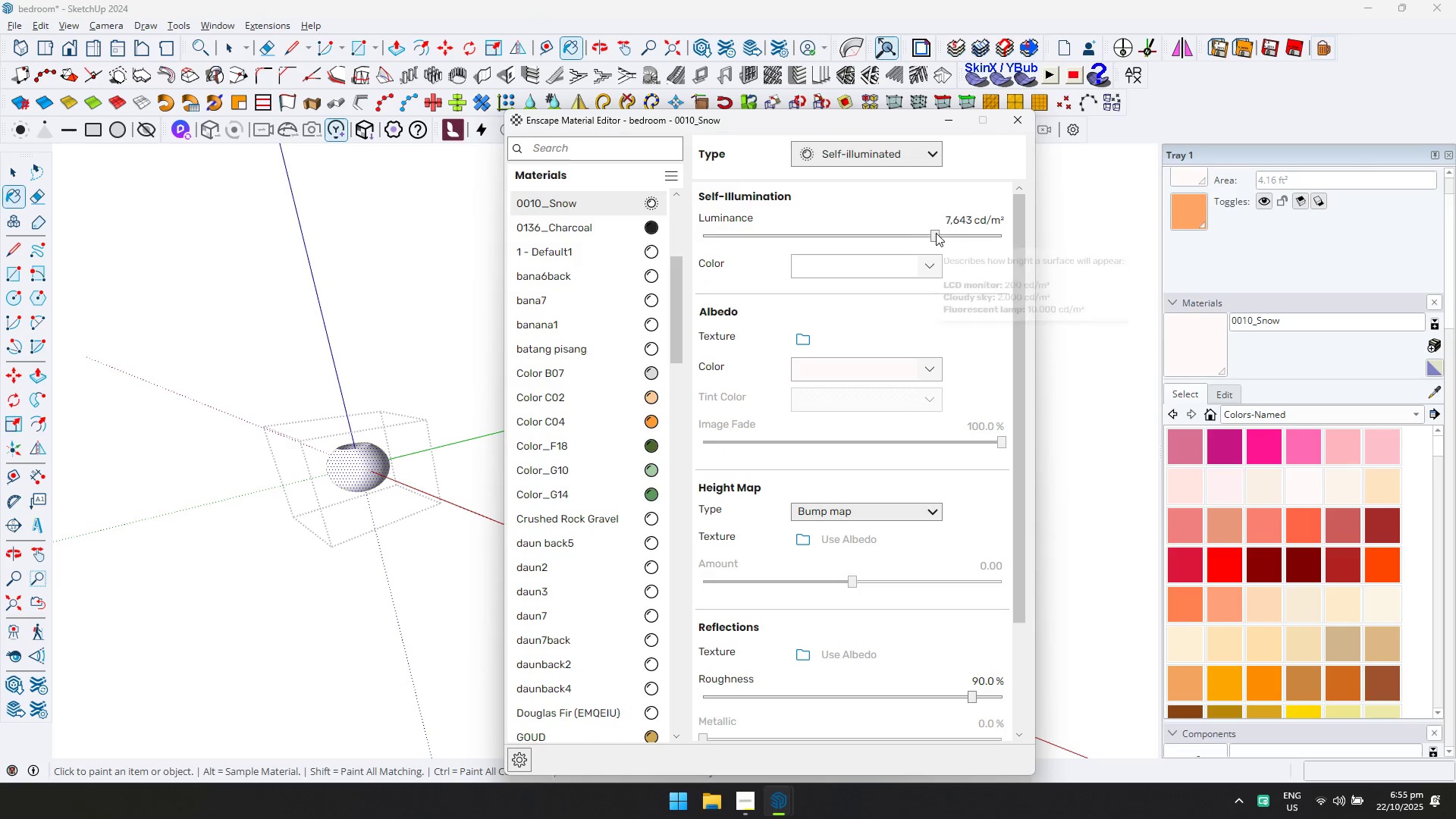 
double_click([950, 235])
 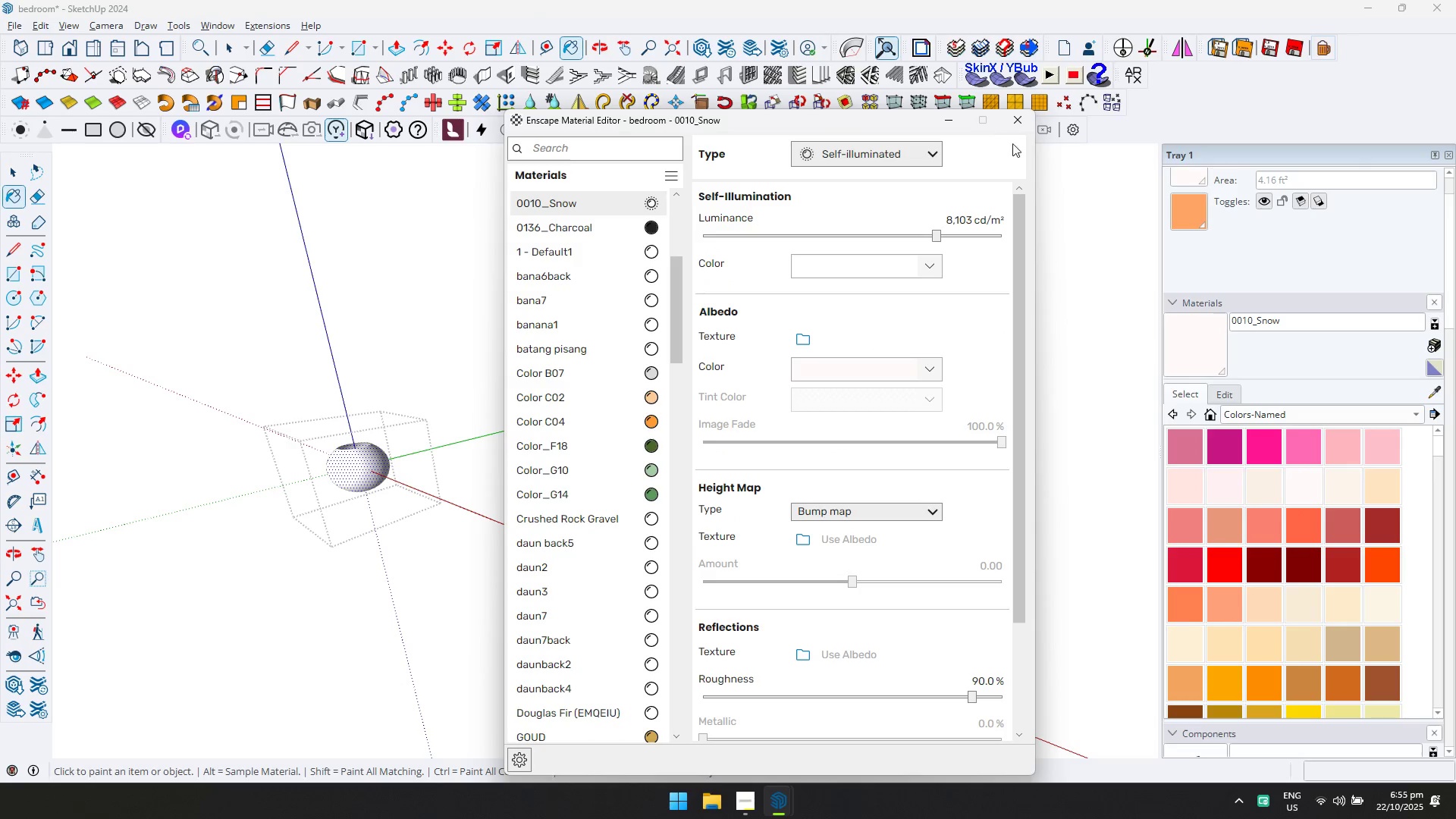 
left_click([1015, 126])
 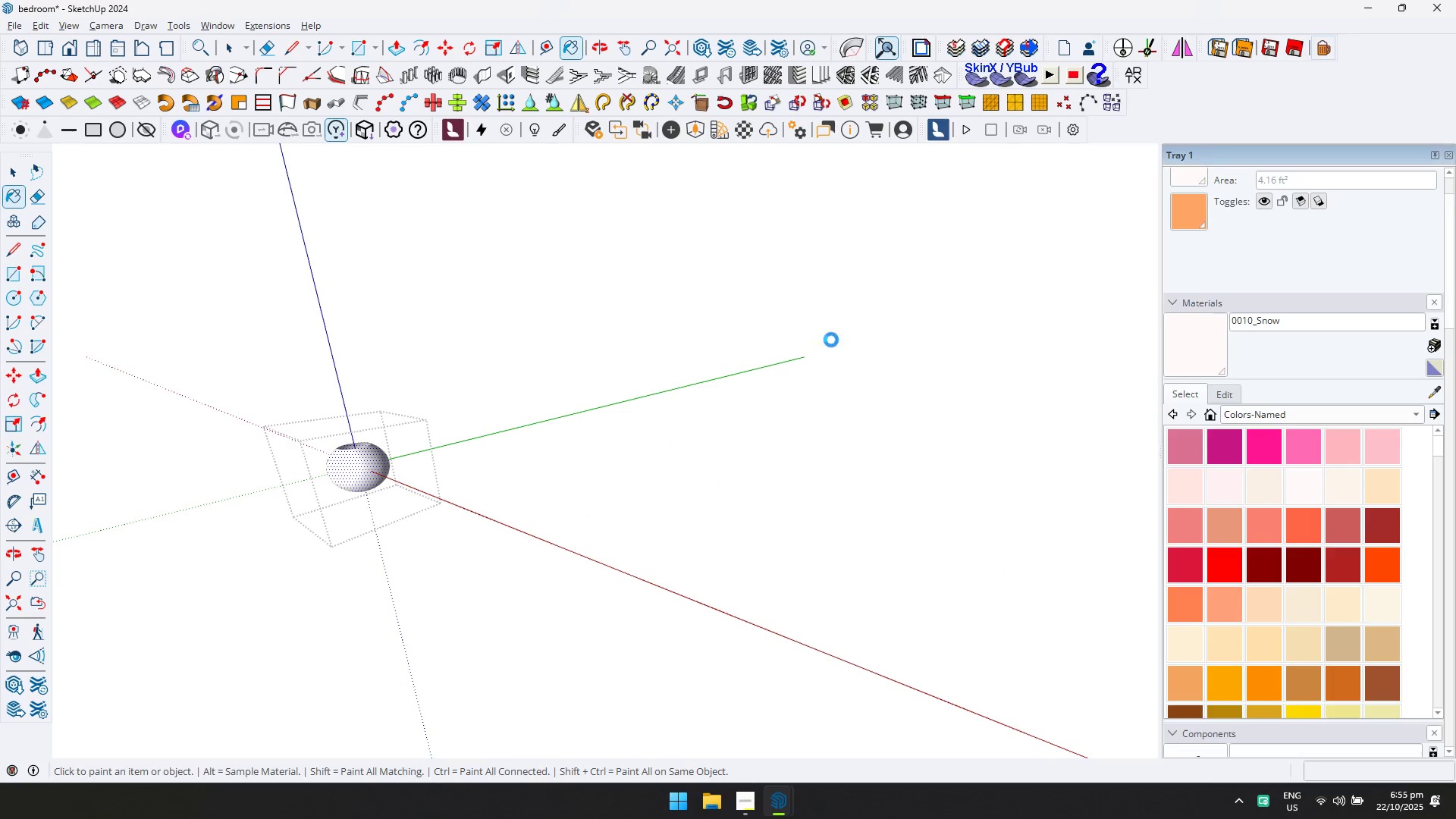 
key(Escape)
 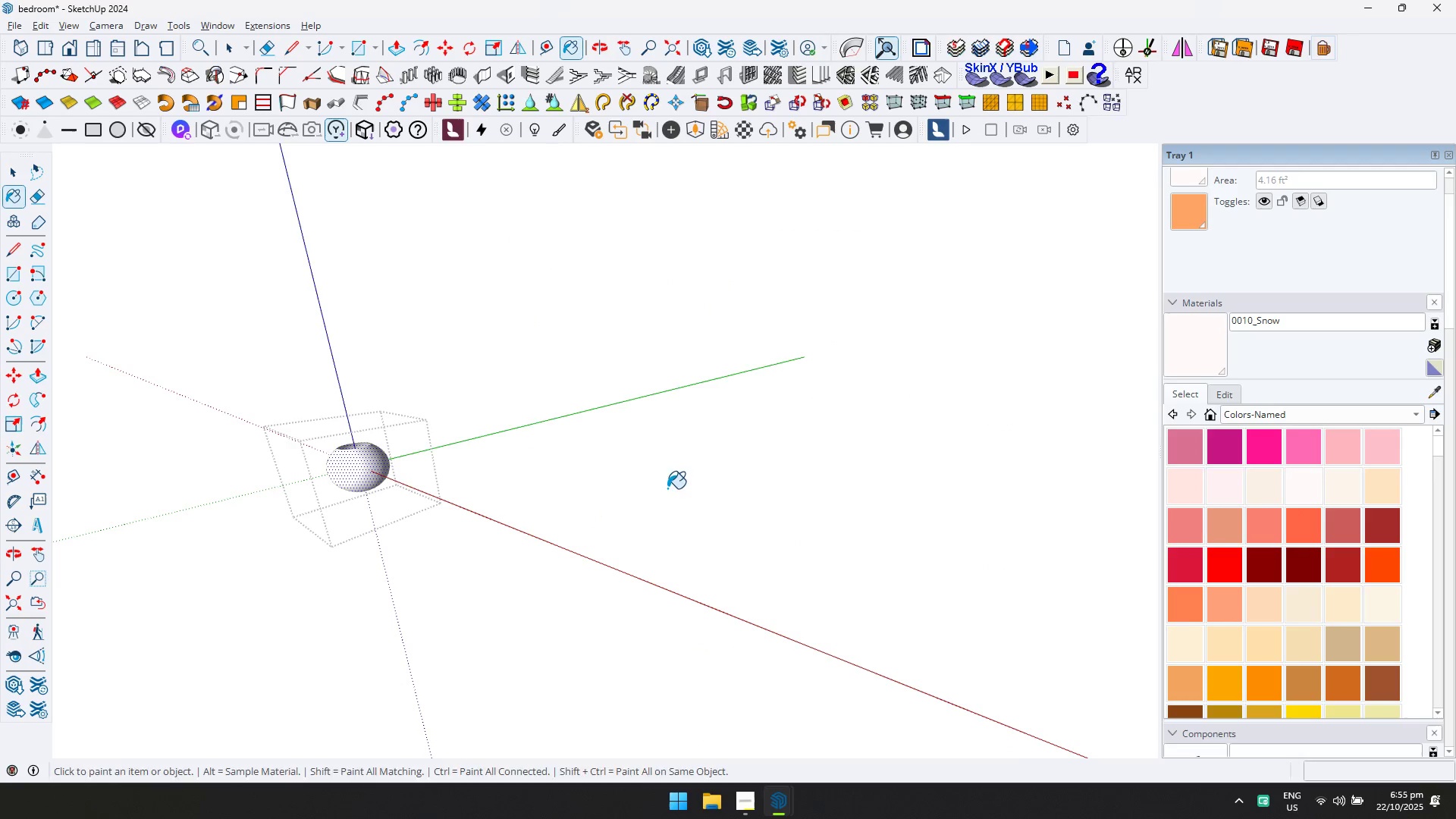 
key(Space)
 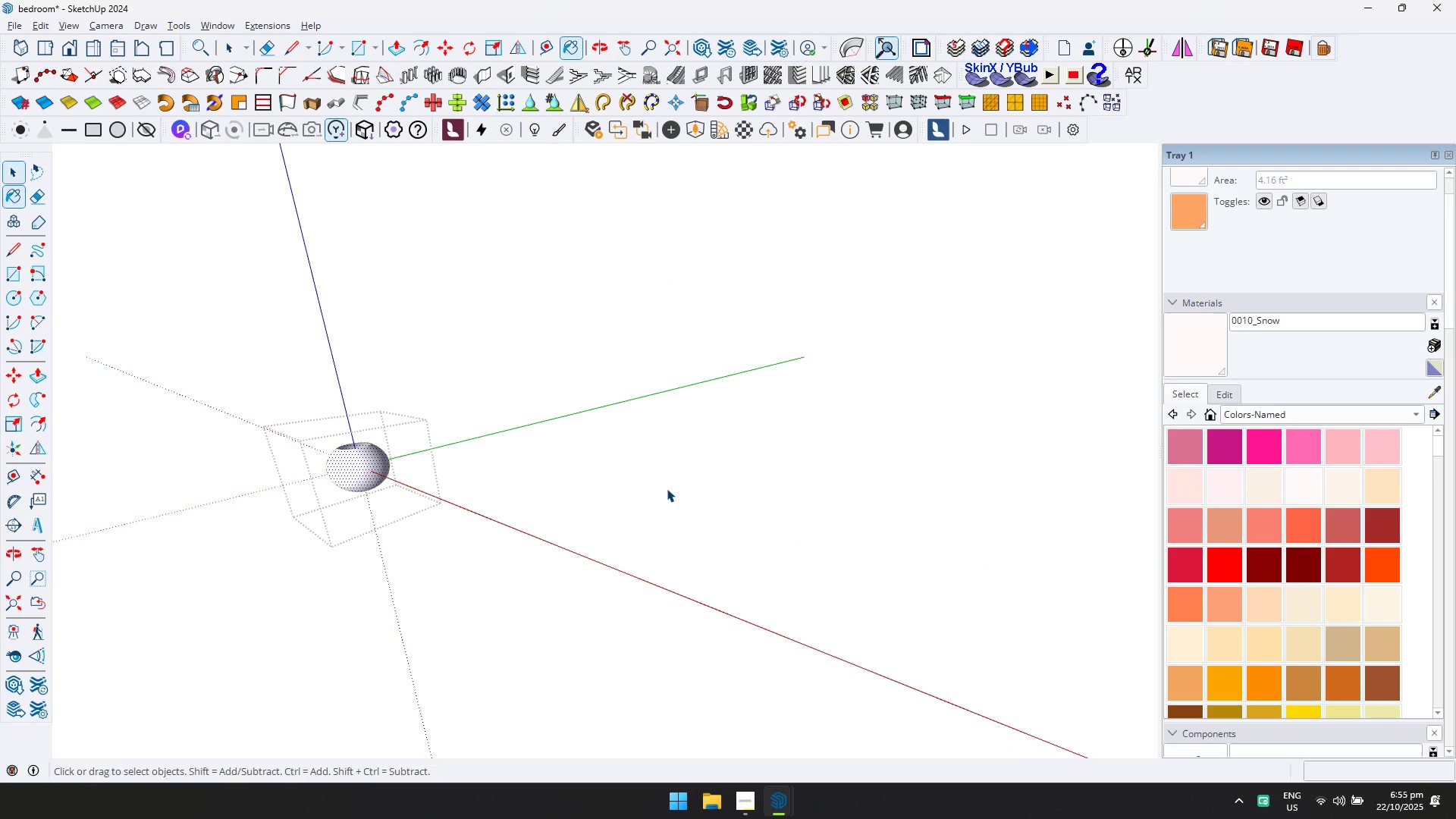 
key(Escape)
 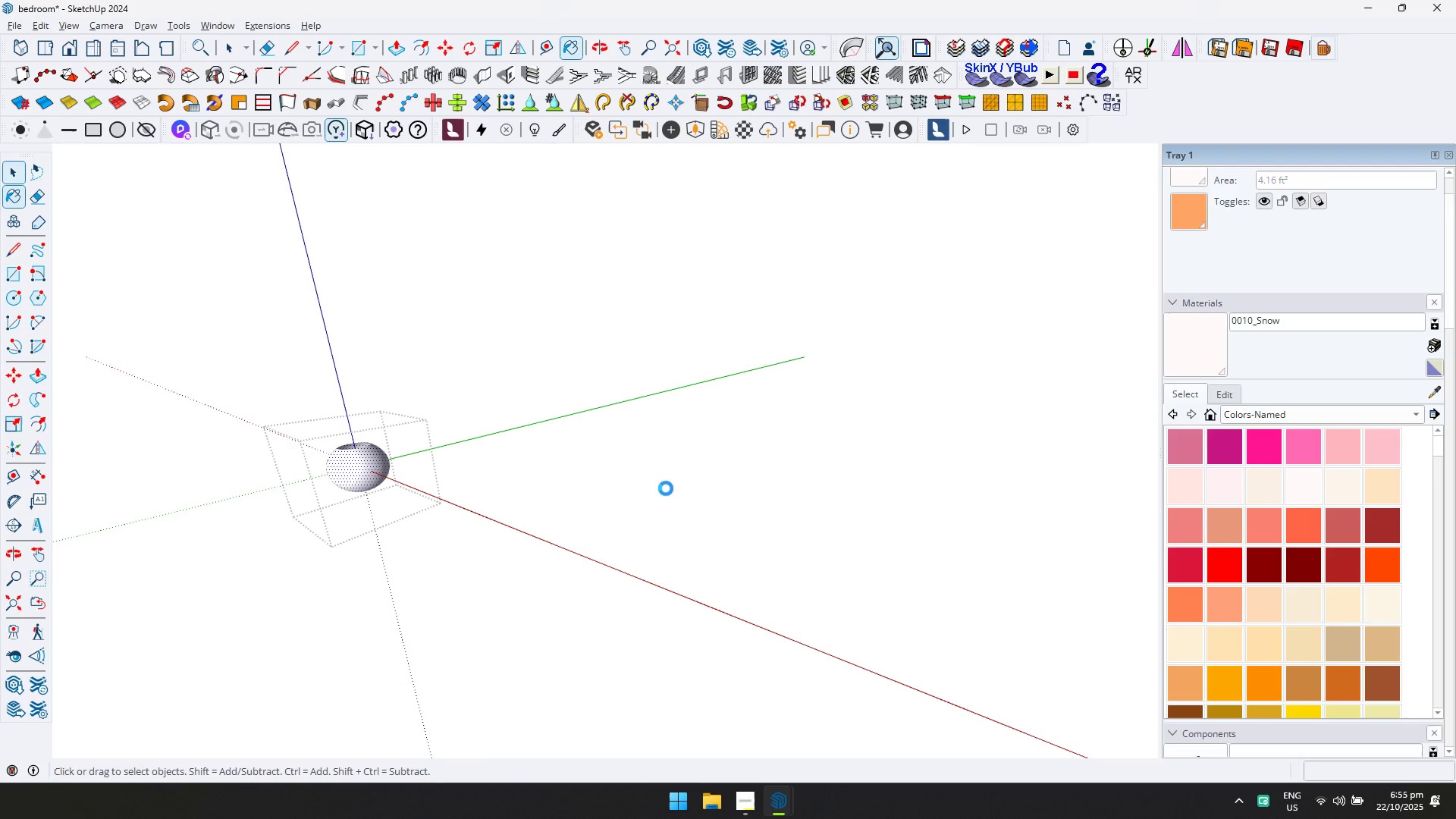 
key(Escape)
 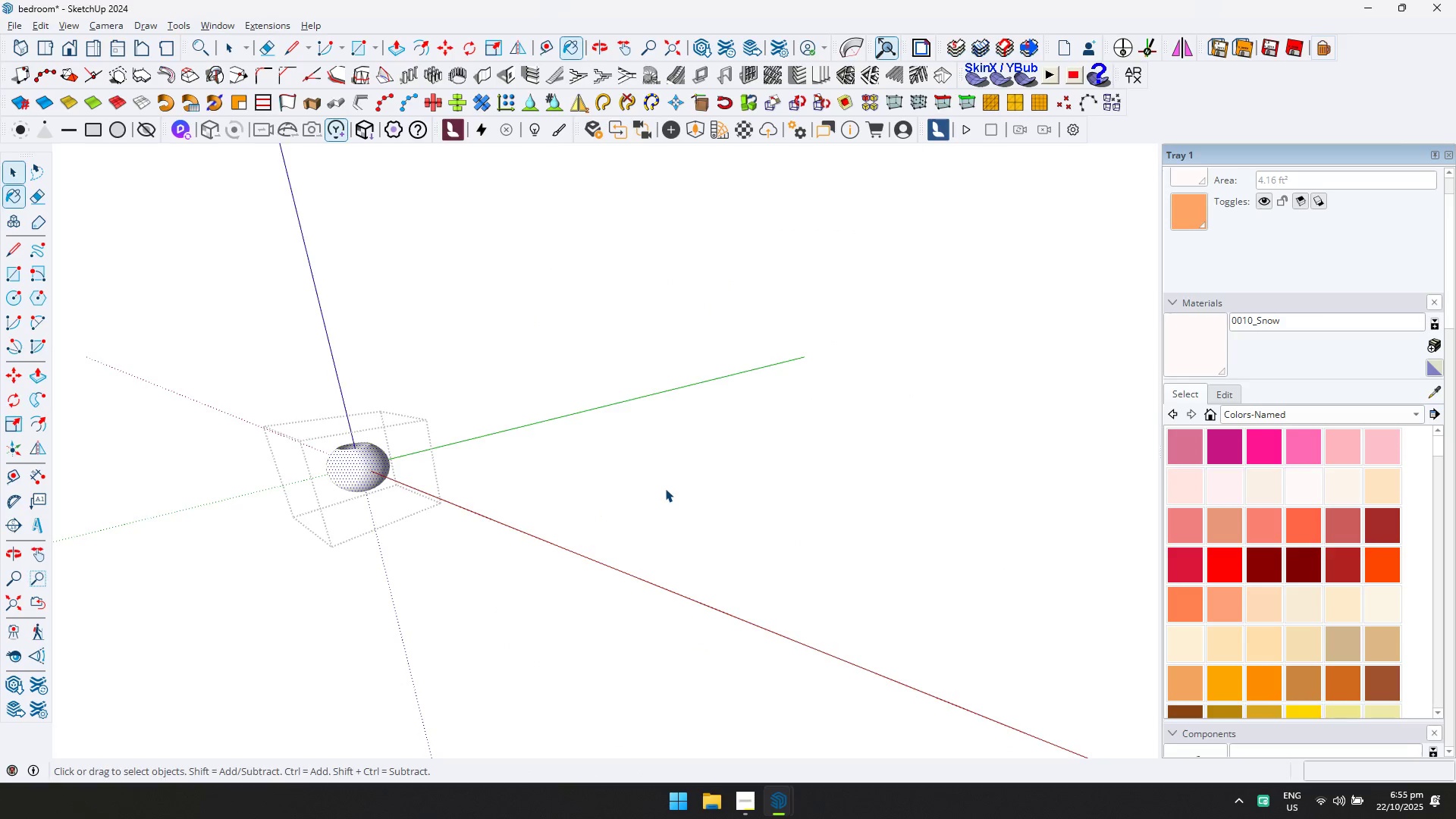 
key(Alt+AltLeft)
 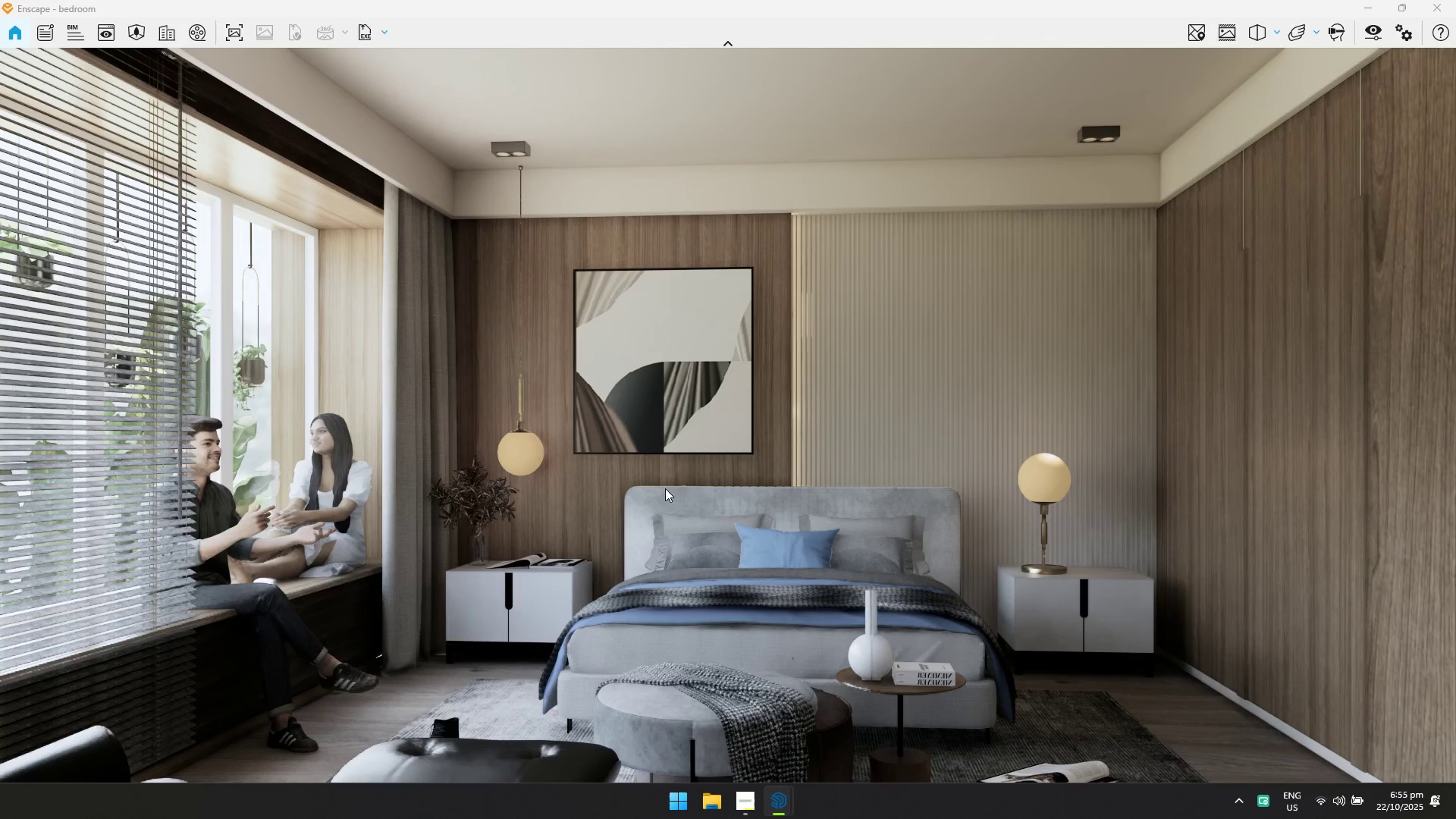 
key(Alt+Tab)
 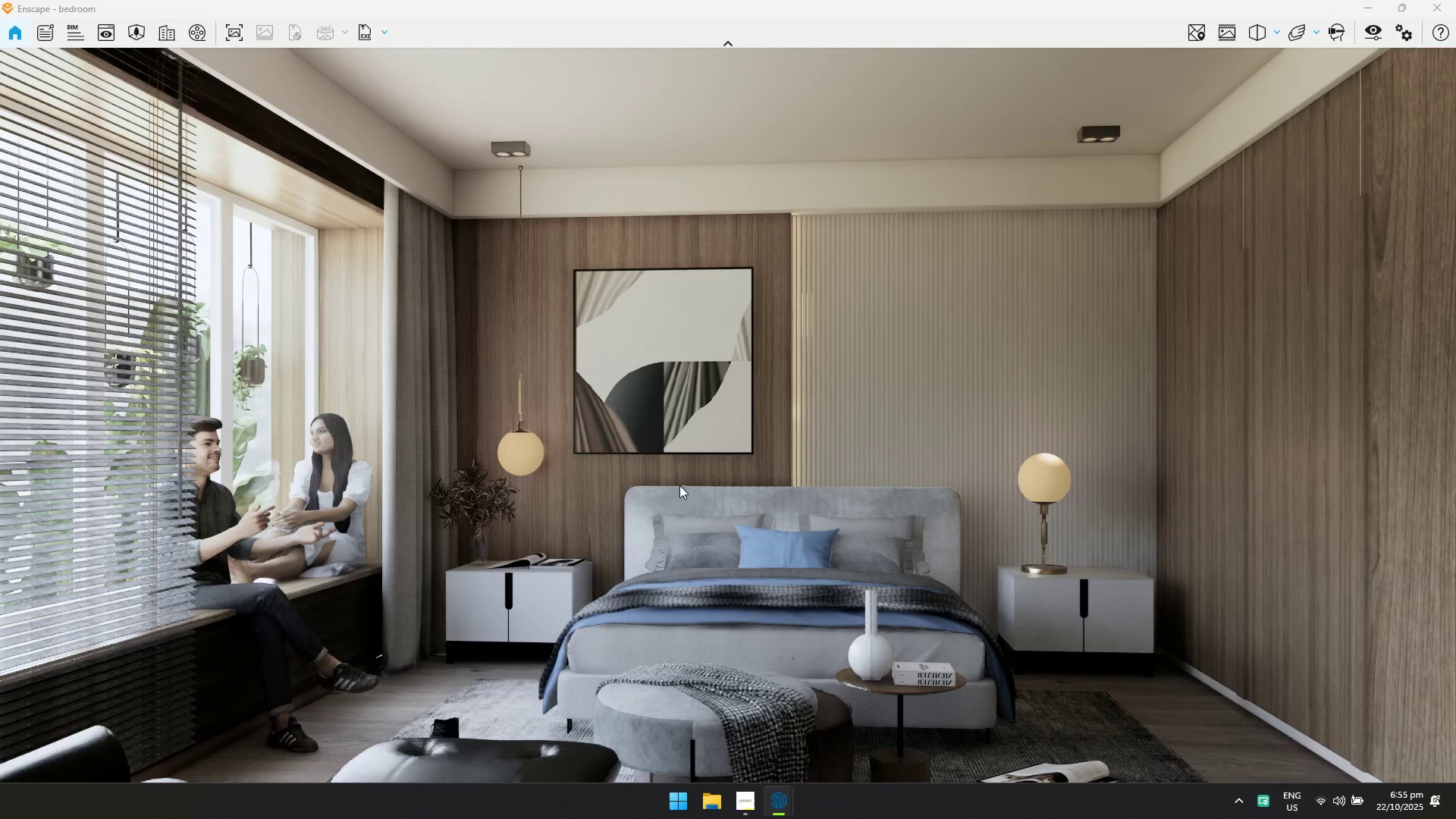 
key(Alt+AltLeft)
 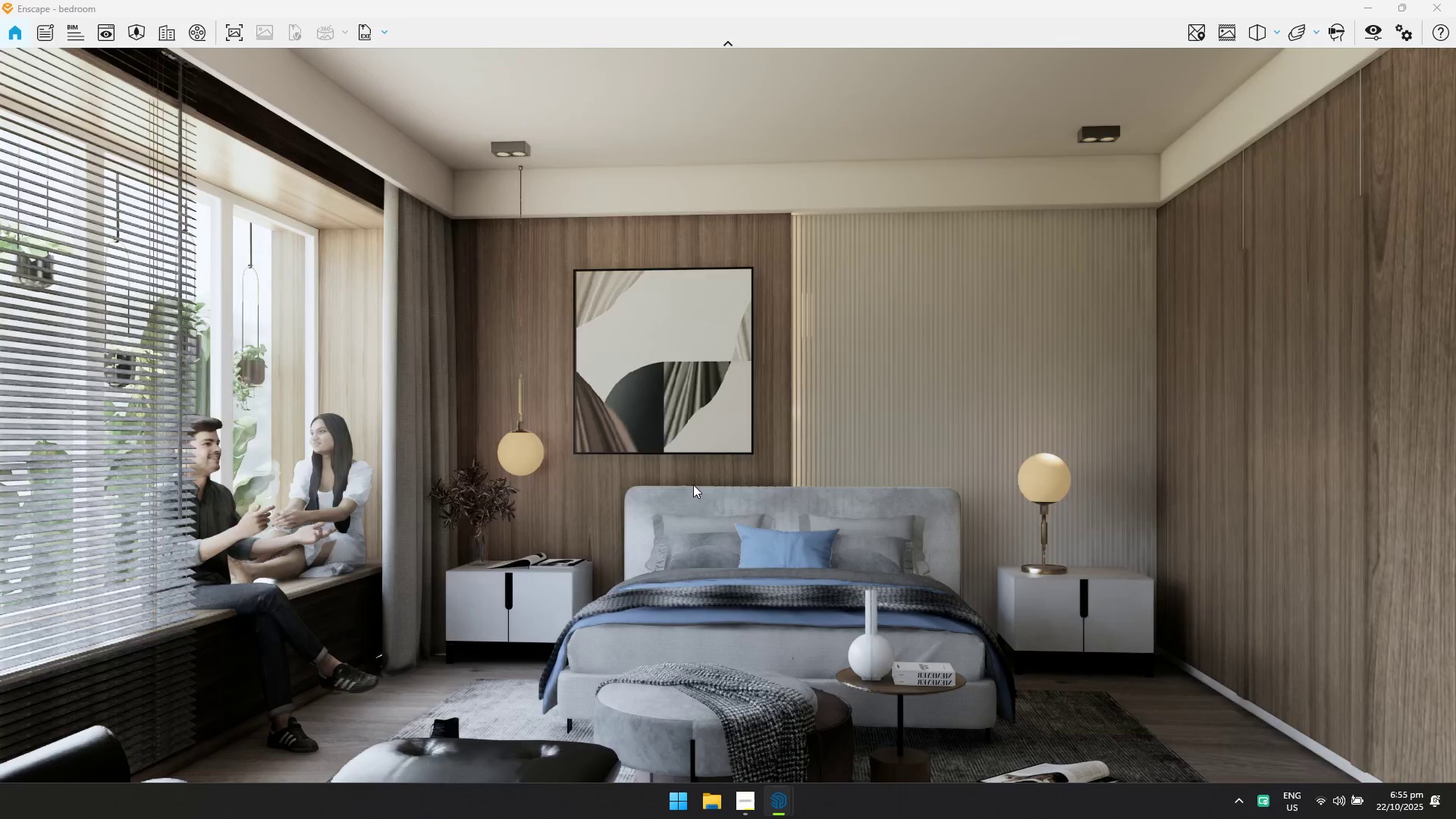 
key(Alt+Tab)
 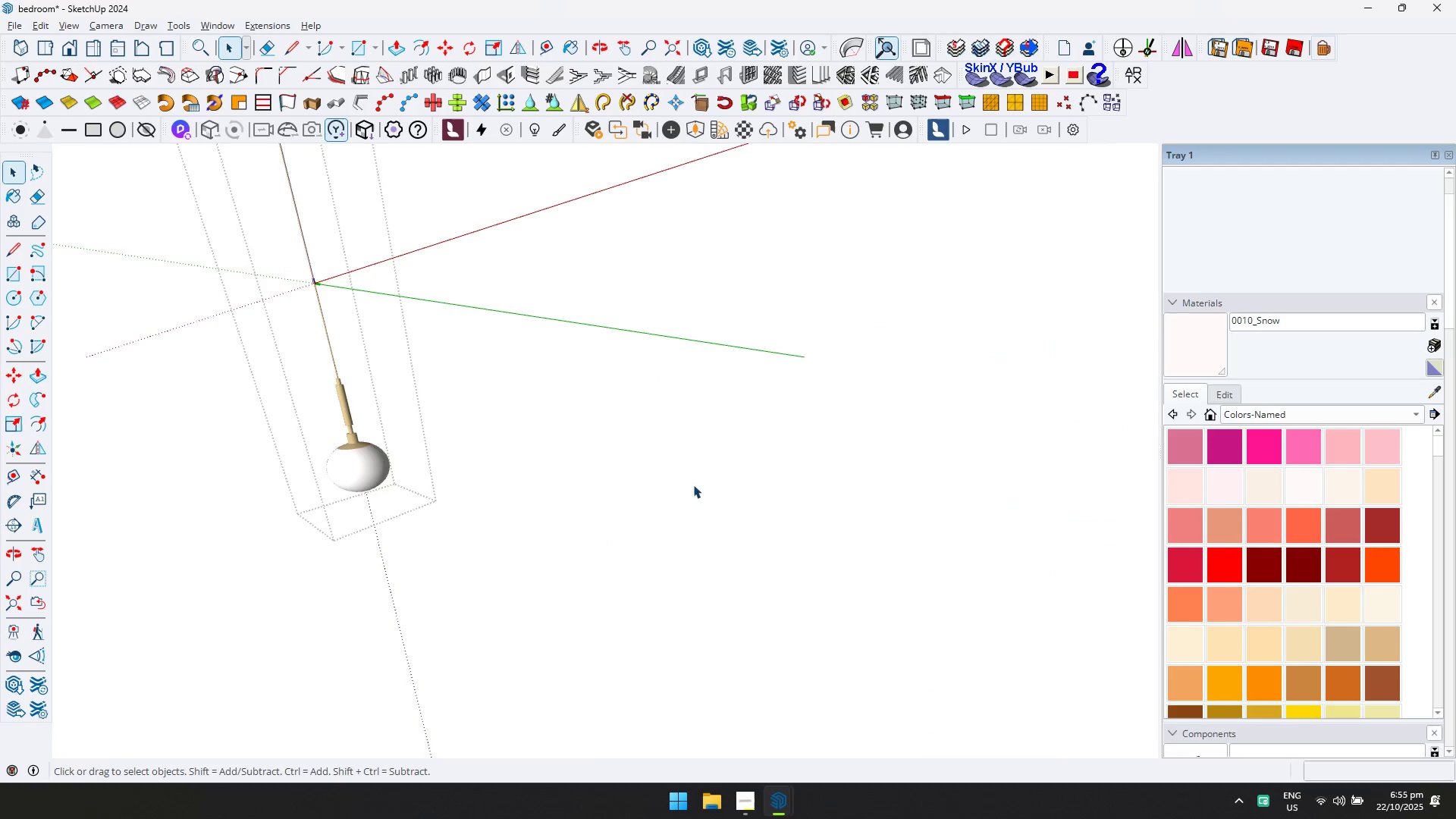 
scroll: coordinate [642, 499], scroll_direction: down, amount: 5.0
 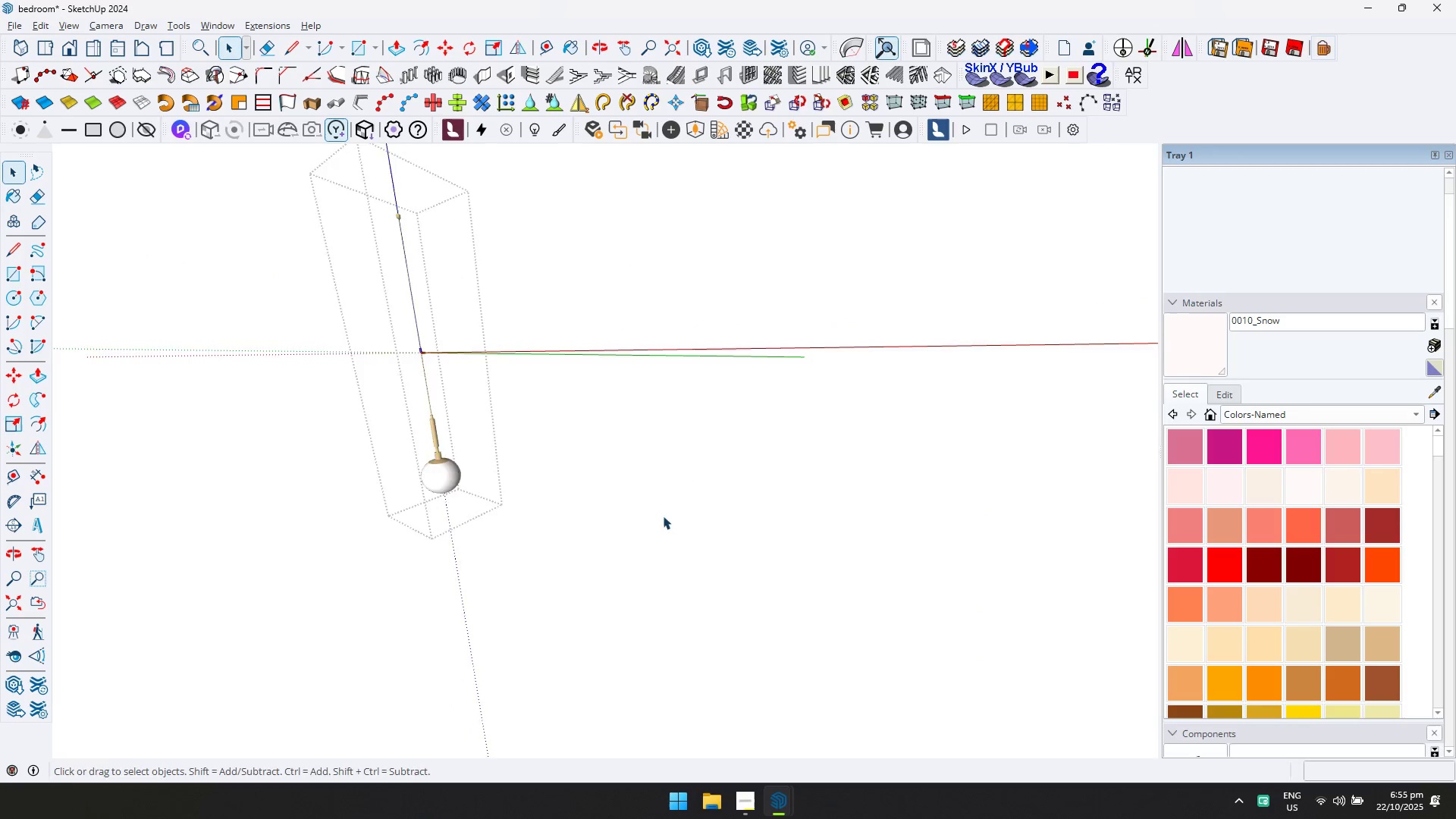 
key(Escape)
 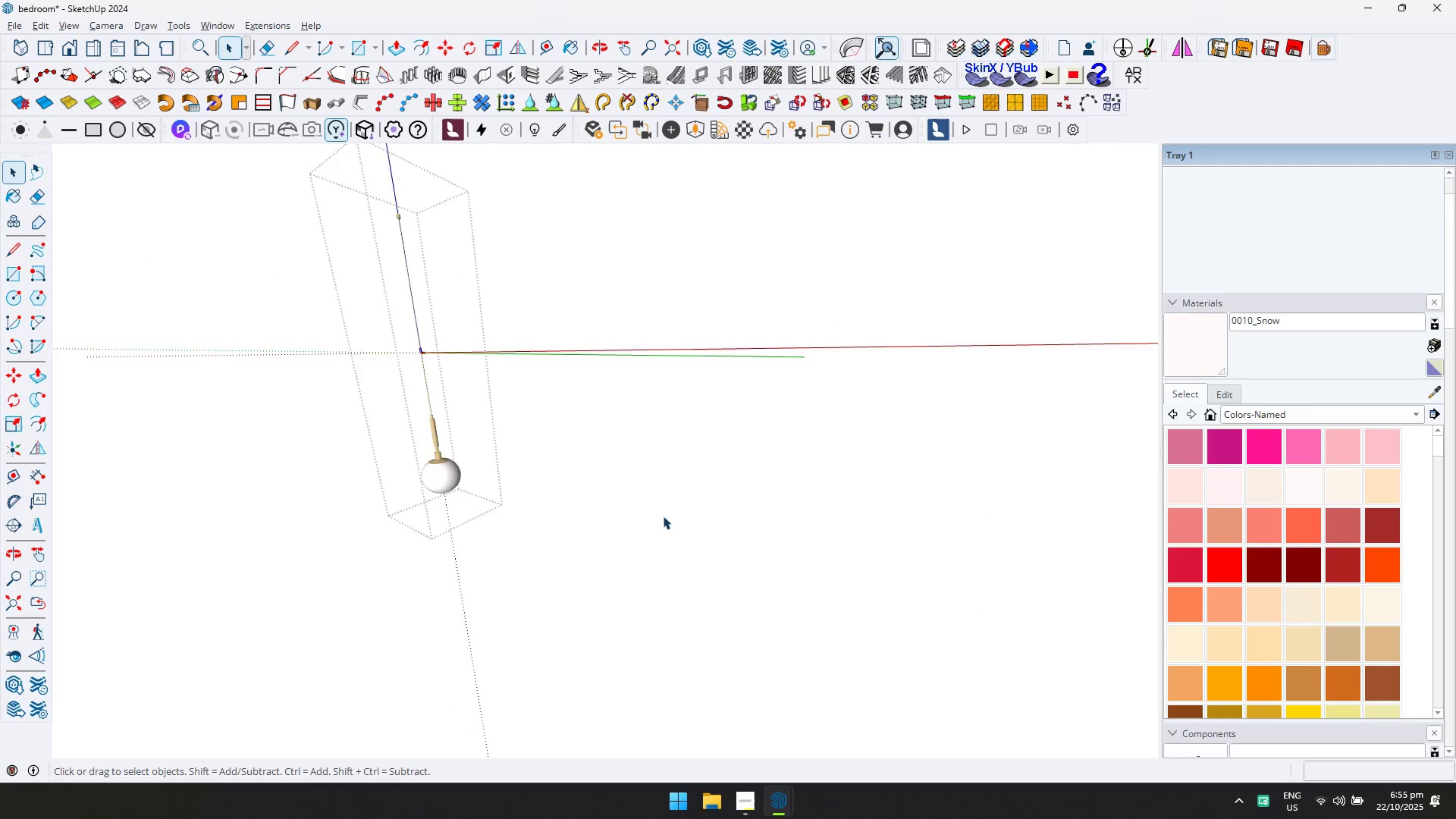 
key(Escape)
 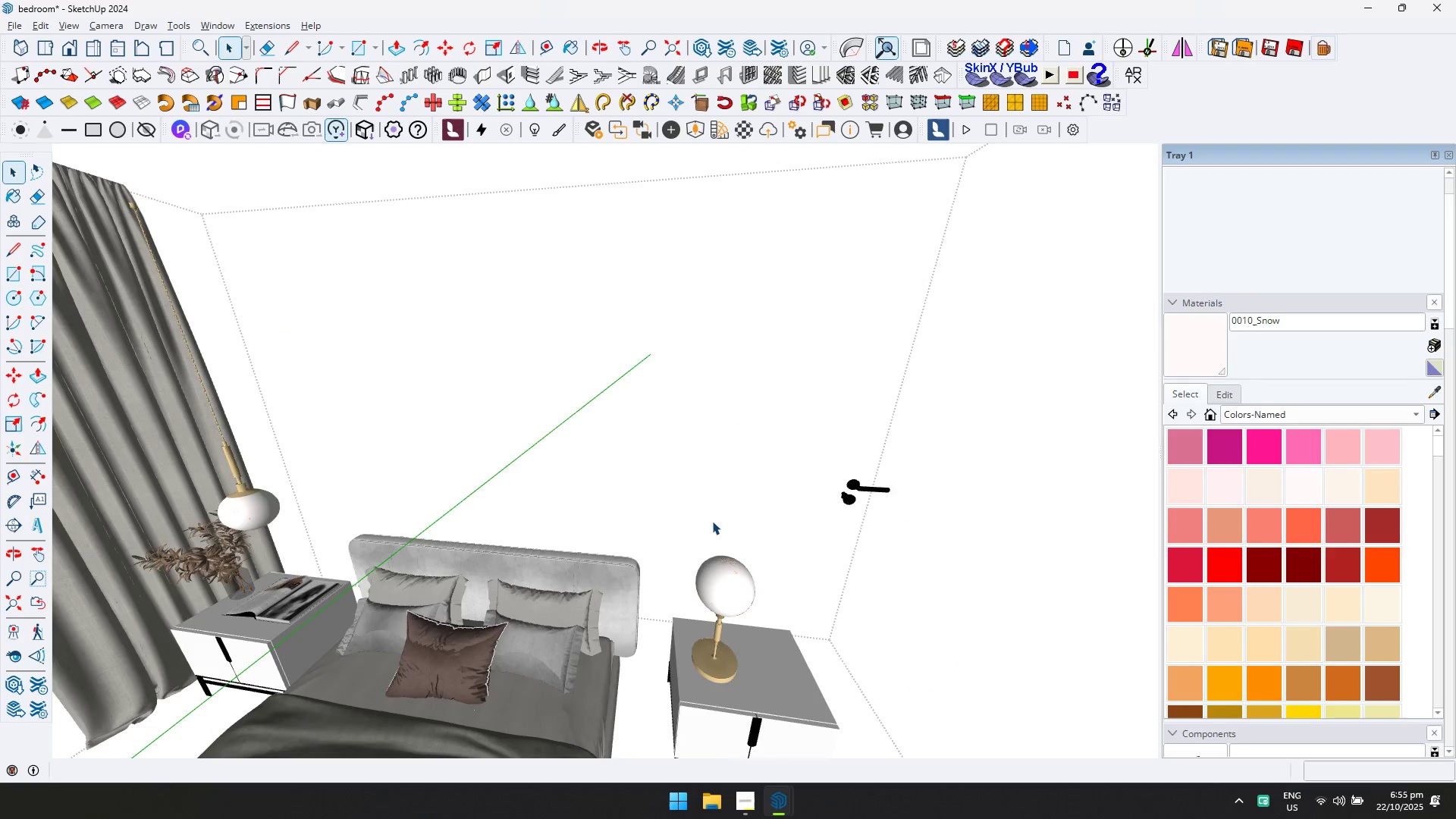 
key(Alt+AltLeft)
 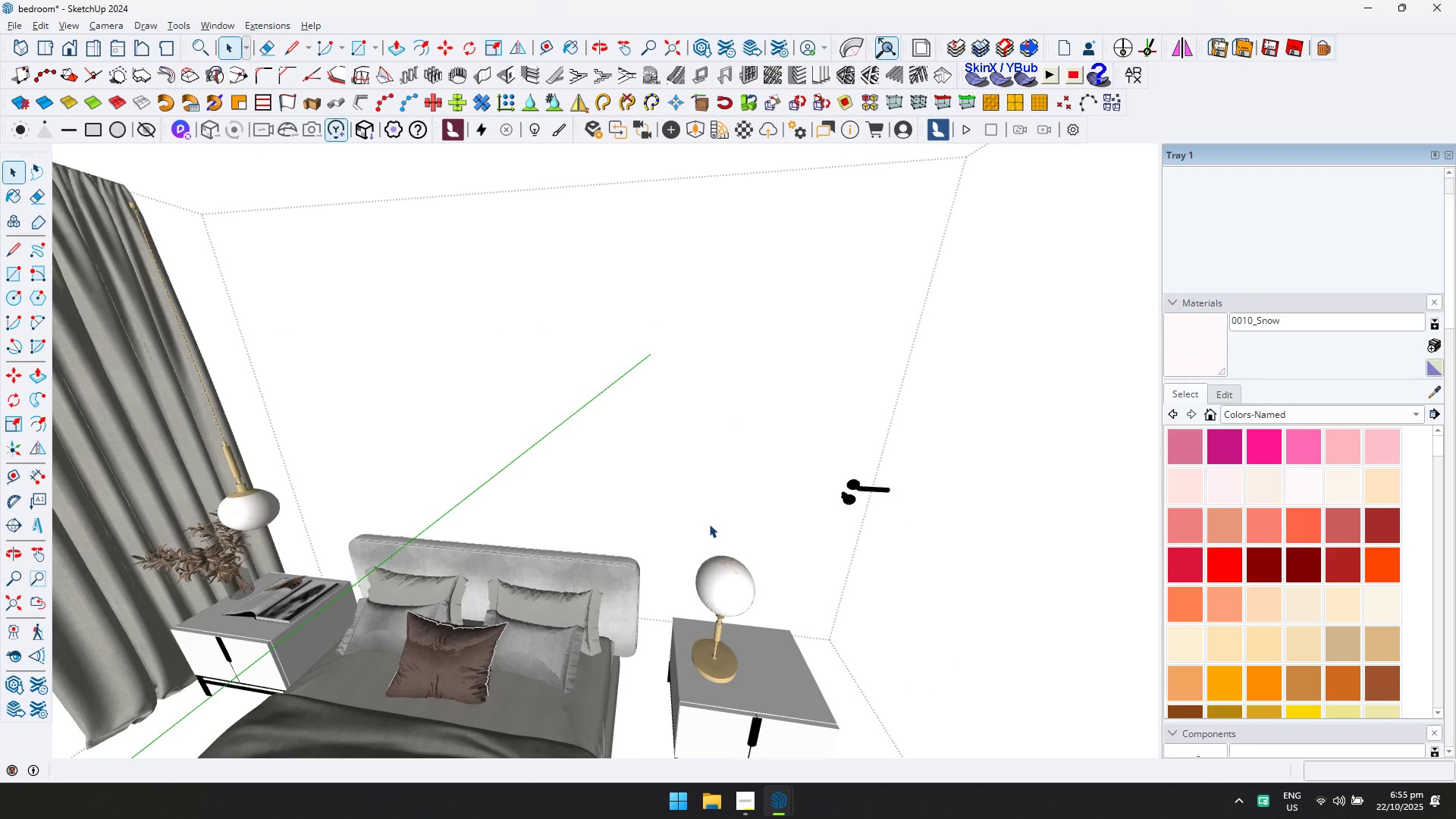 
key(Alt+Tab)
 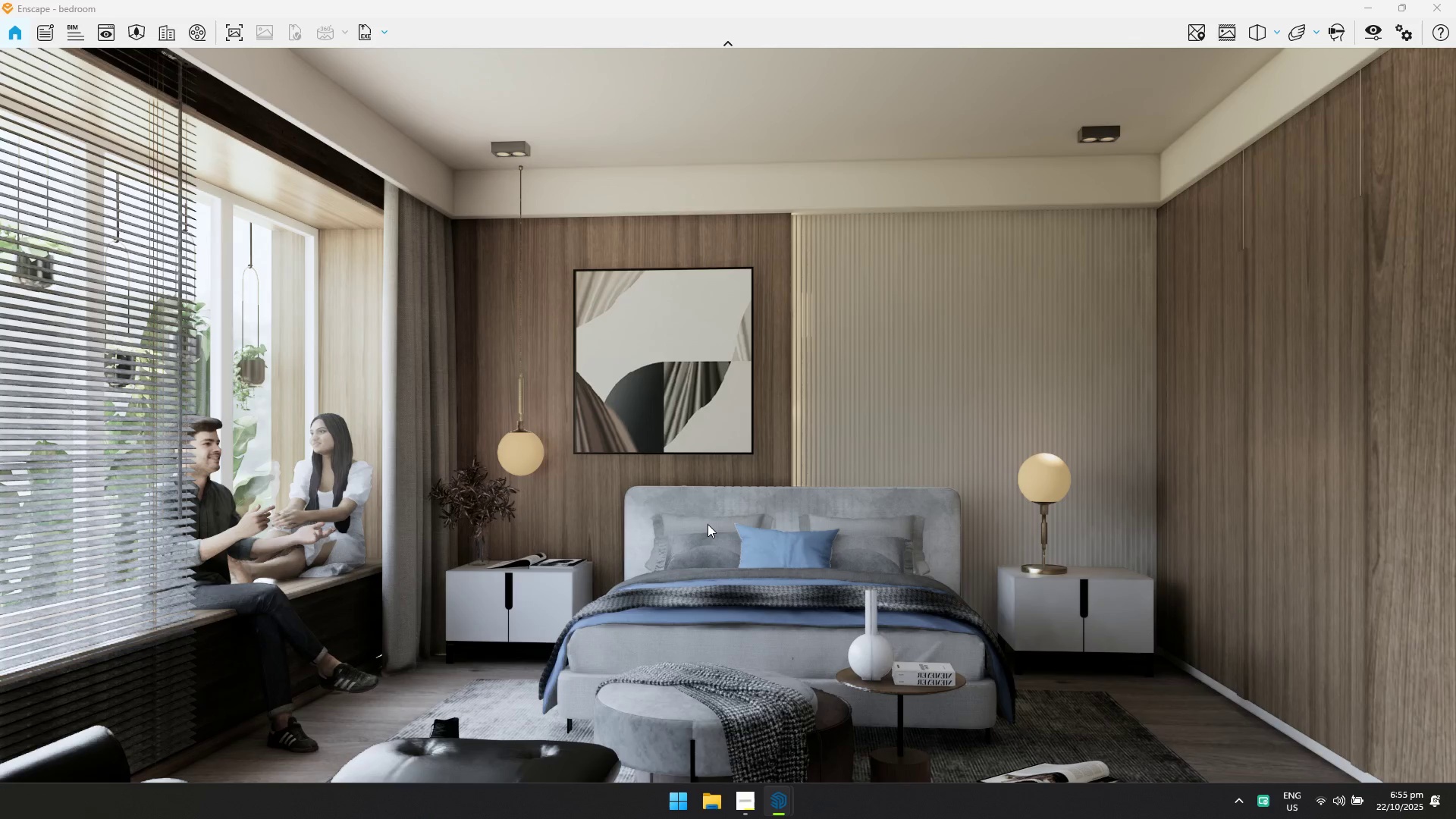 
key(Alt+AltLeft)
 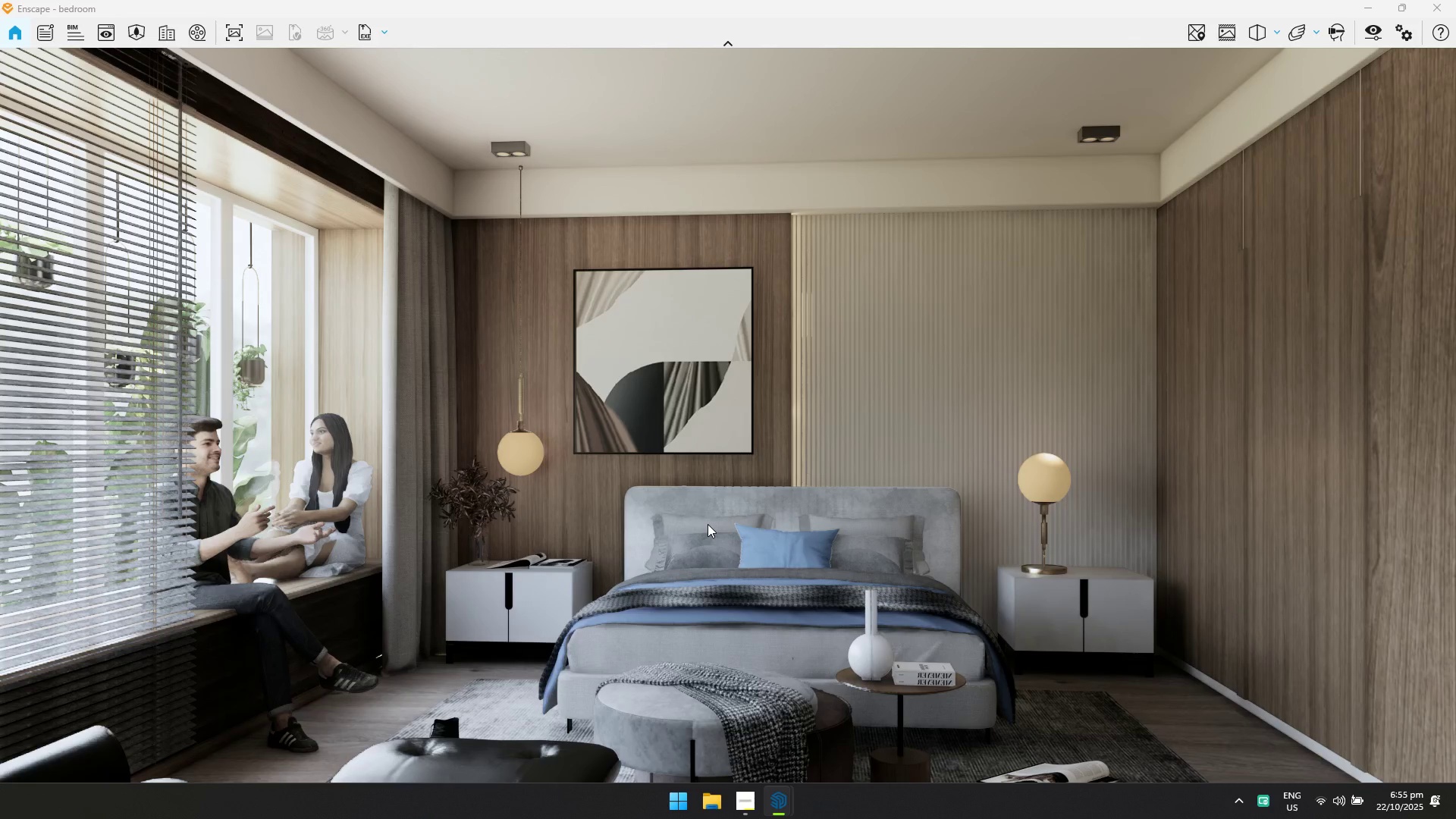 
key(Alt+Tab)
 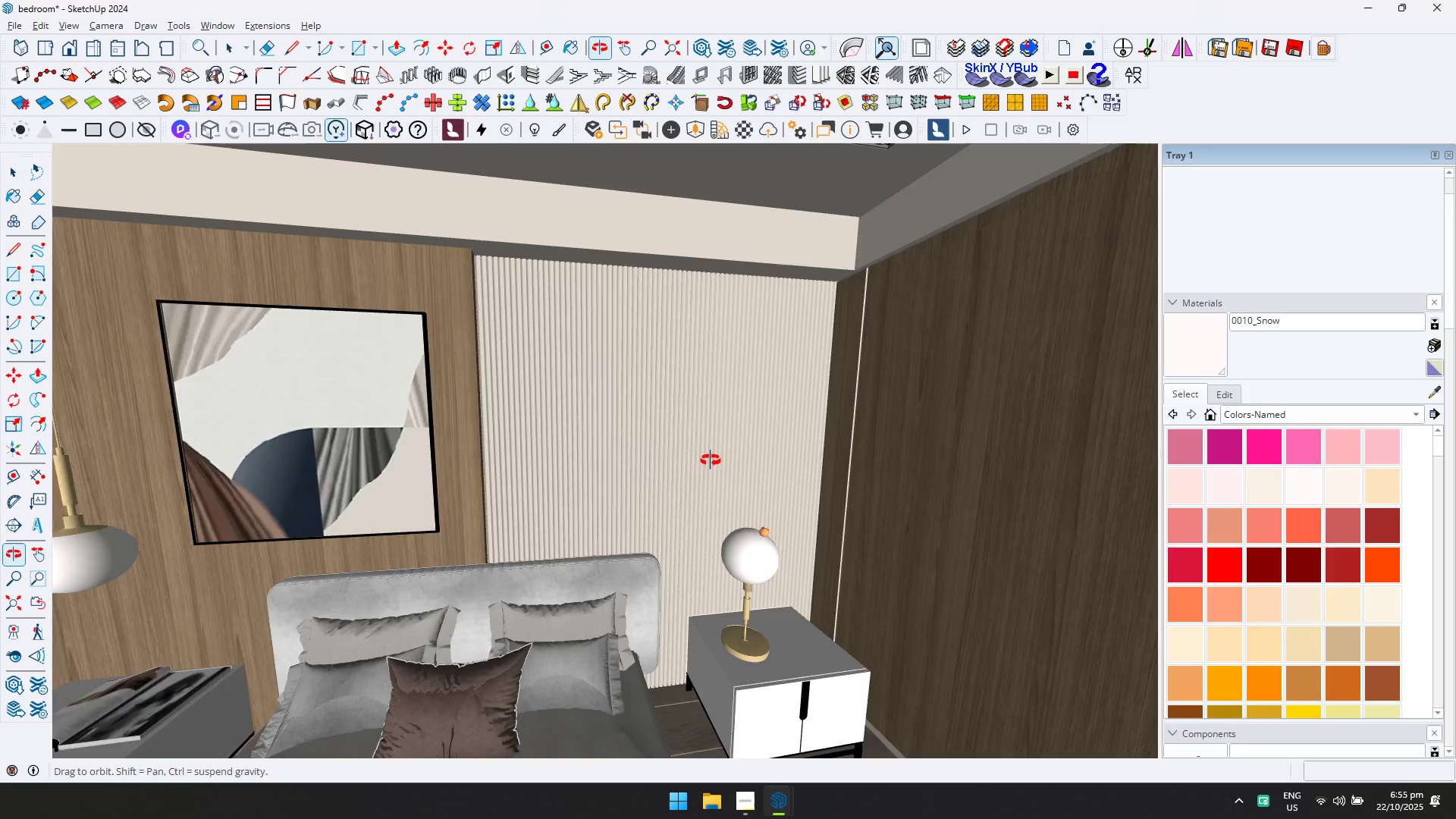 
scroll: coordinate [759, 516], scroll_direction: up, amount: 3.0
 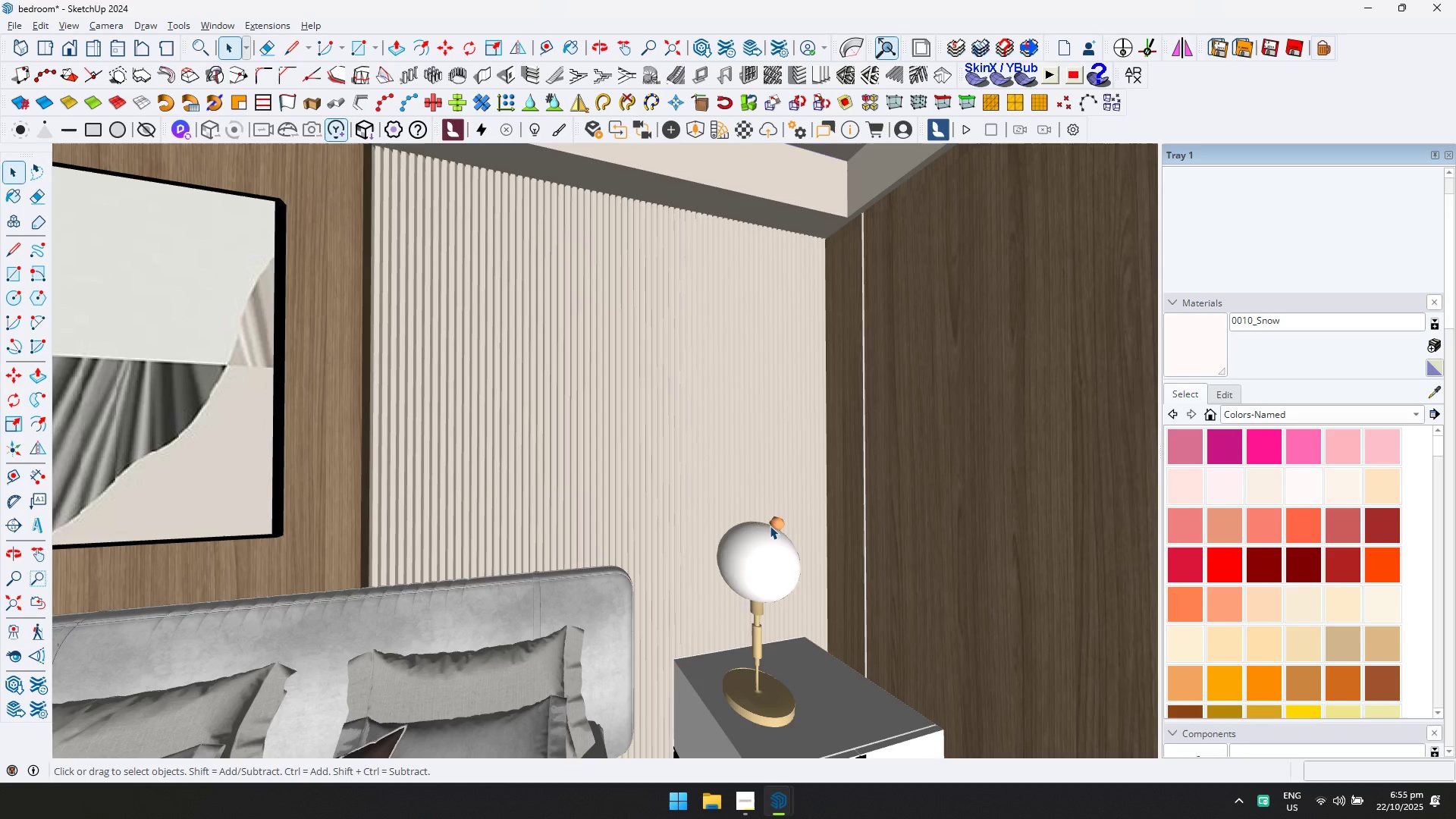 
left_click([772, 525])
 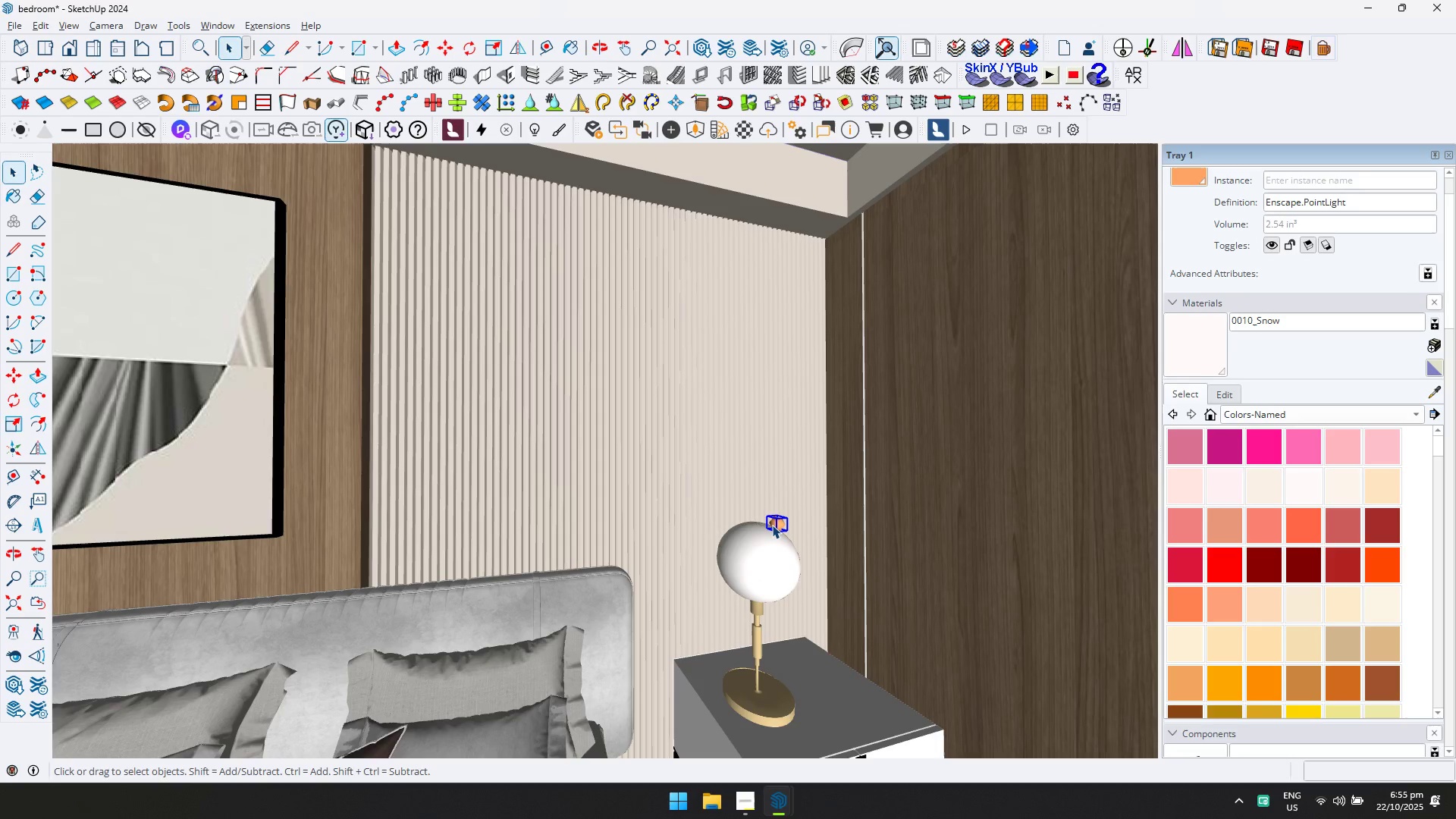 
key(Delete)
 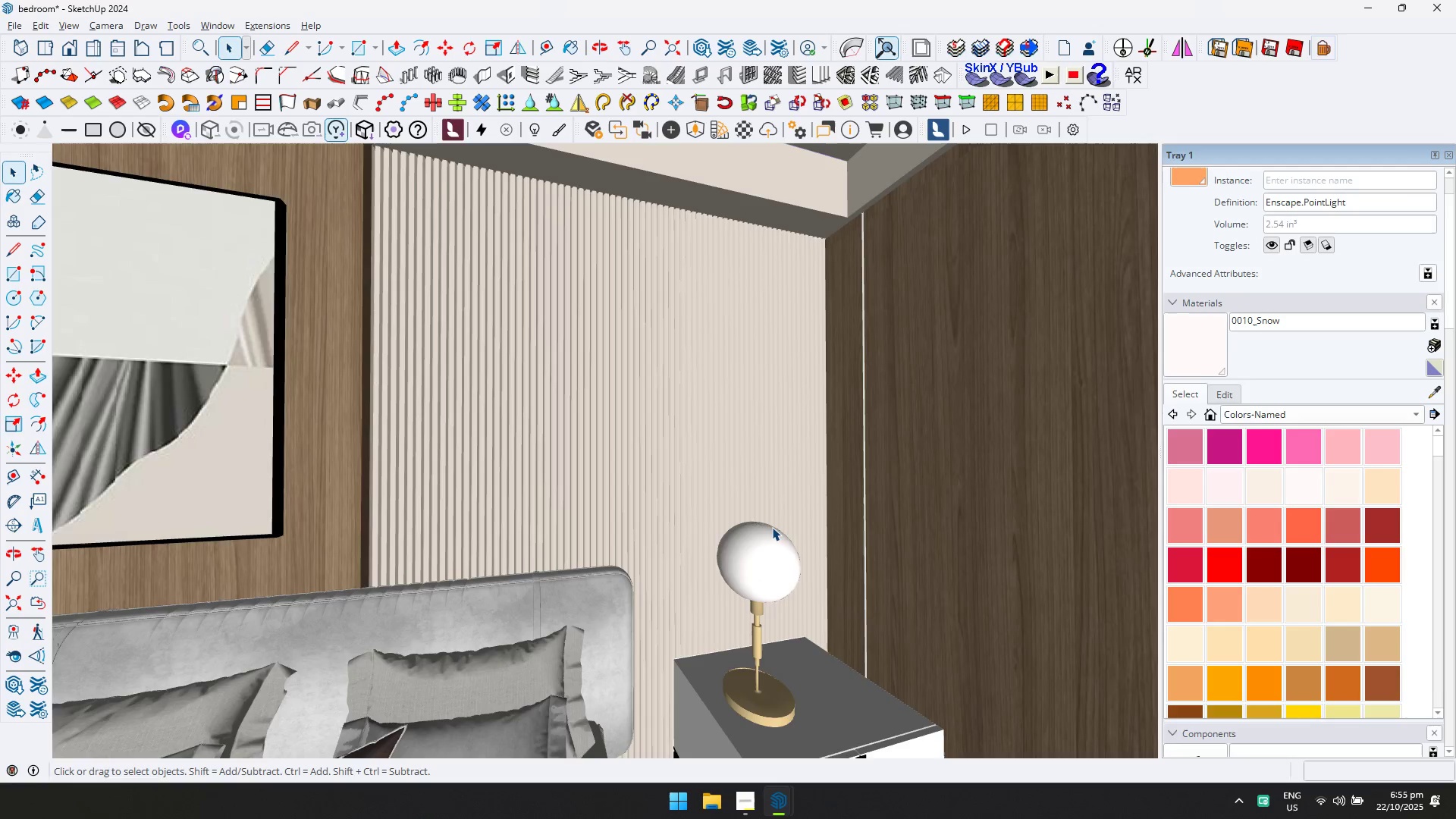 
scroll: coordinate [770, 528], scroll_direction: down, amount: 3.0
 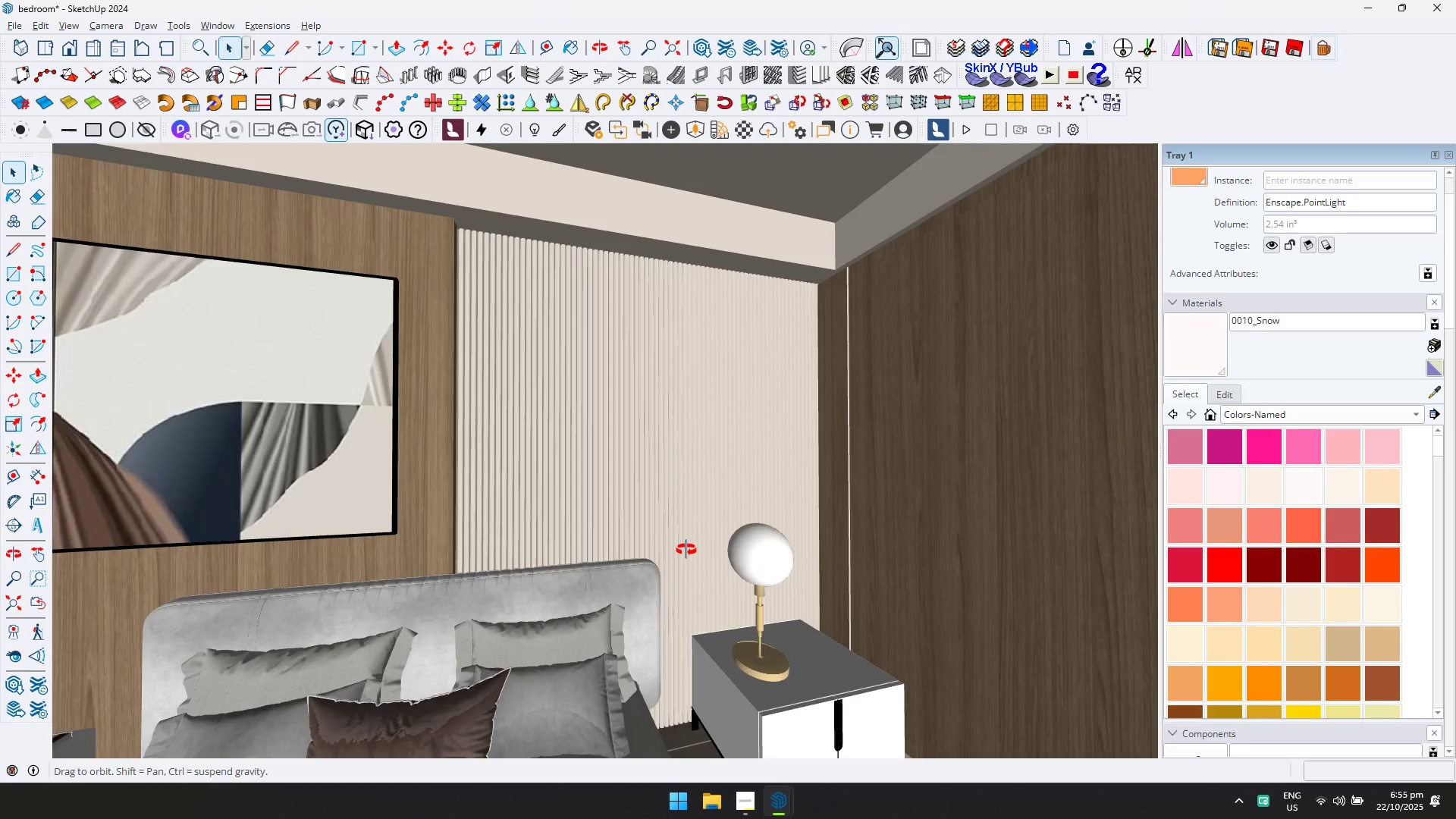 
key(Shift+ShiftLeft)
 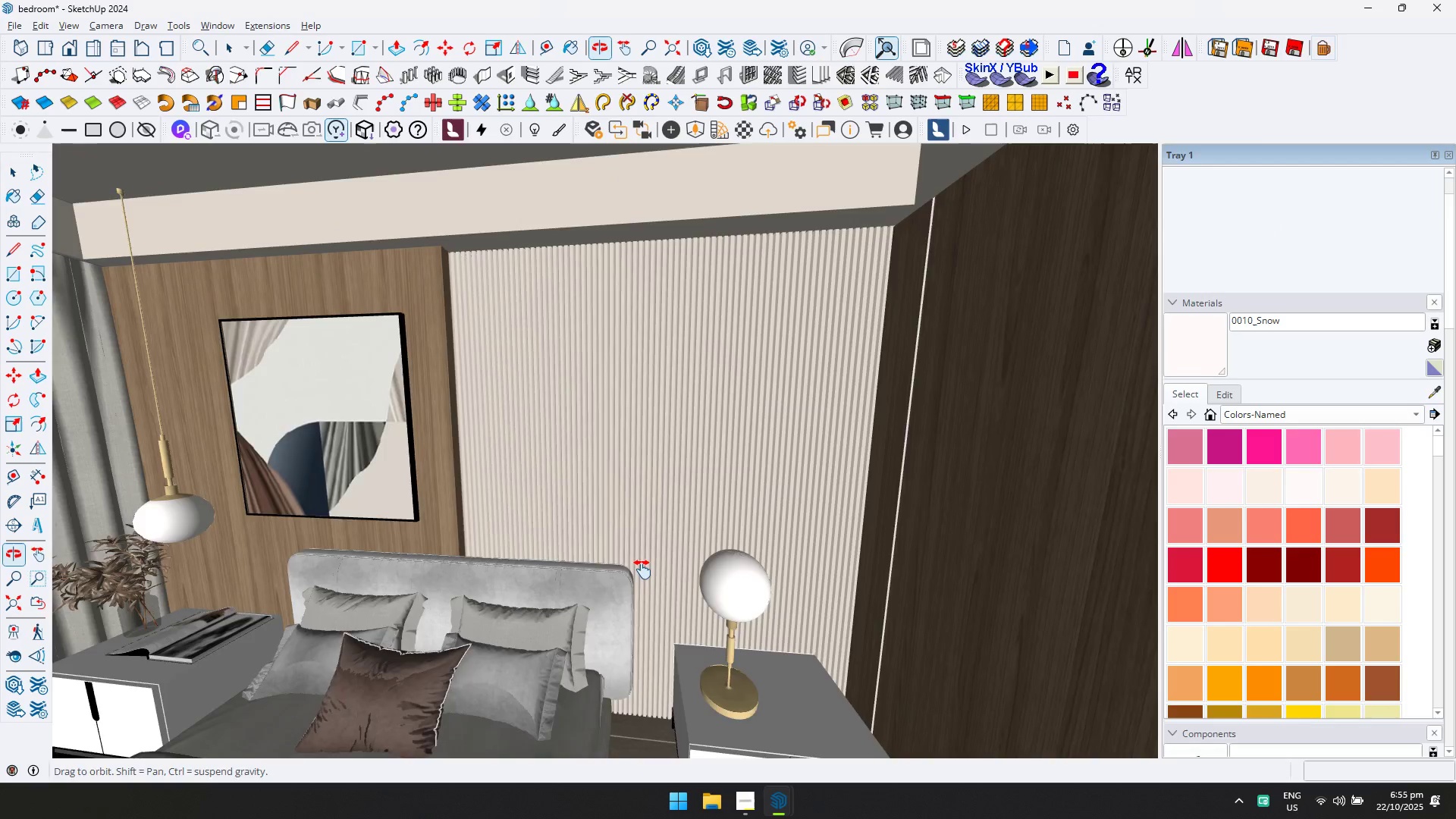 
key(Alt+AltLeft)
 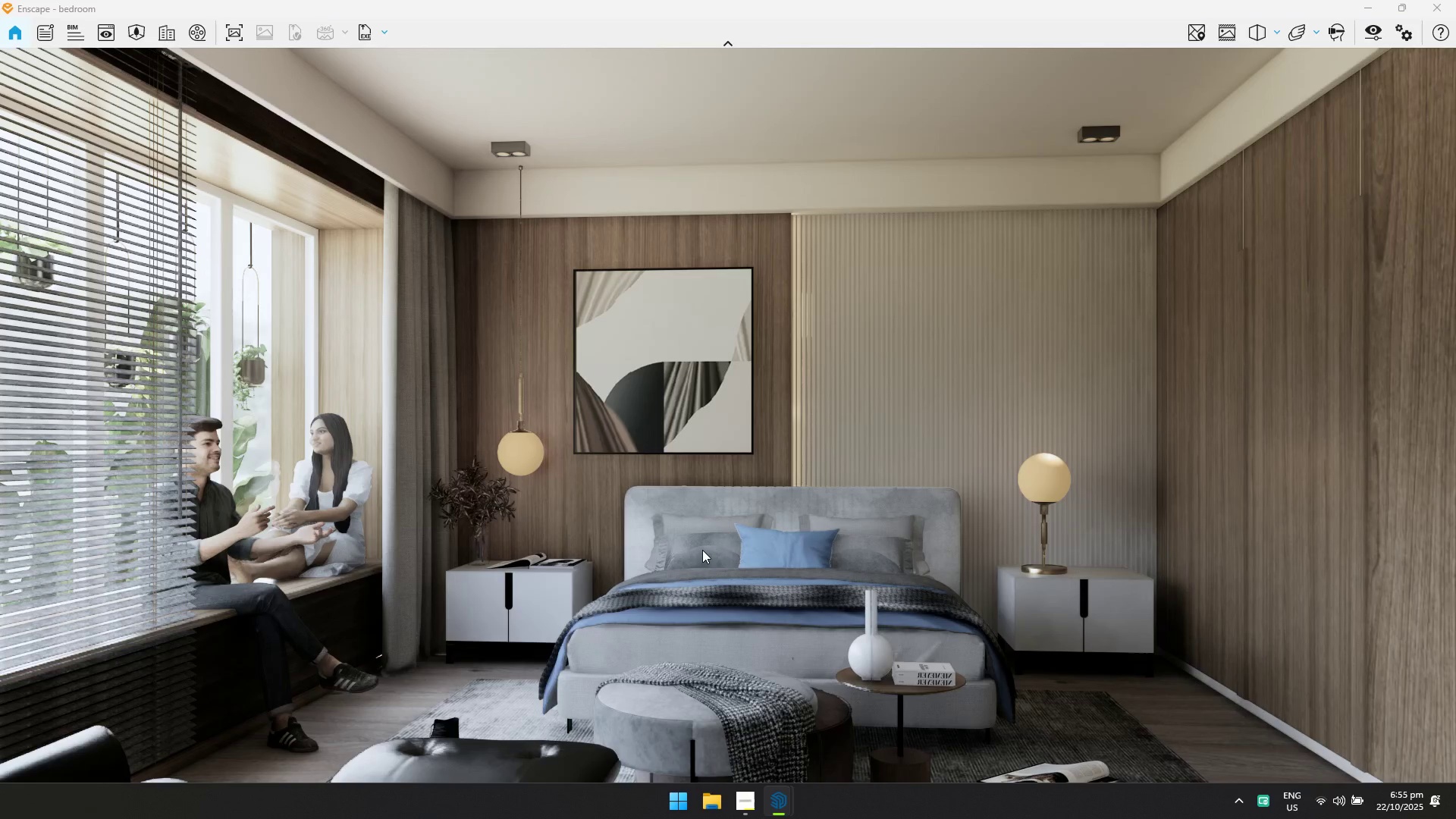 
key(Alt+Tab)
 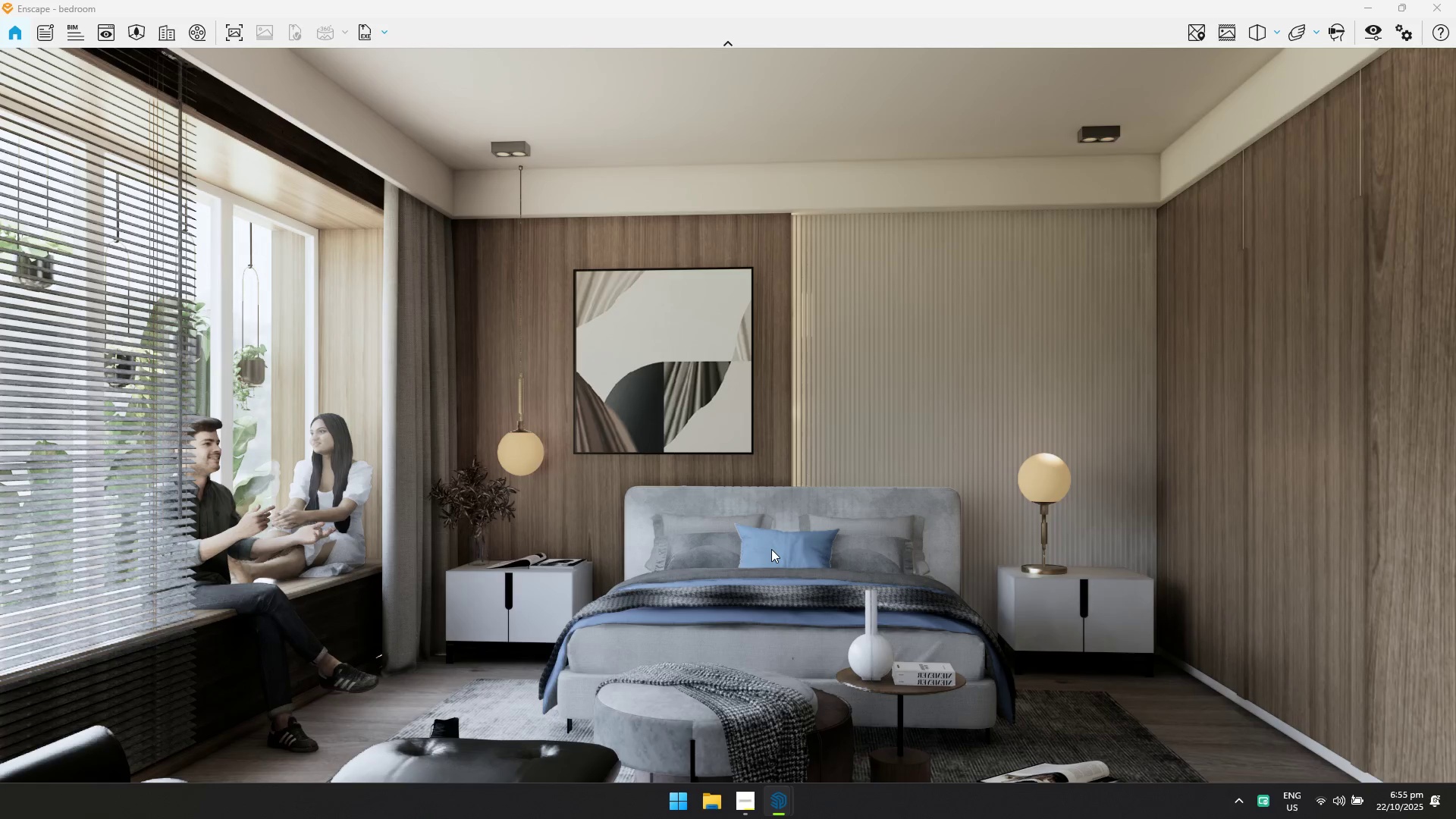 
left_click([1227, 36])
 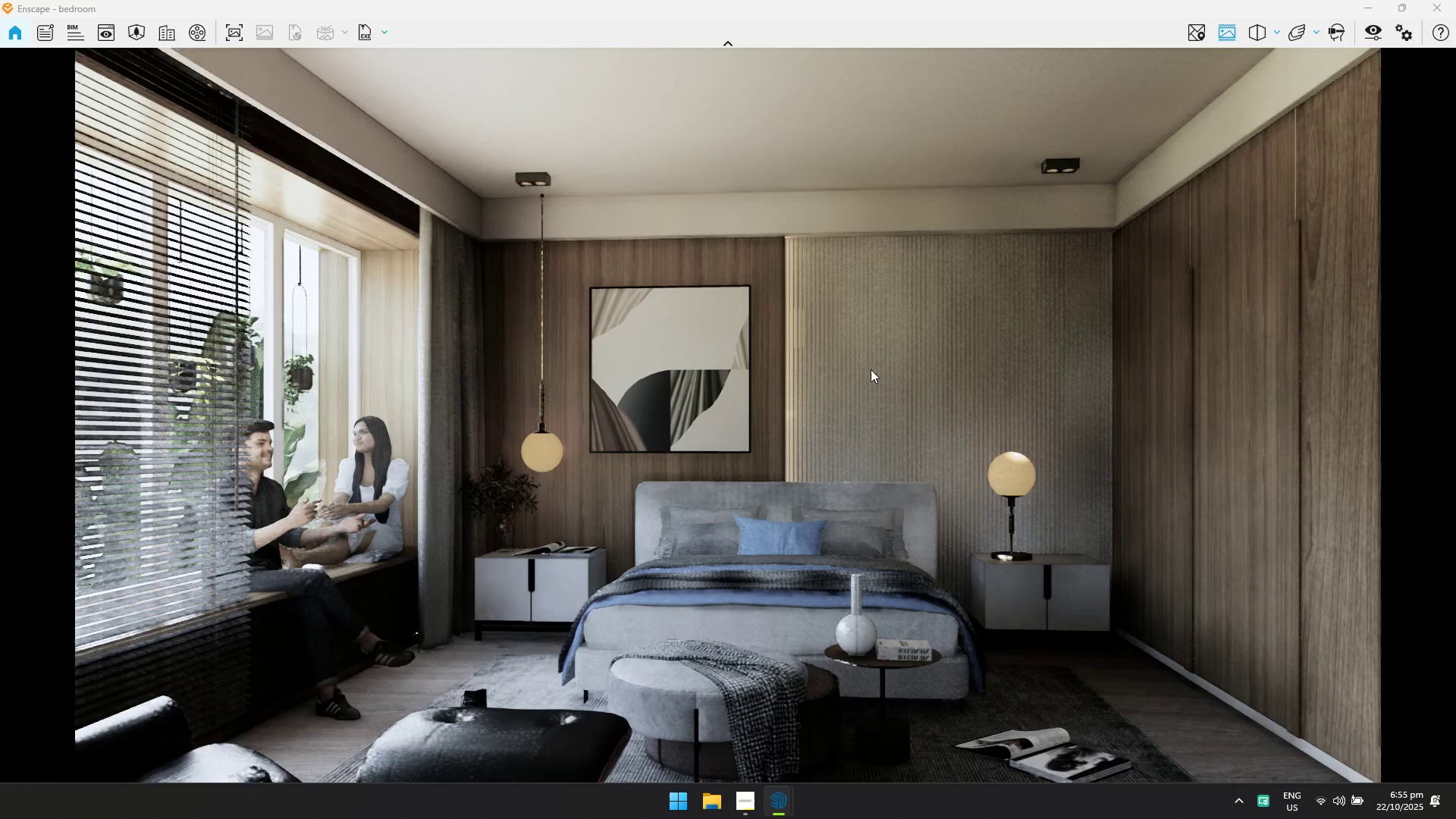 
key(W)
 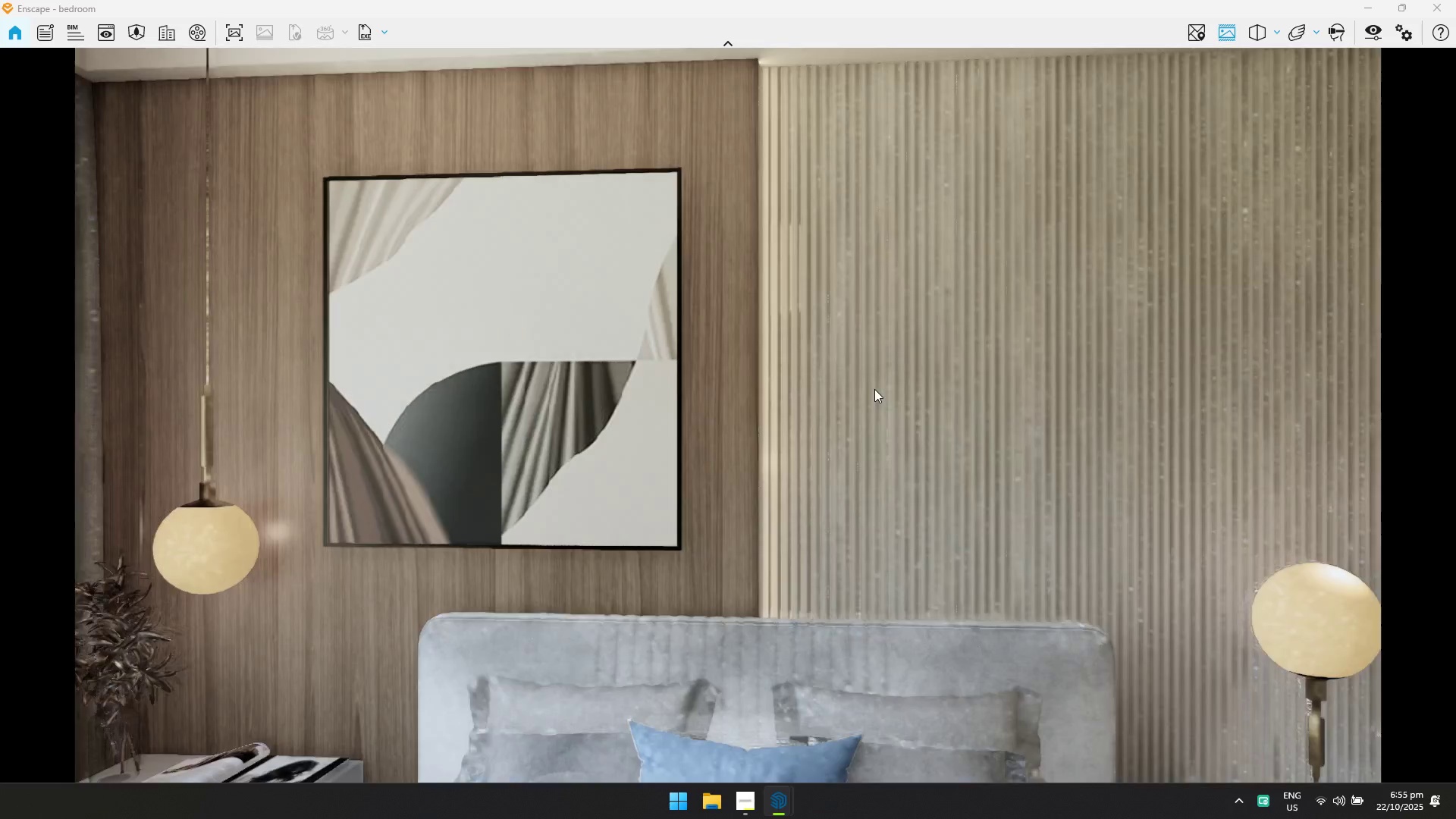 
hold_key(key=S, duration=0.58)
 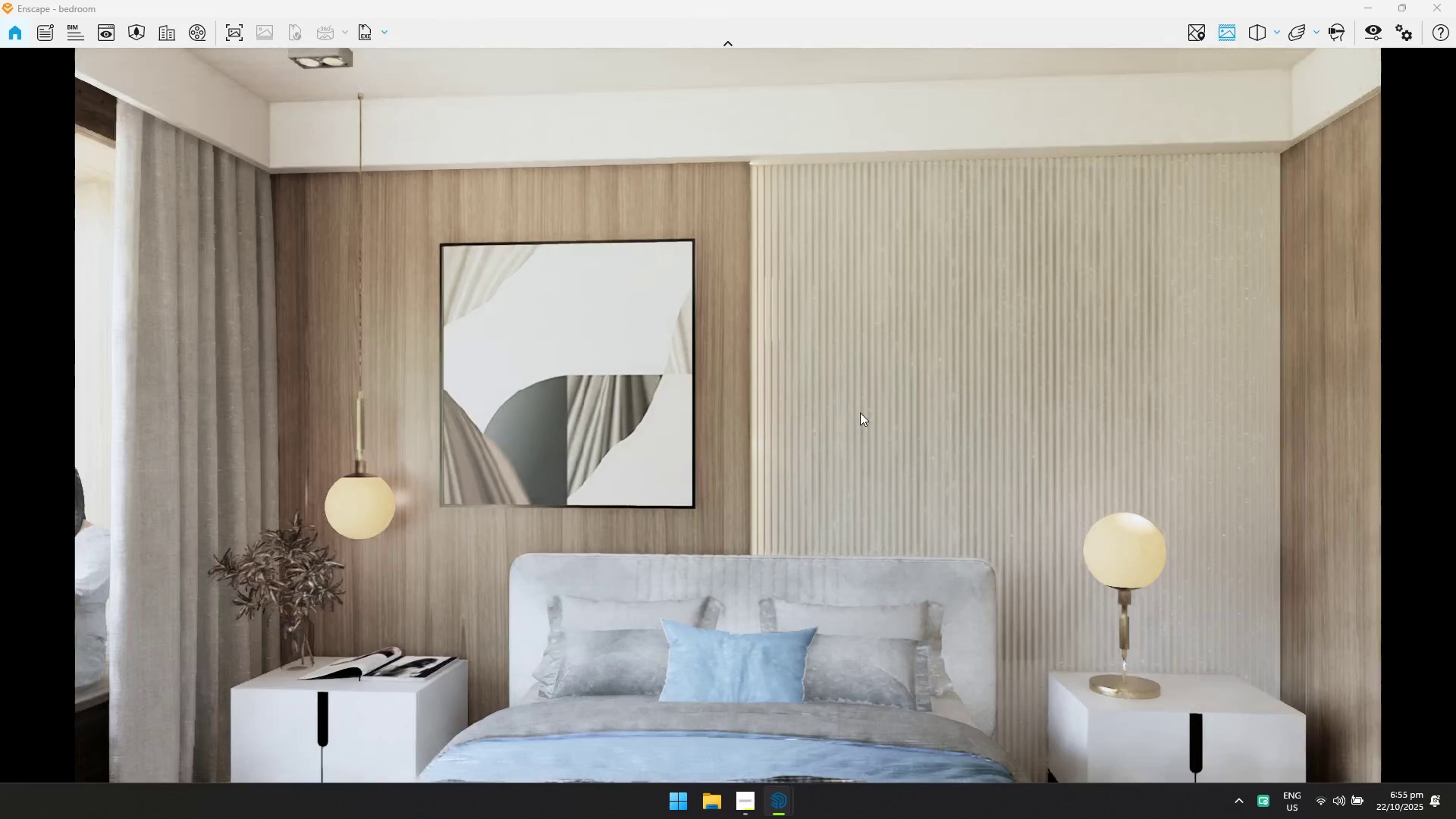 
key(Alt+AltLeft)
 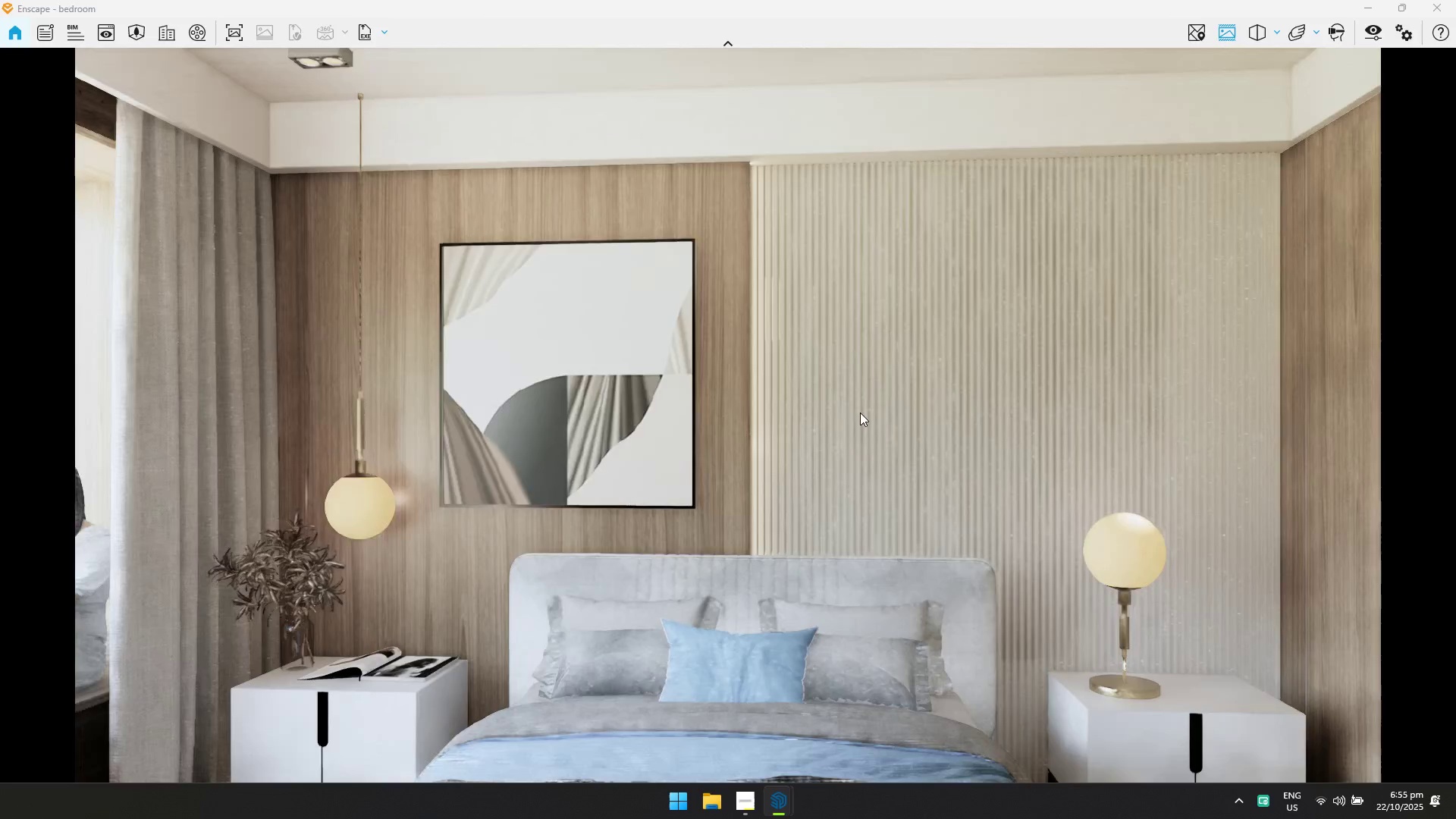 
key(Alt+Tab)
 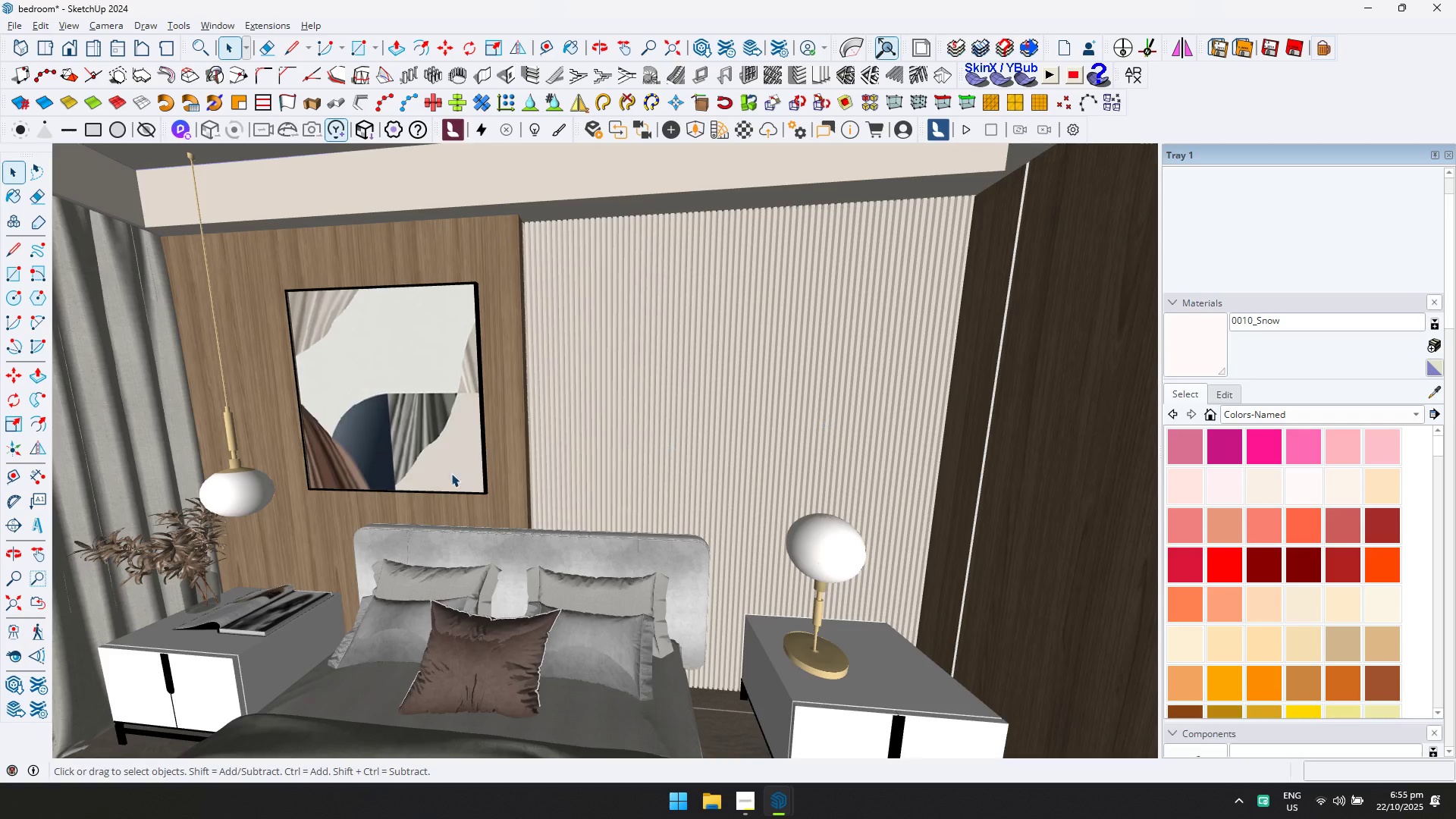 
scroll: coordinate [294, 494], scroll_direction: up, amount: 20.0
 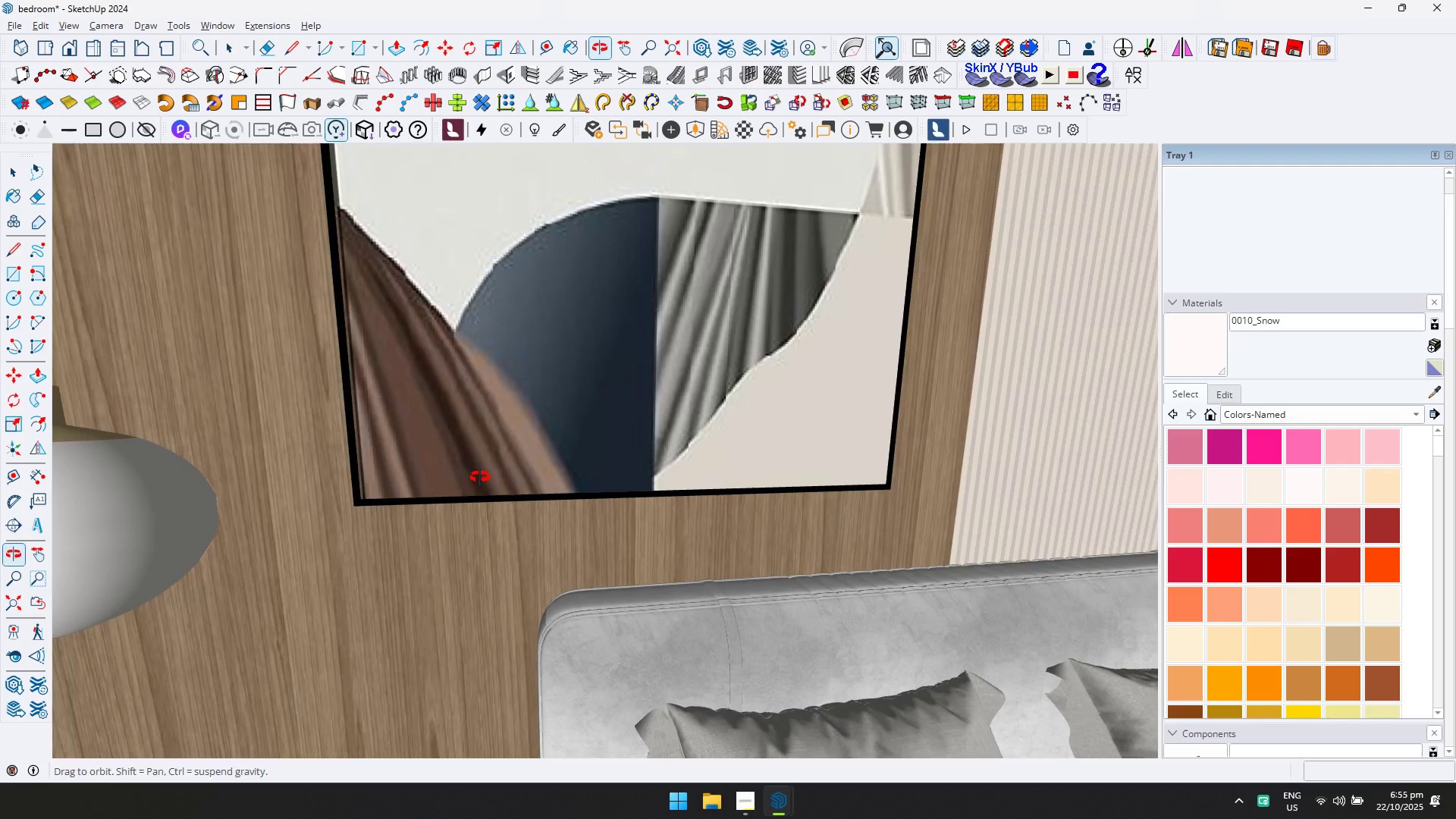 
scroll: coordinate [278, 535], scroll_direction: down, amount: 4.0
 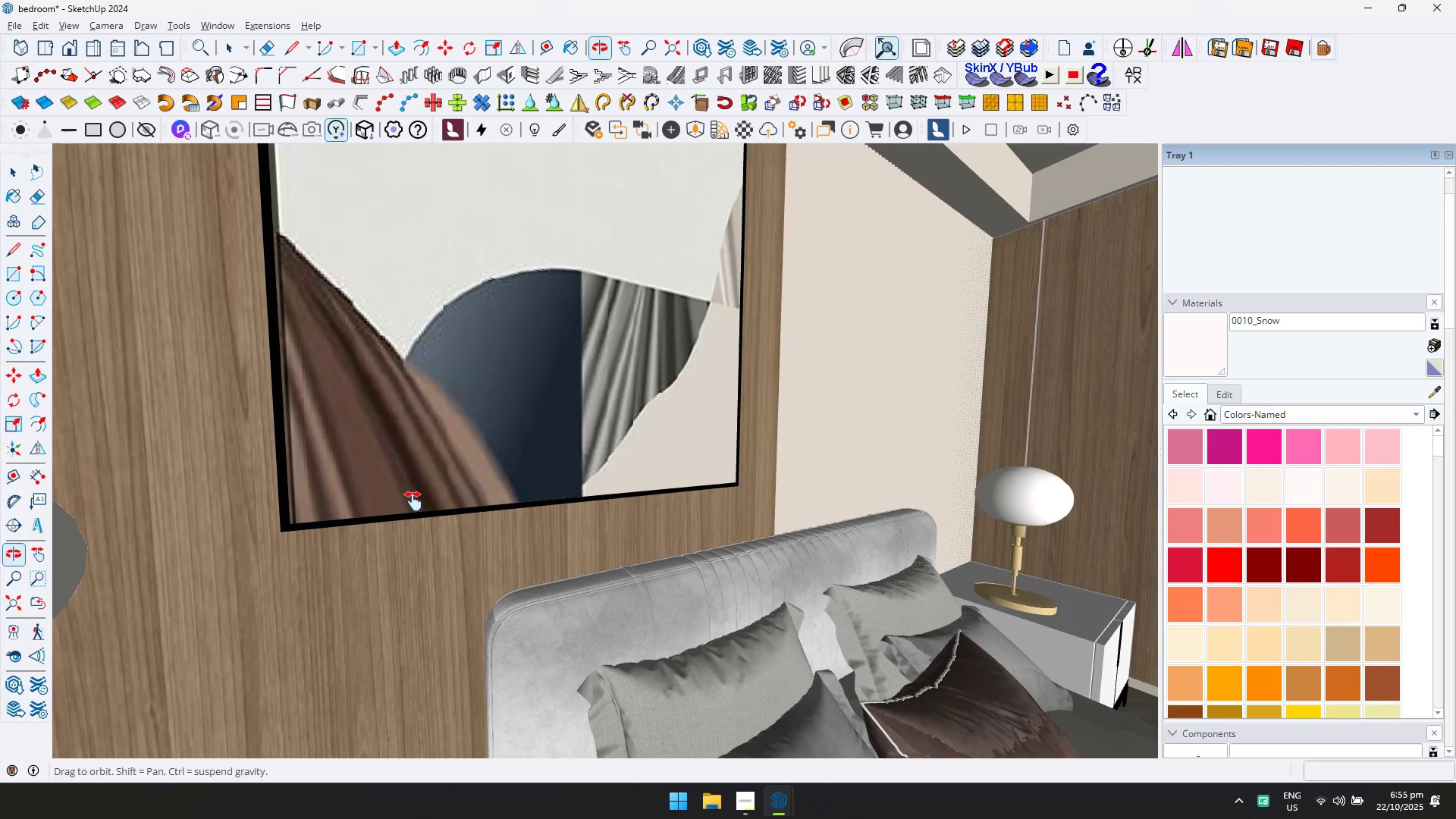 
hold_key(key=ShiftLeft, duration=0.79)
 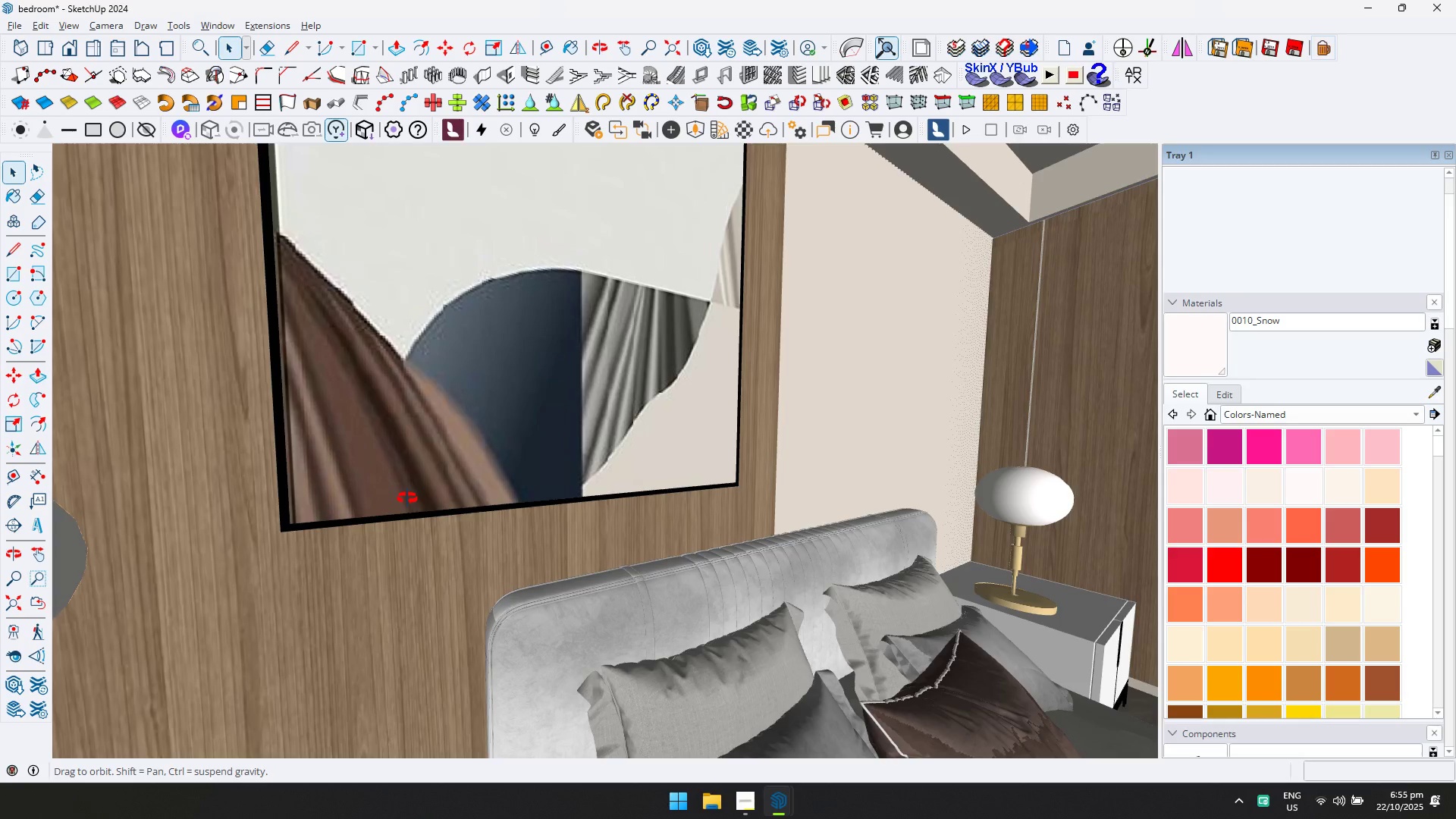 
key(Shift+ShiftLeft)
 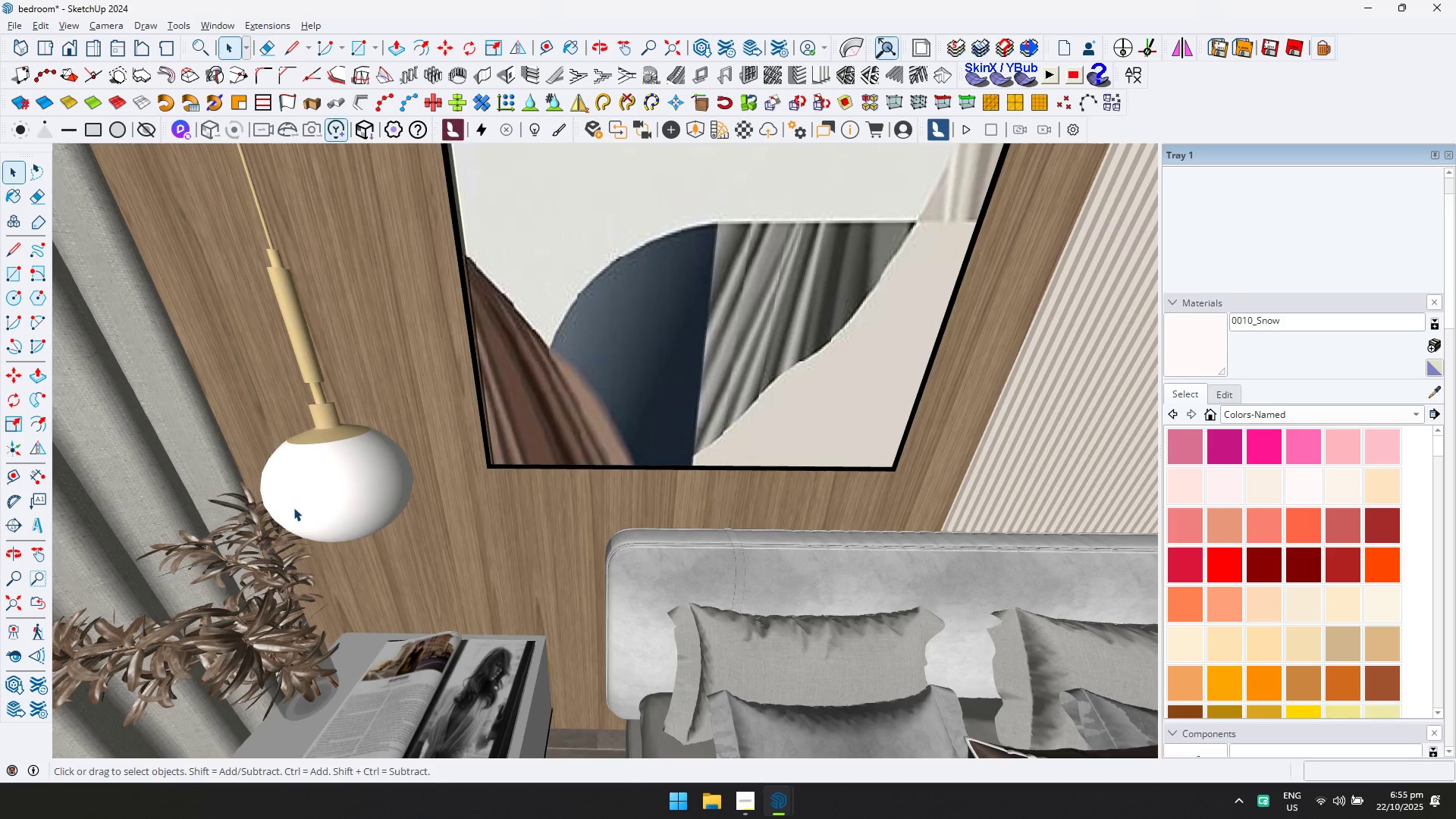 
double_click([293, 507])
 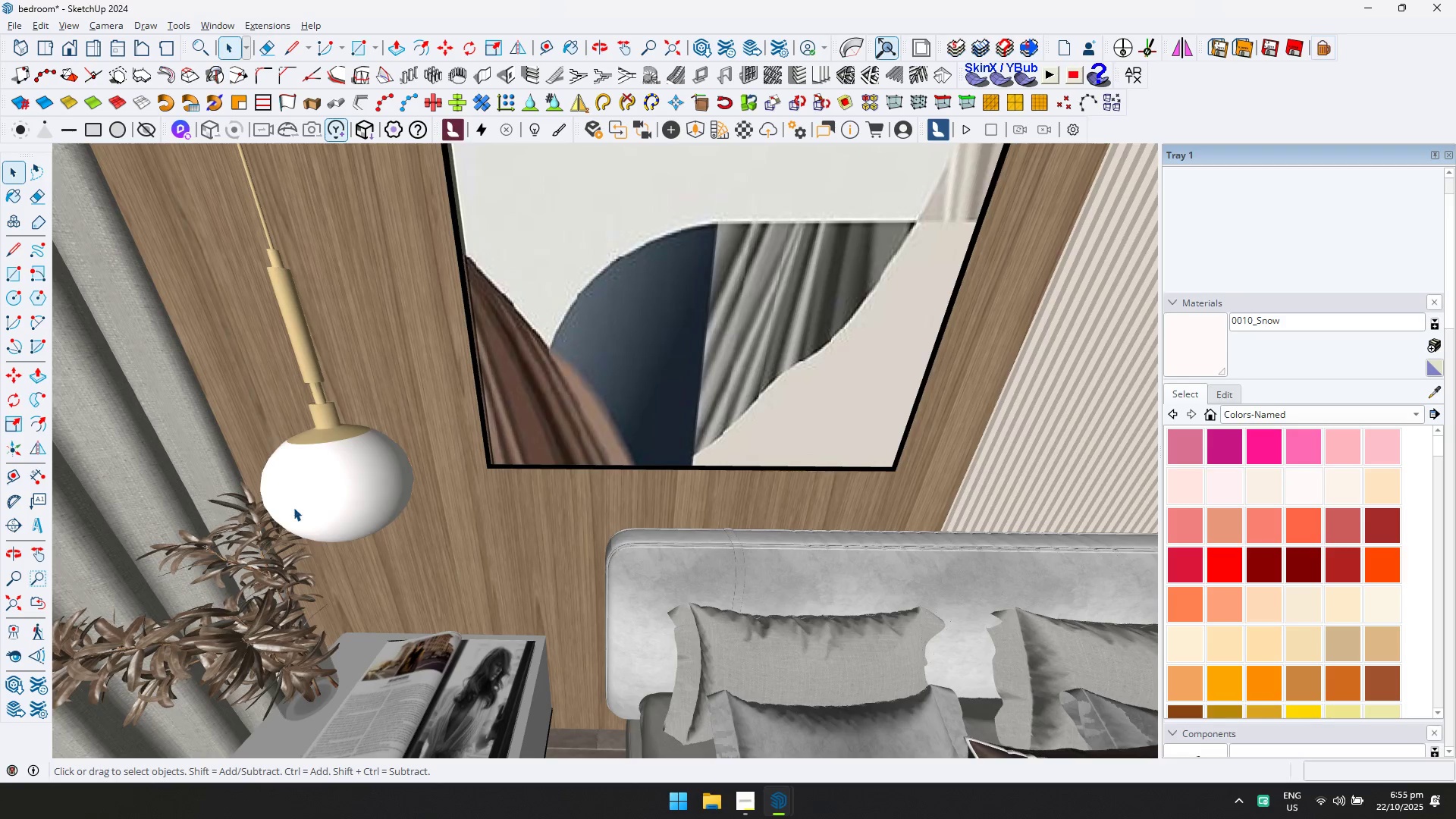 
triple_click([293, 507])
 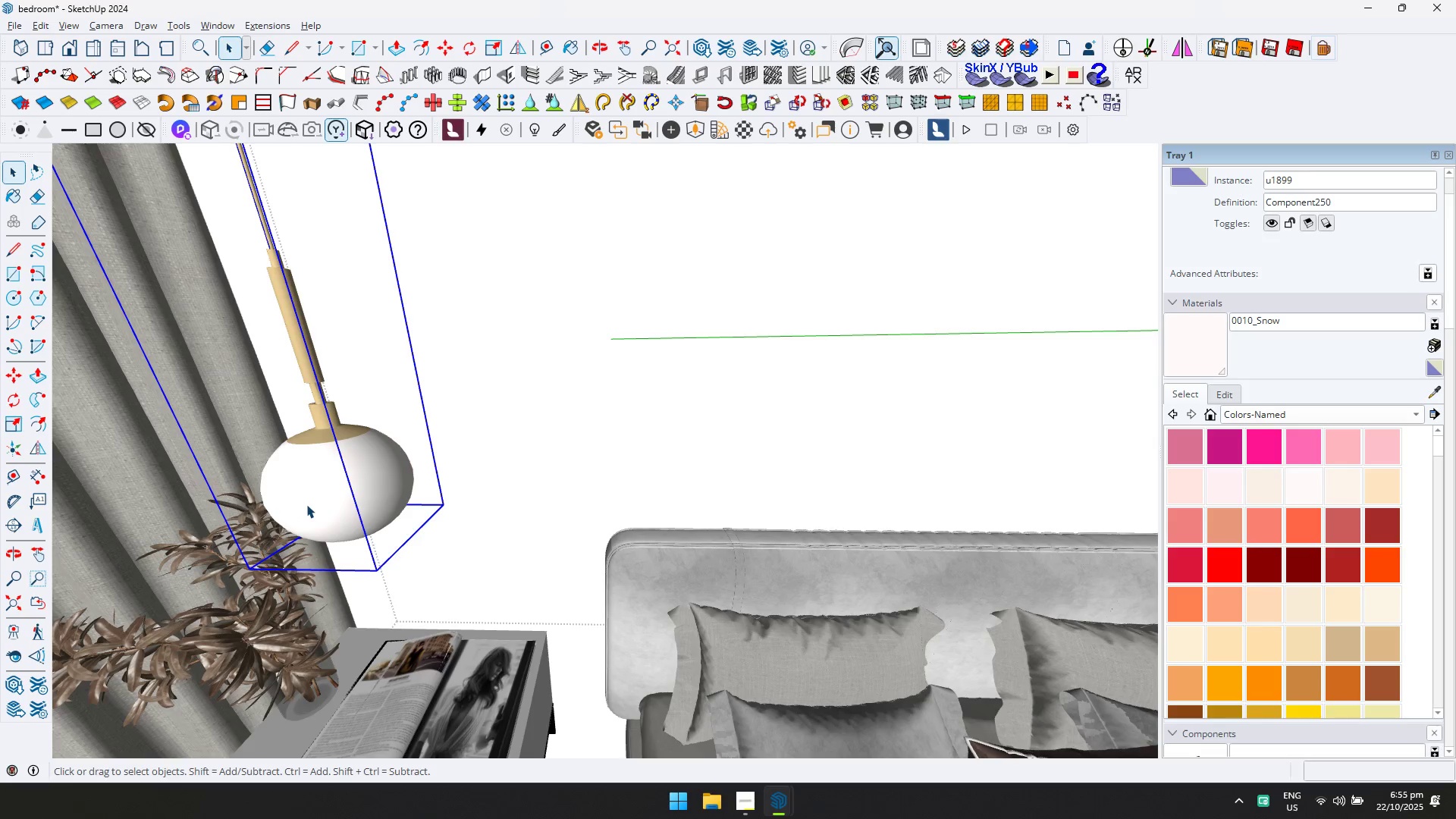 
double_click([307, 504])
 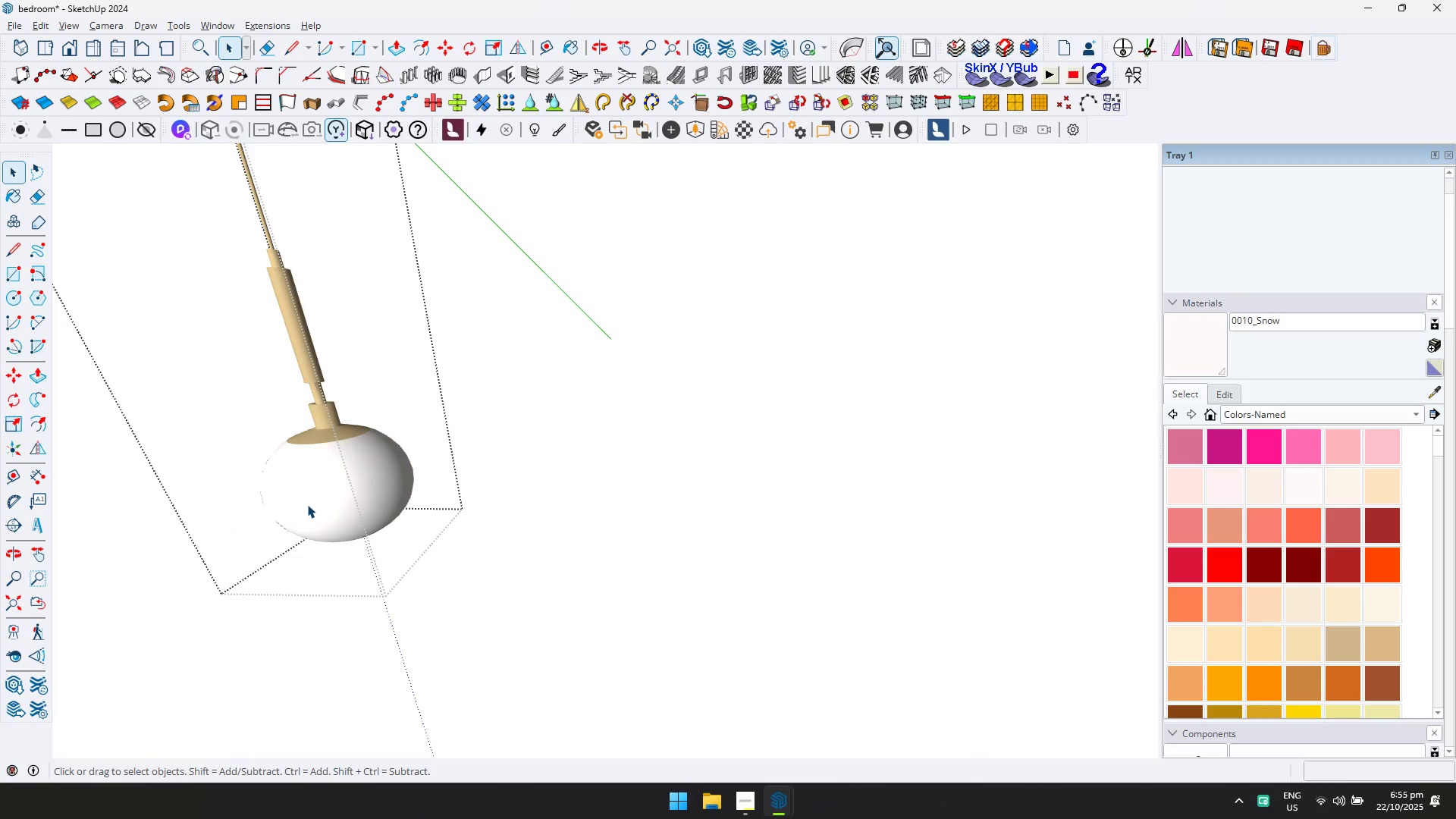 
double_click([307, 504])
 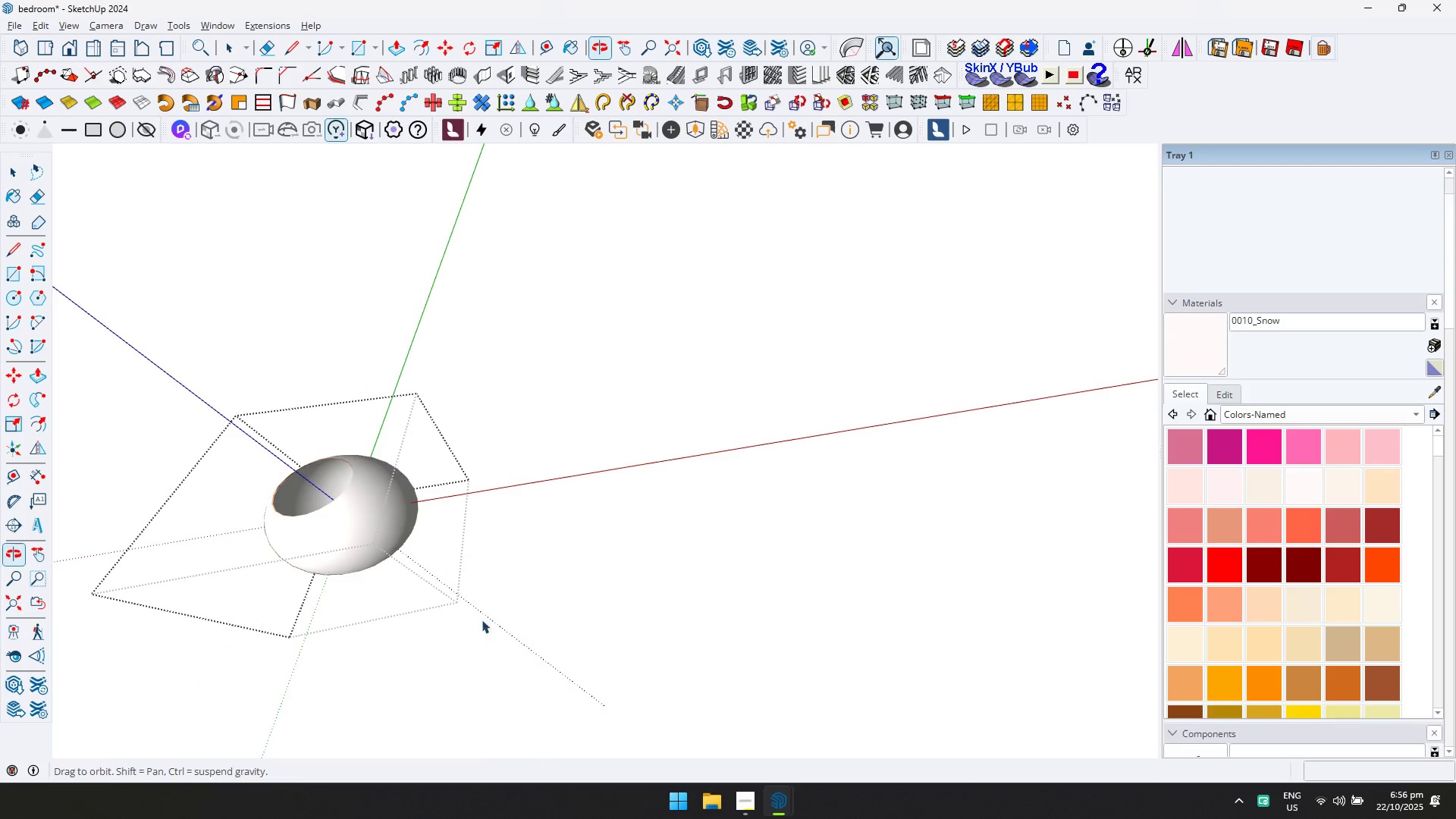 
key(Shift+ShiftLeft)
 